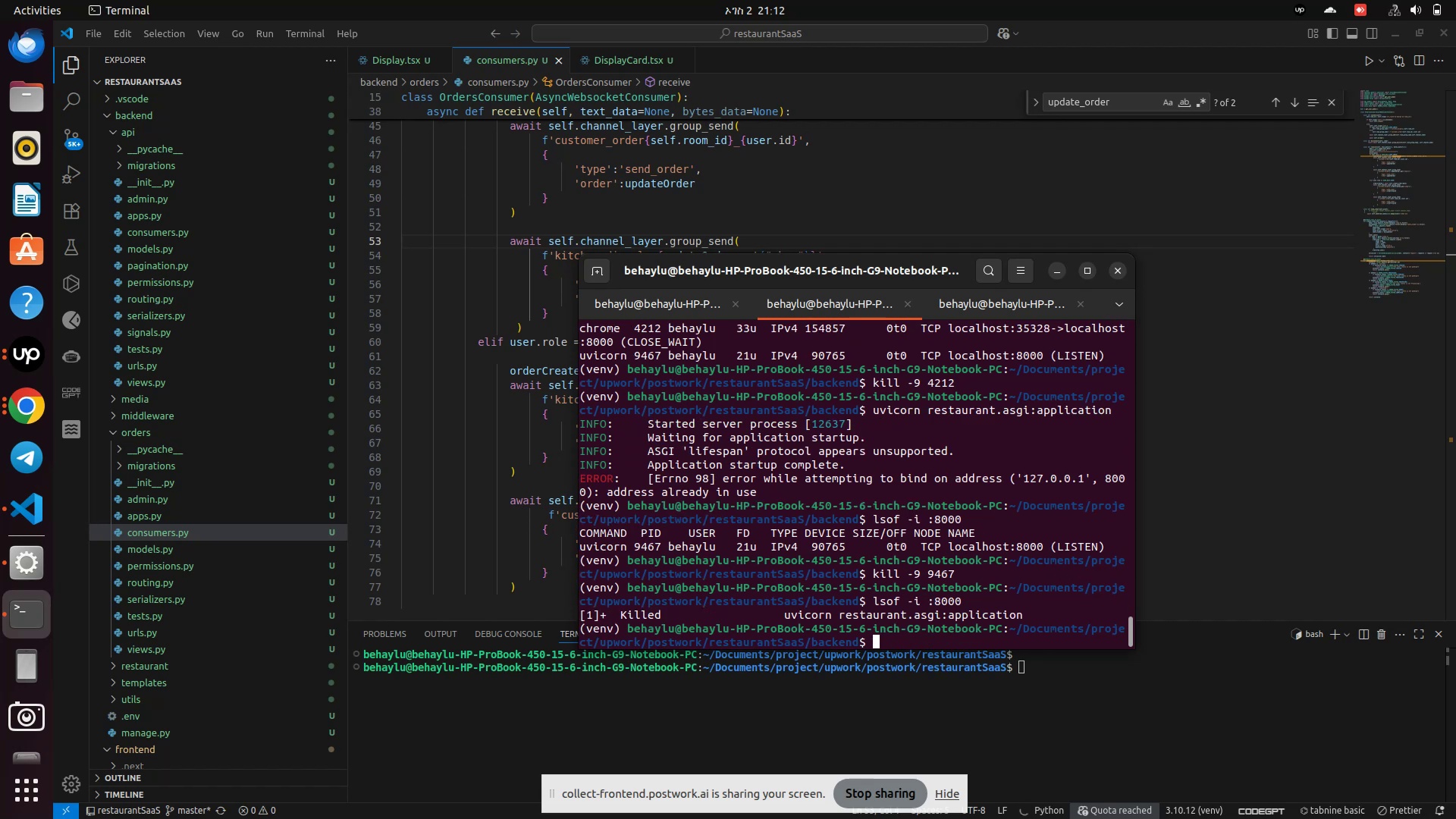 
key(ArrowUp)
 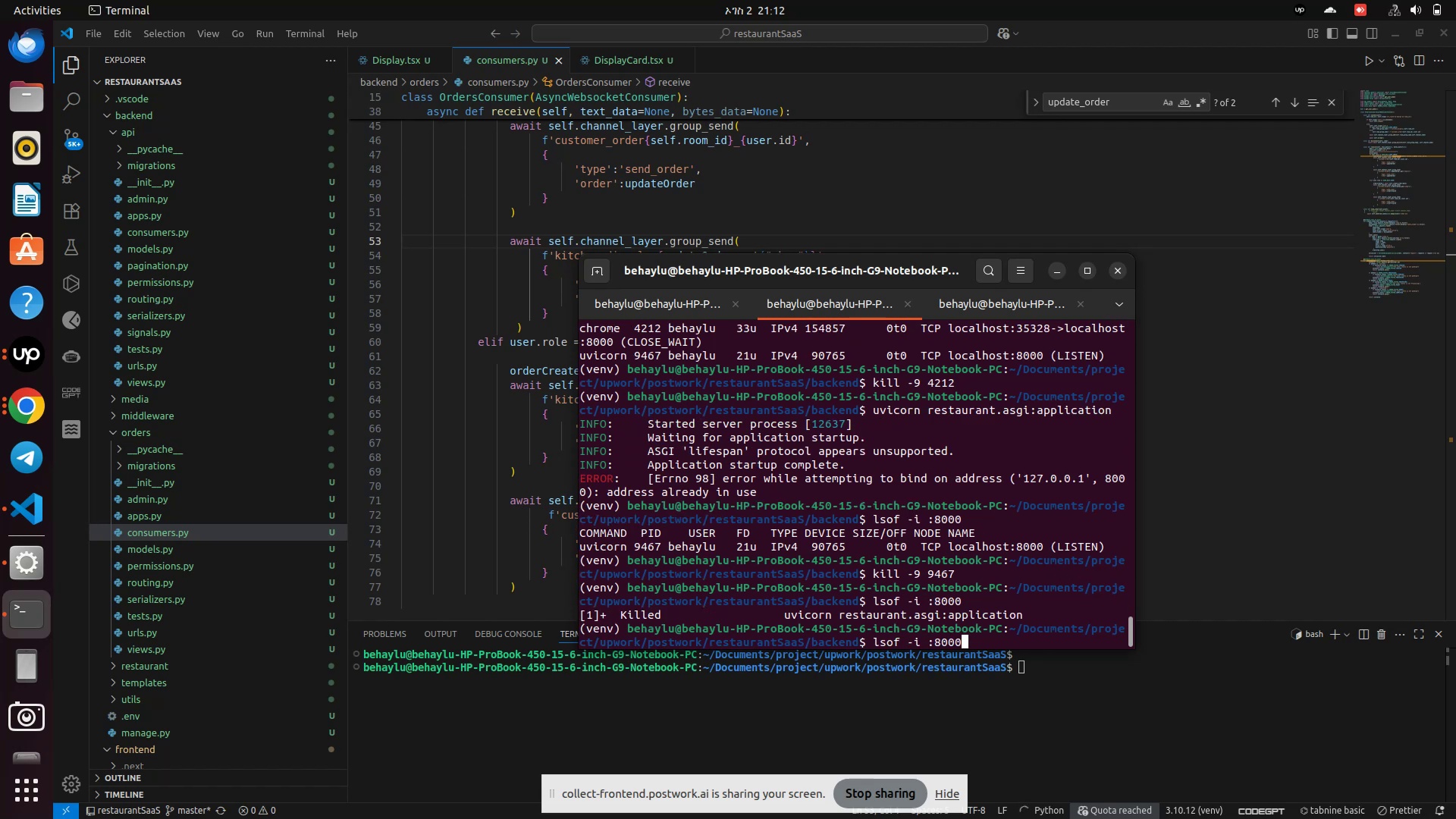 
key(ArrowUp)
 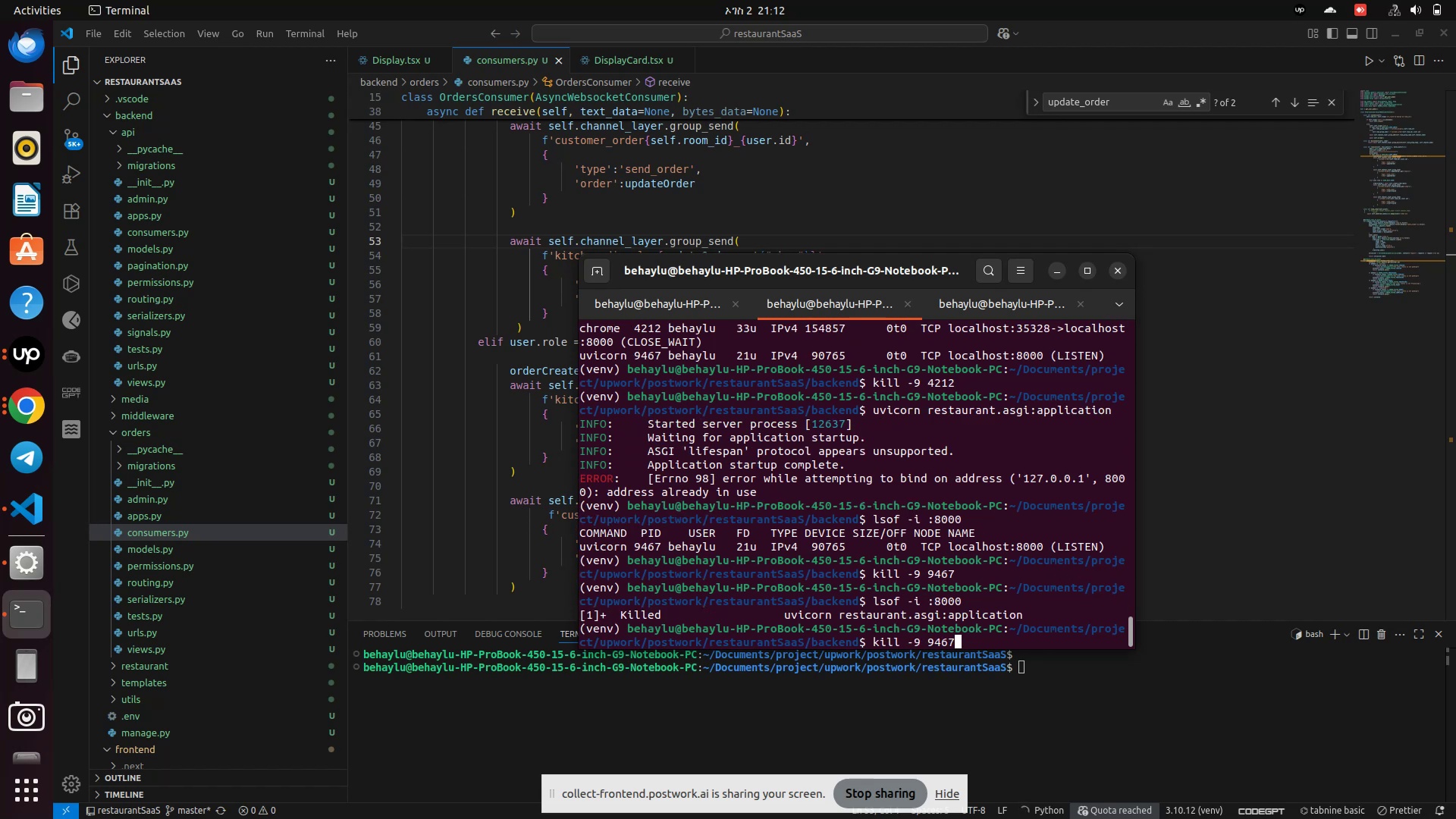 
key(ArrowUp)
 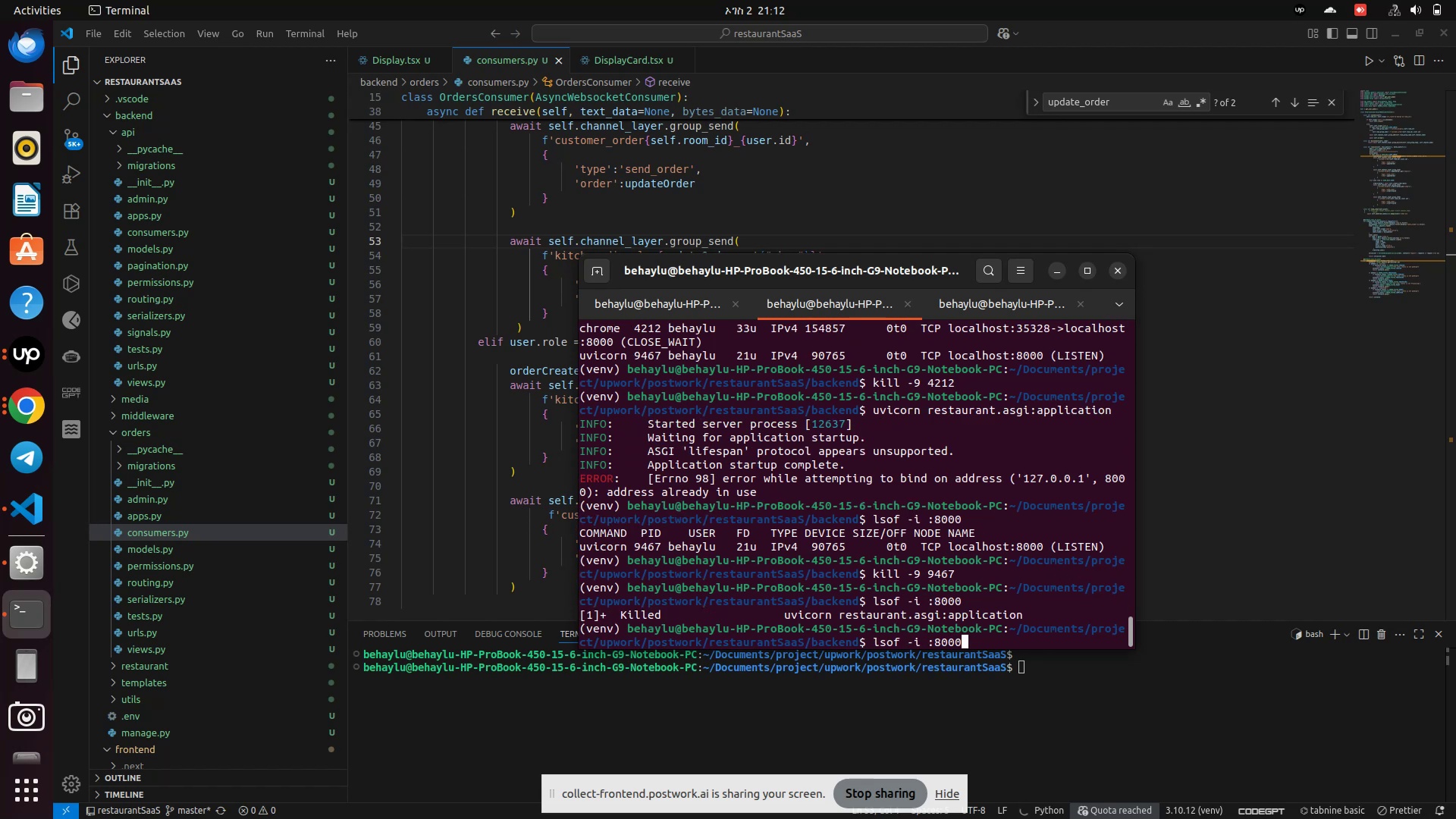 
key(ArrowUp)
 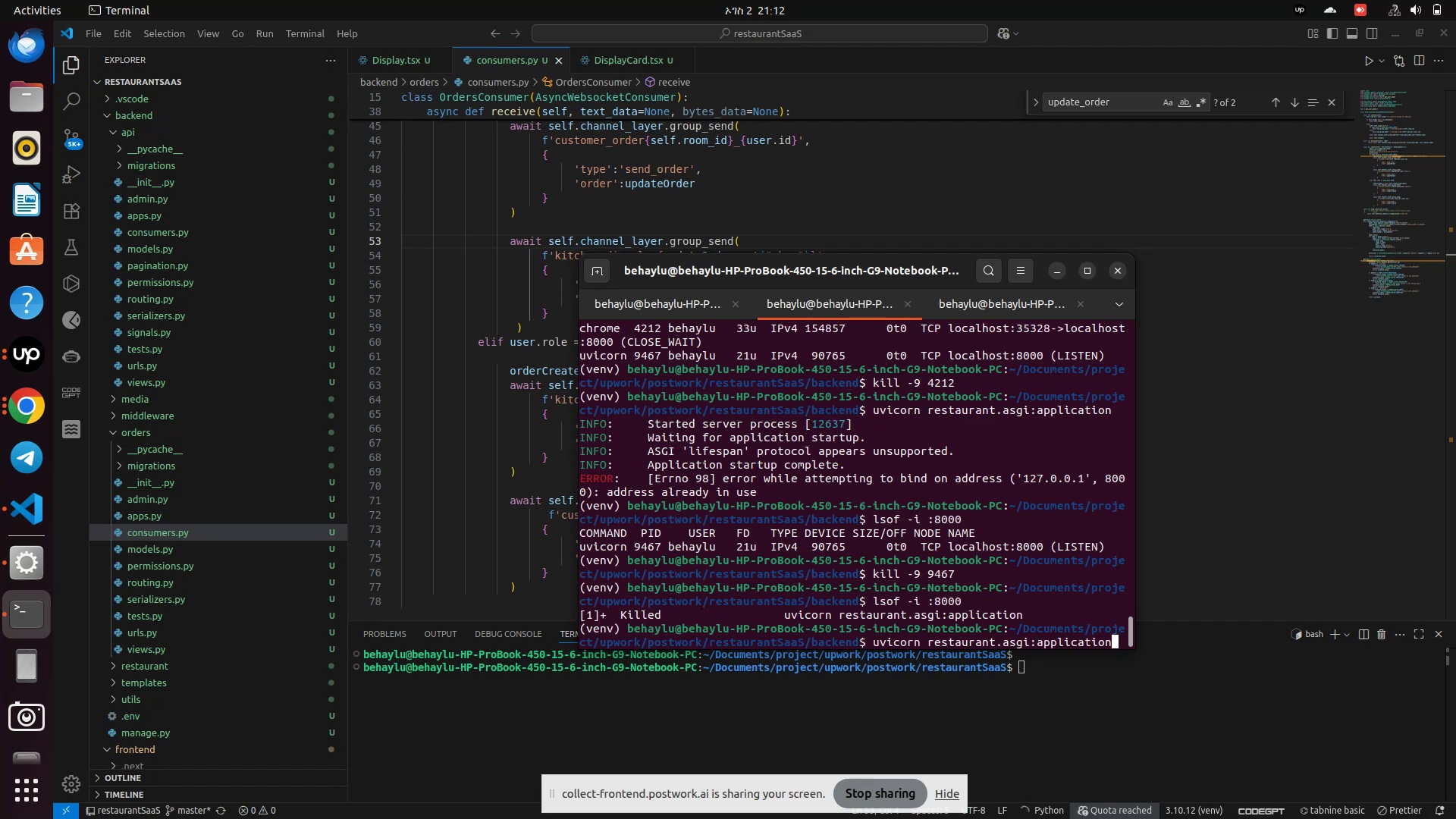 
key(Enter)
 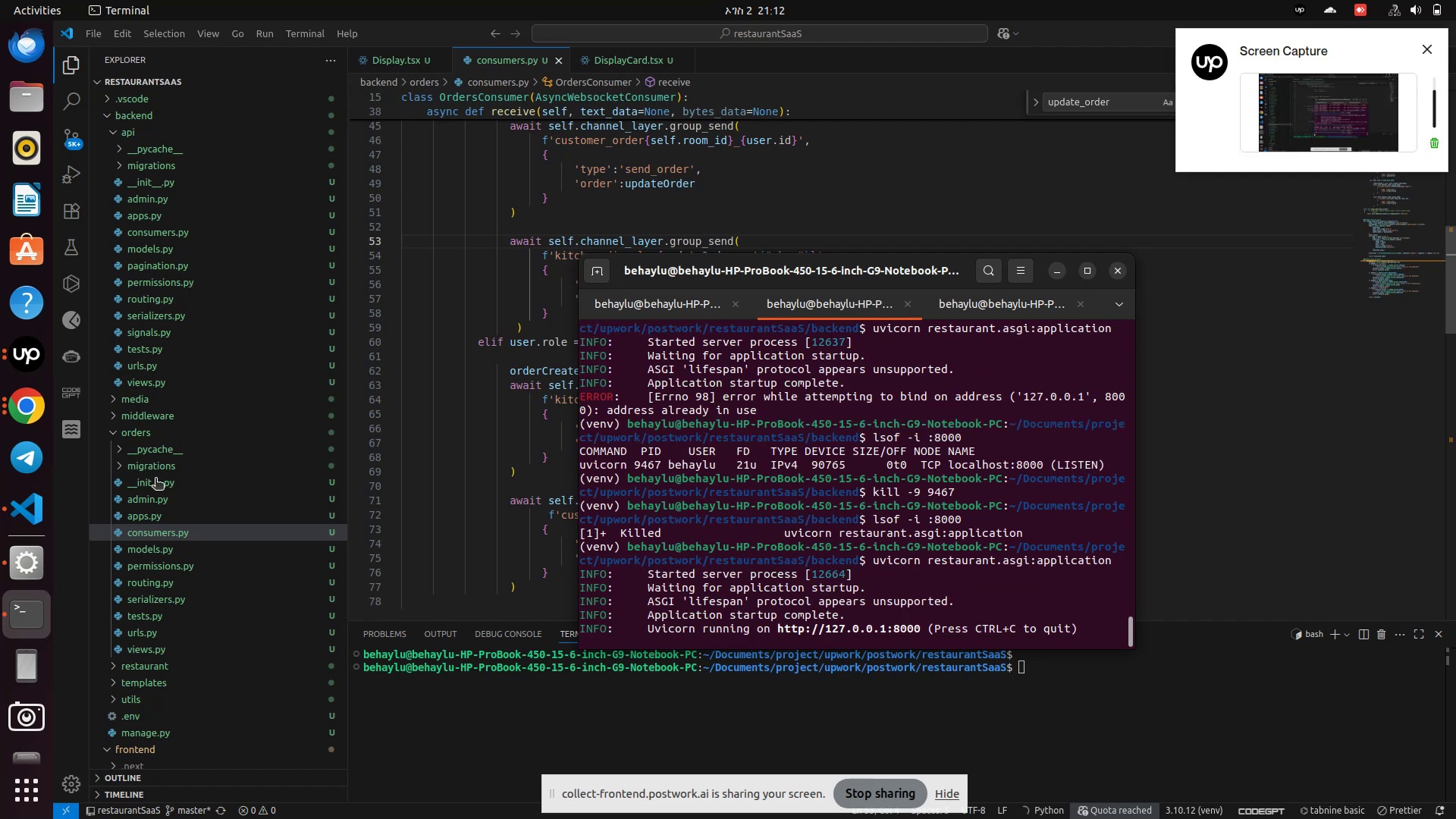 
wait(7.86)
 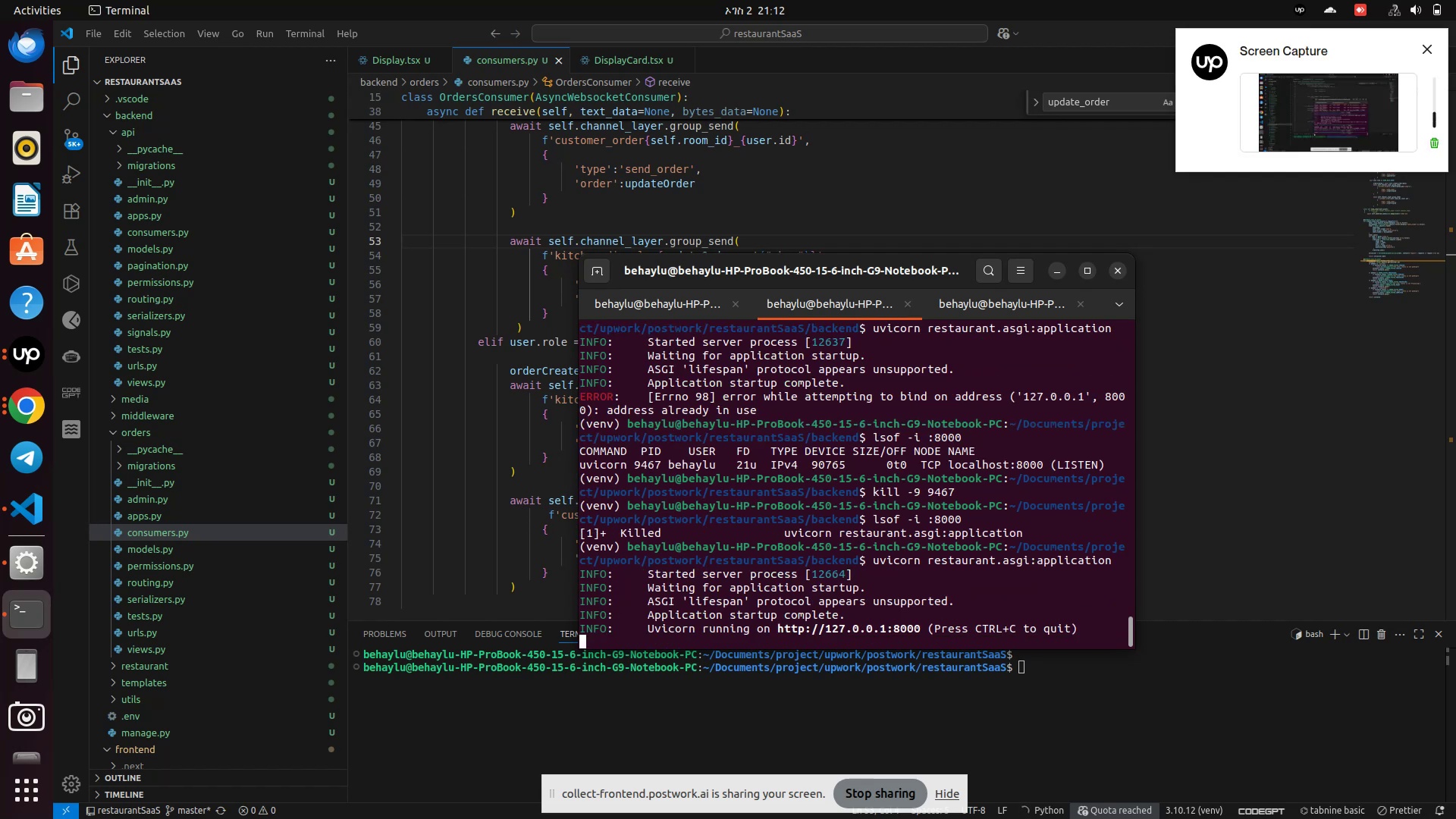 
left_click([20, 417])
 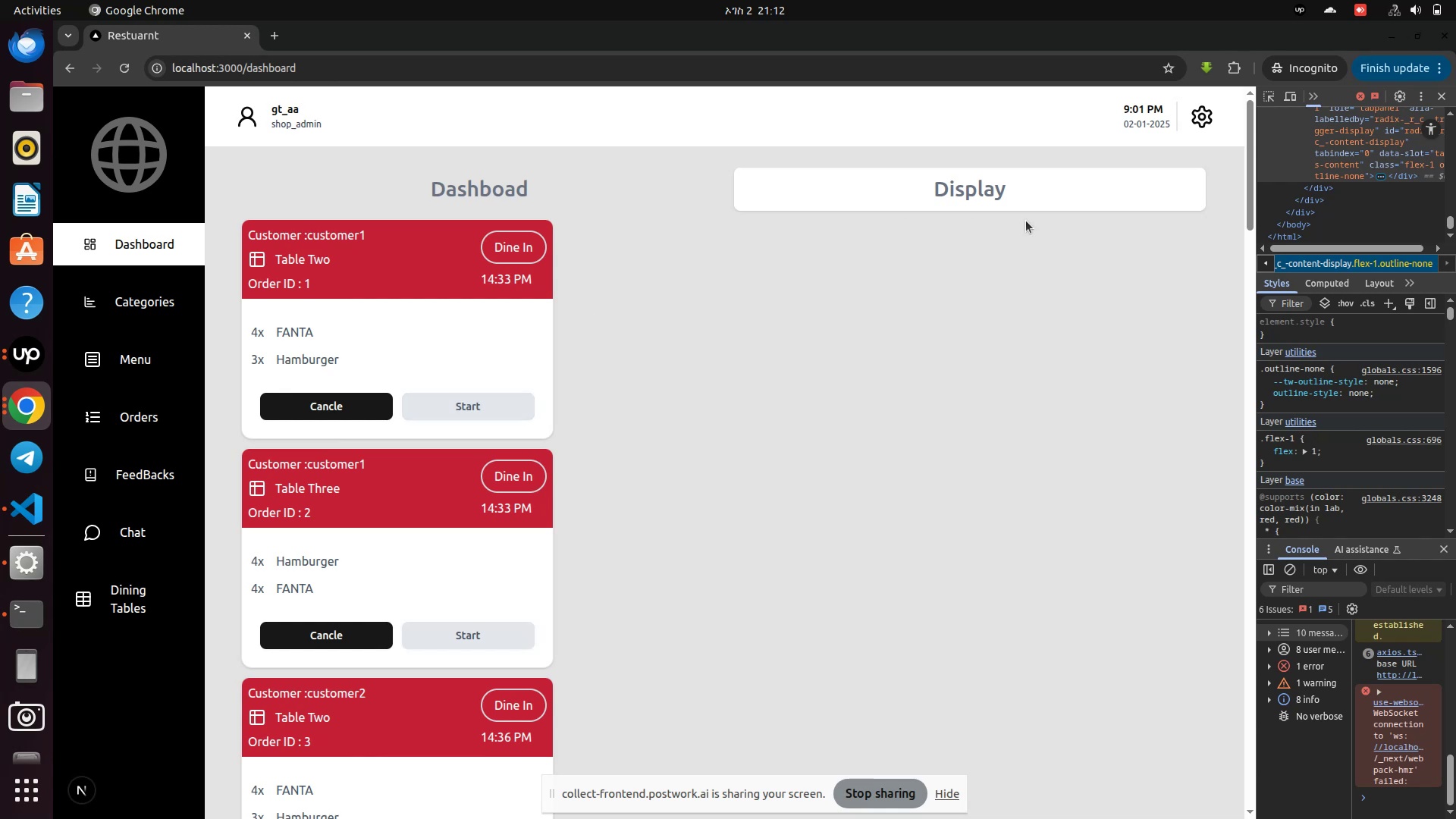 
left_click([495, 180])
 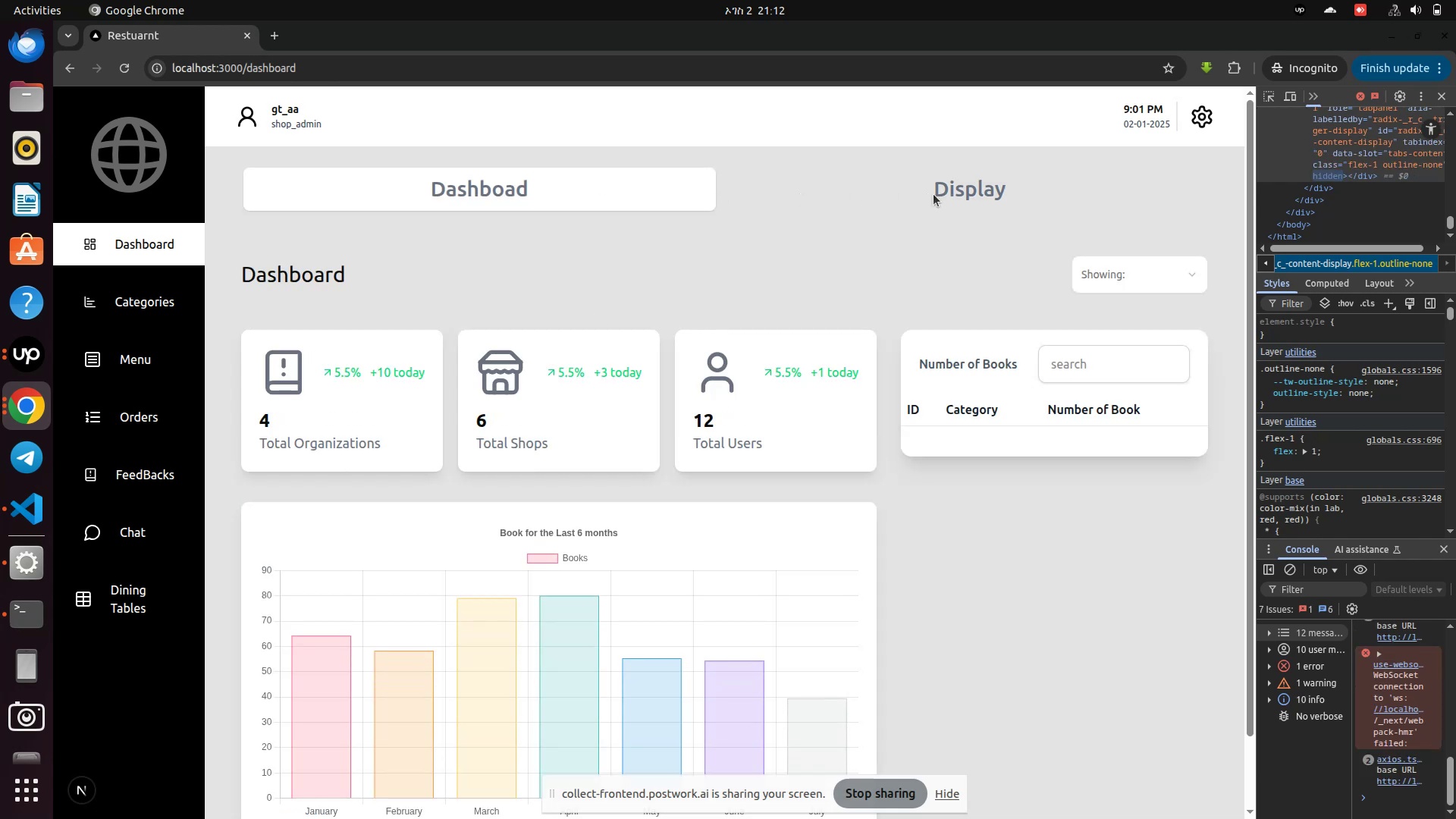 
left_click([934, 194])
 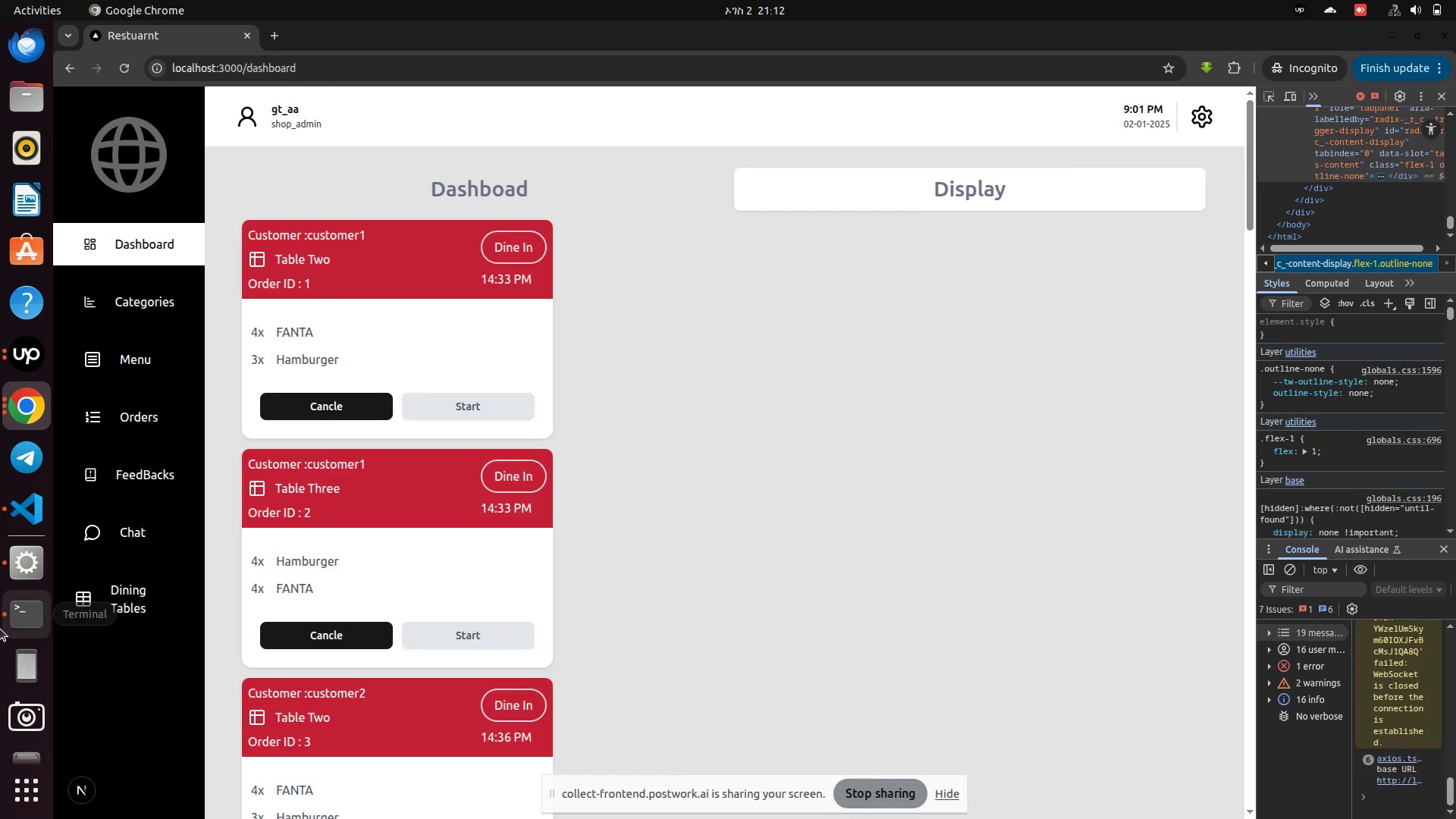 
left_click([4, 619])
 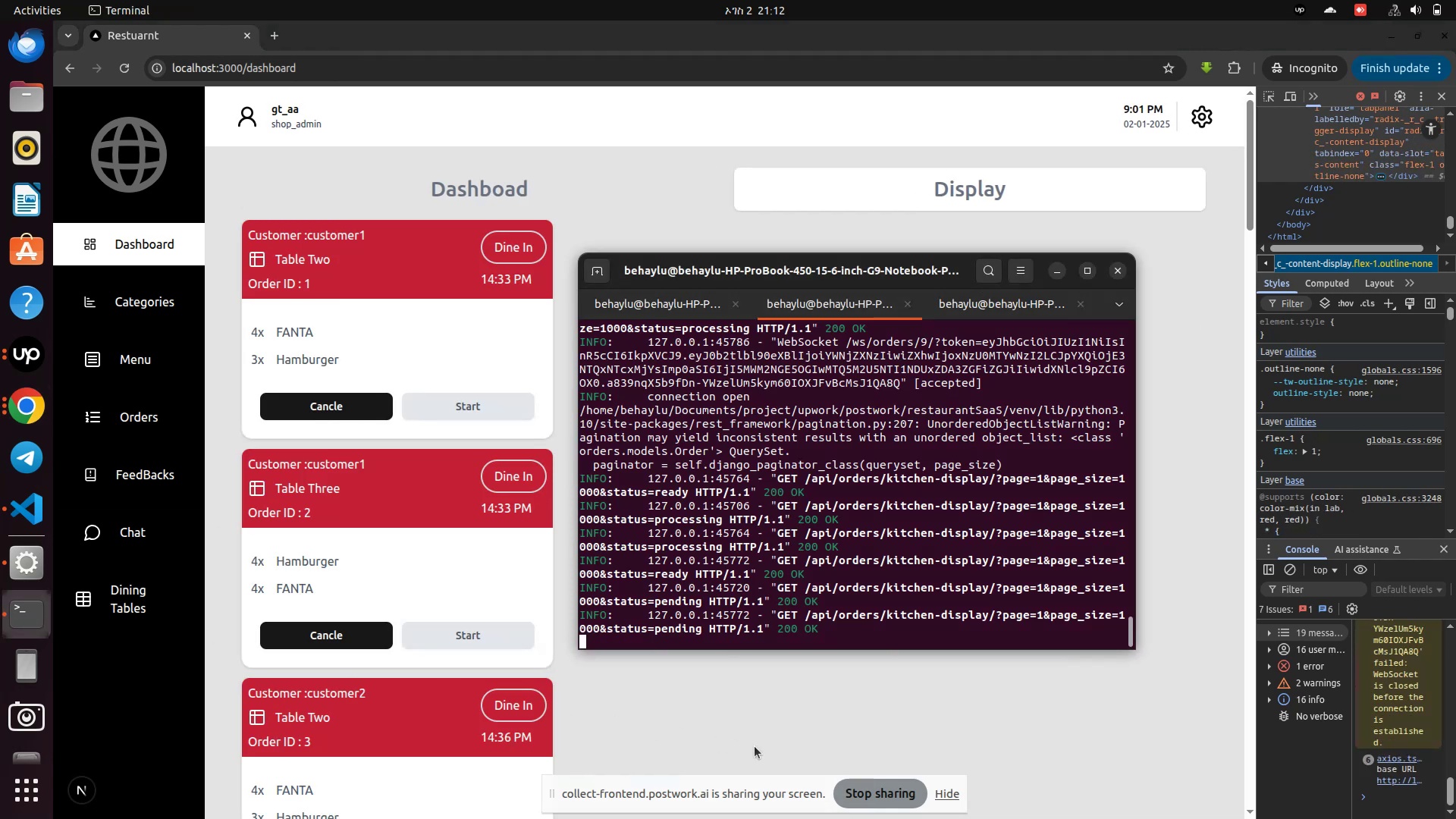 
left_click([739, 723])
 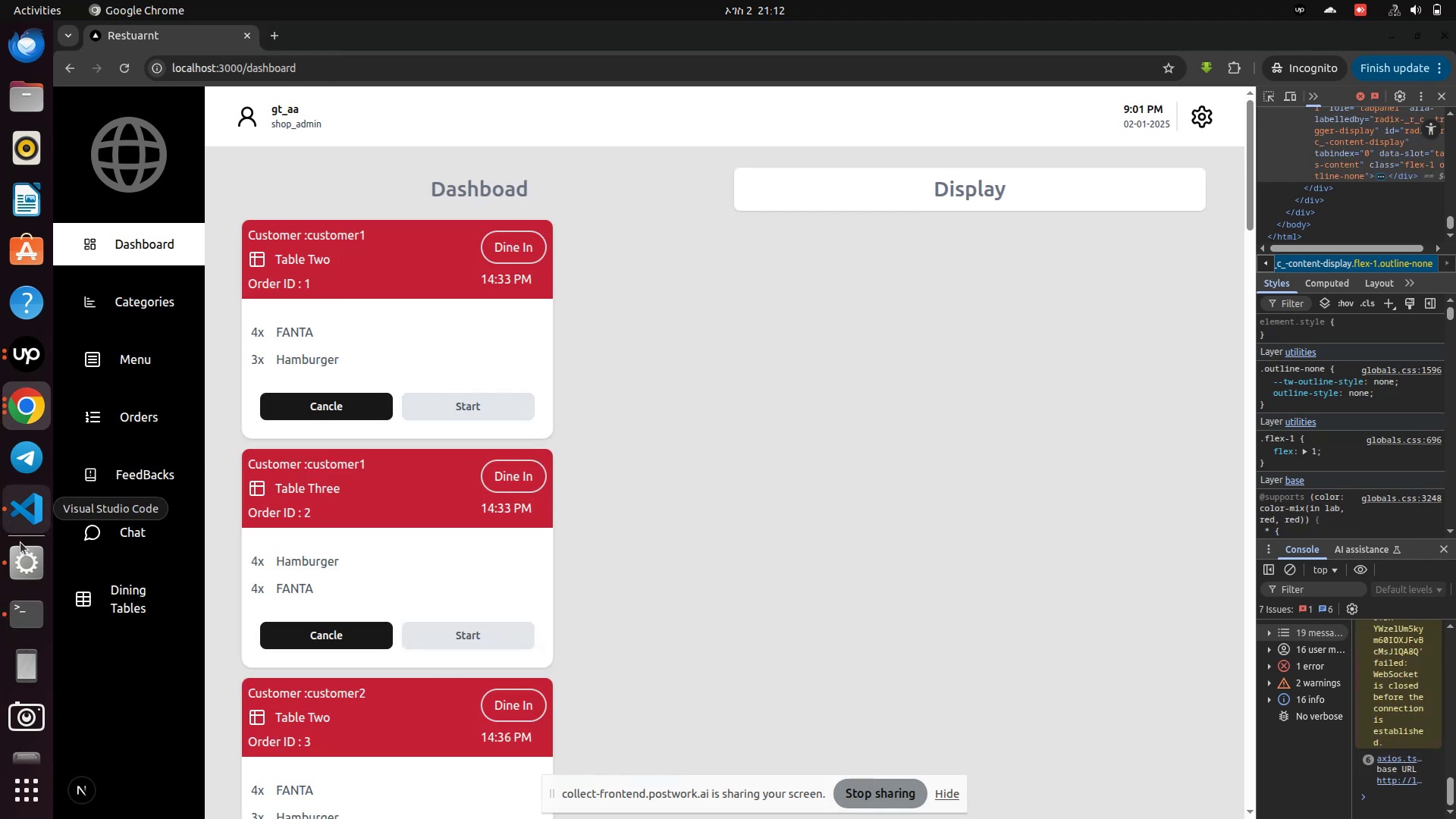 
left_click([33, 605])
 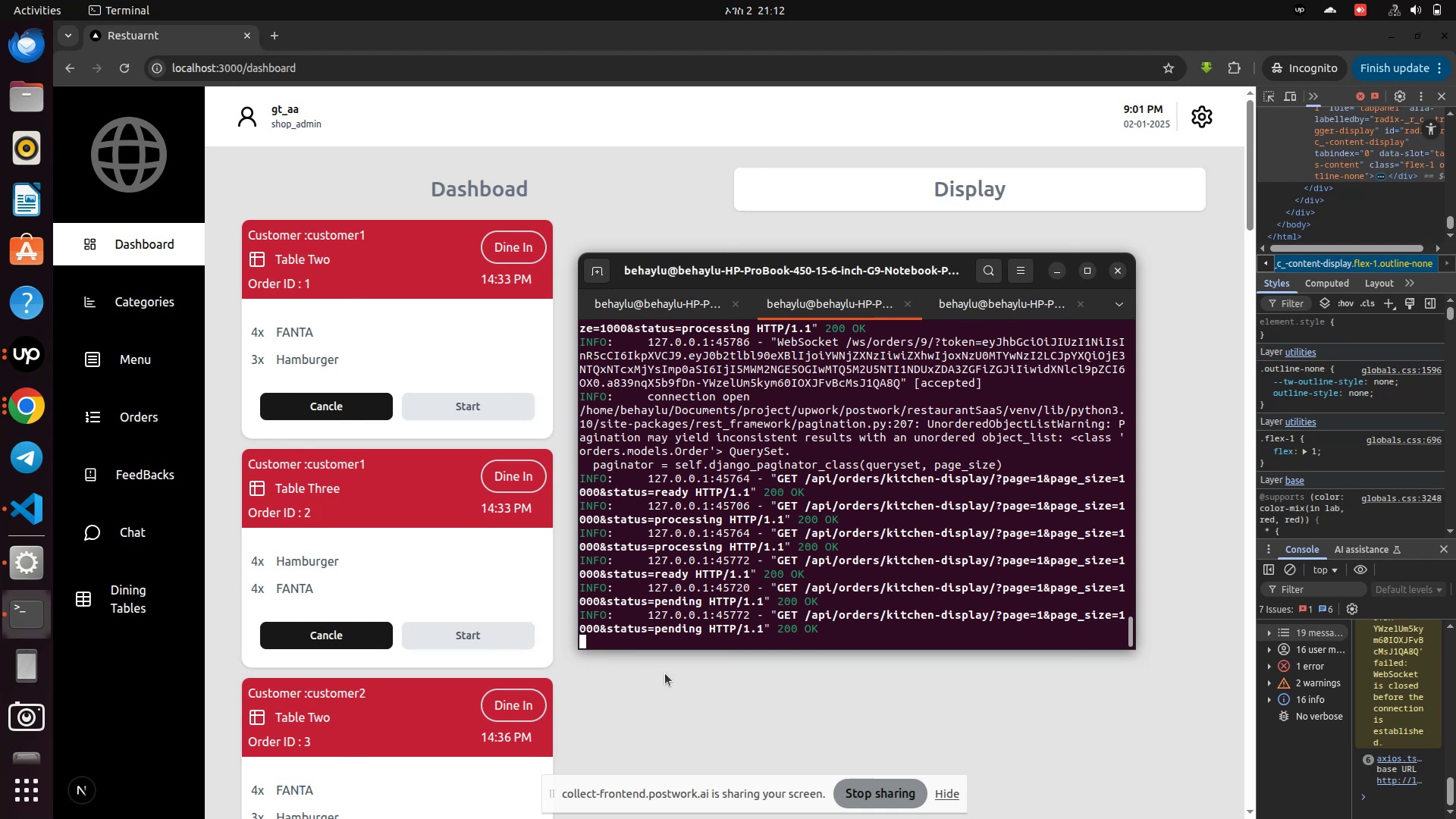 
left_click([685, 681])
 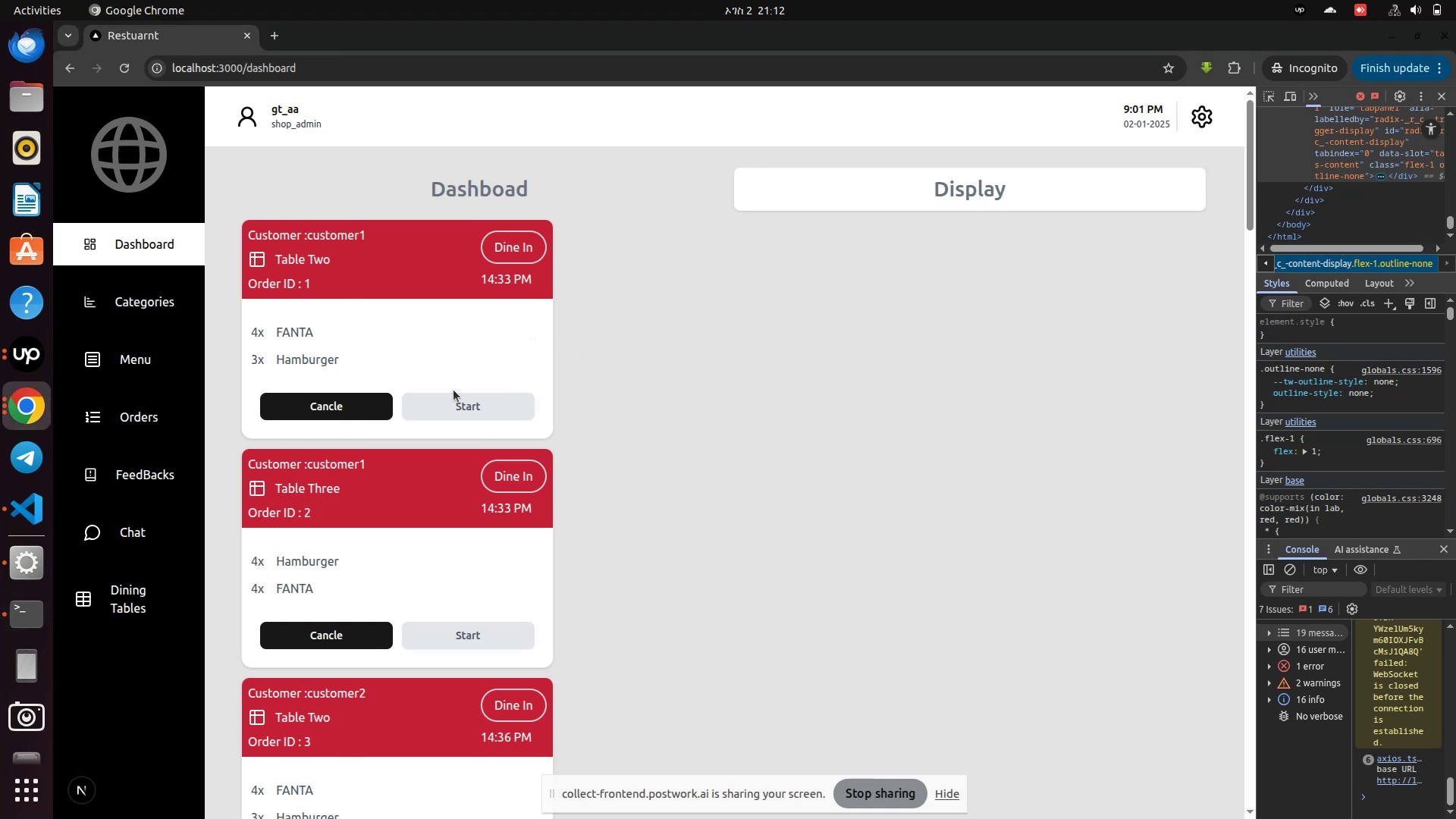 
left_click([453, 402])
 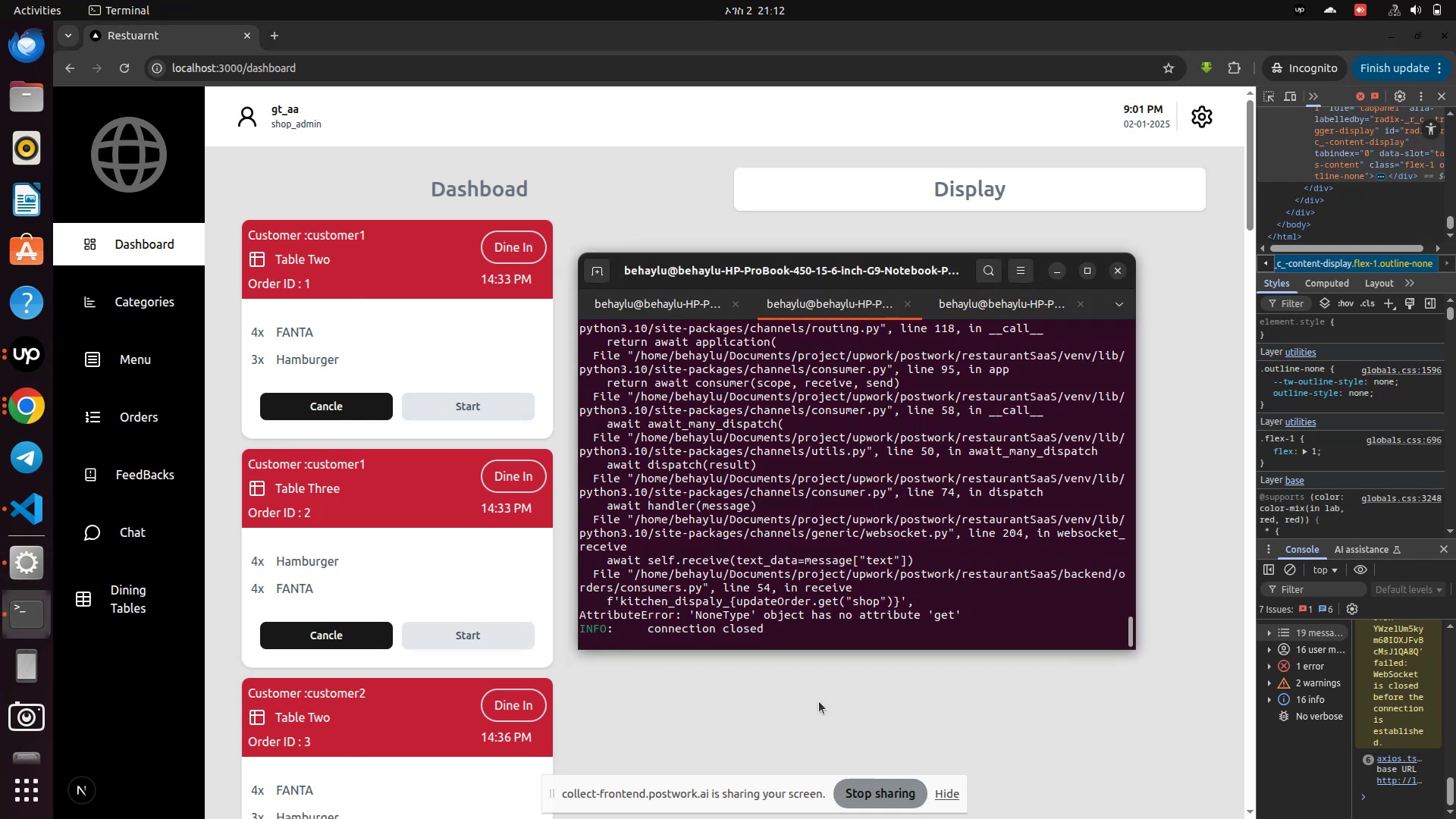 
wait(8.77)
 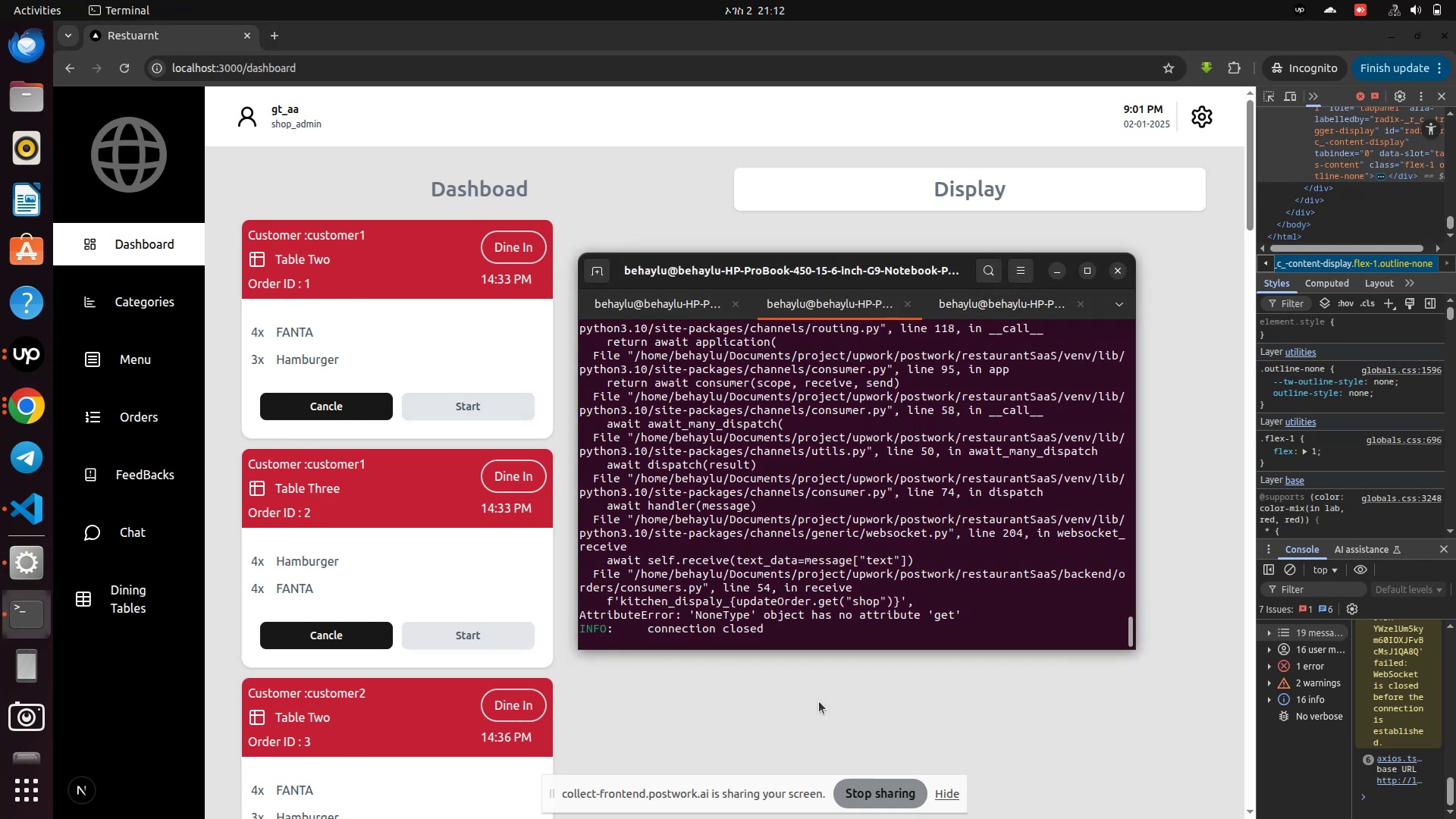 
left_click([38, 510])
 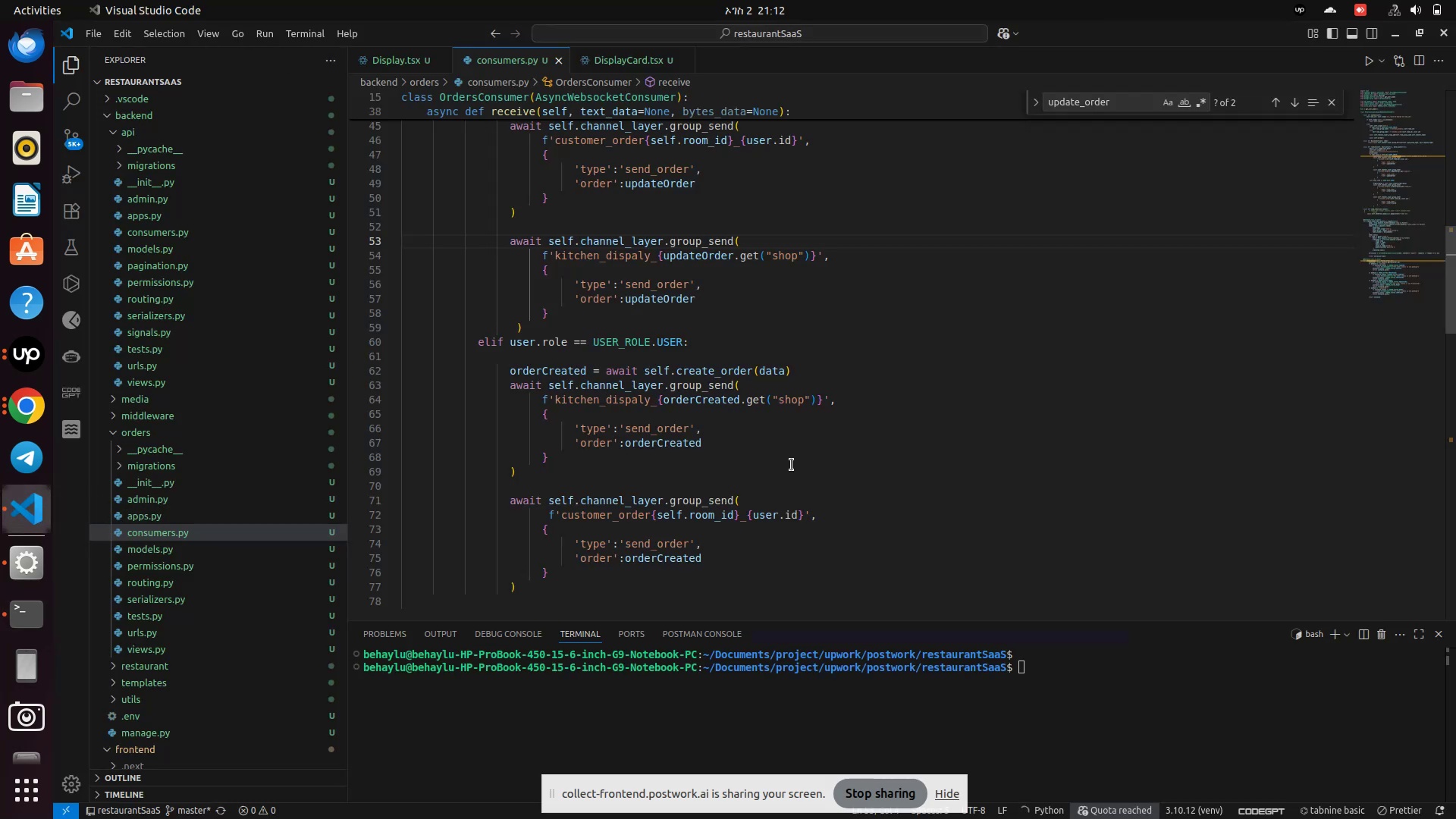 
wait(6.69)
 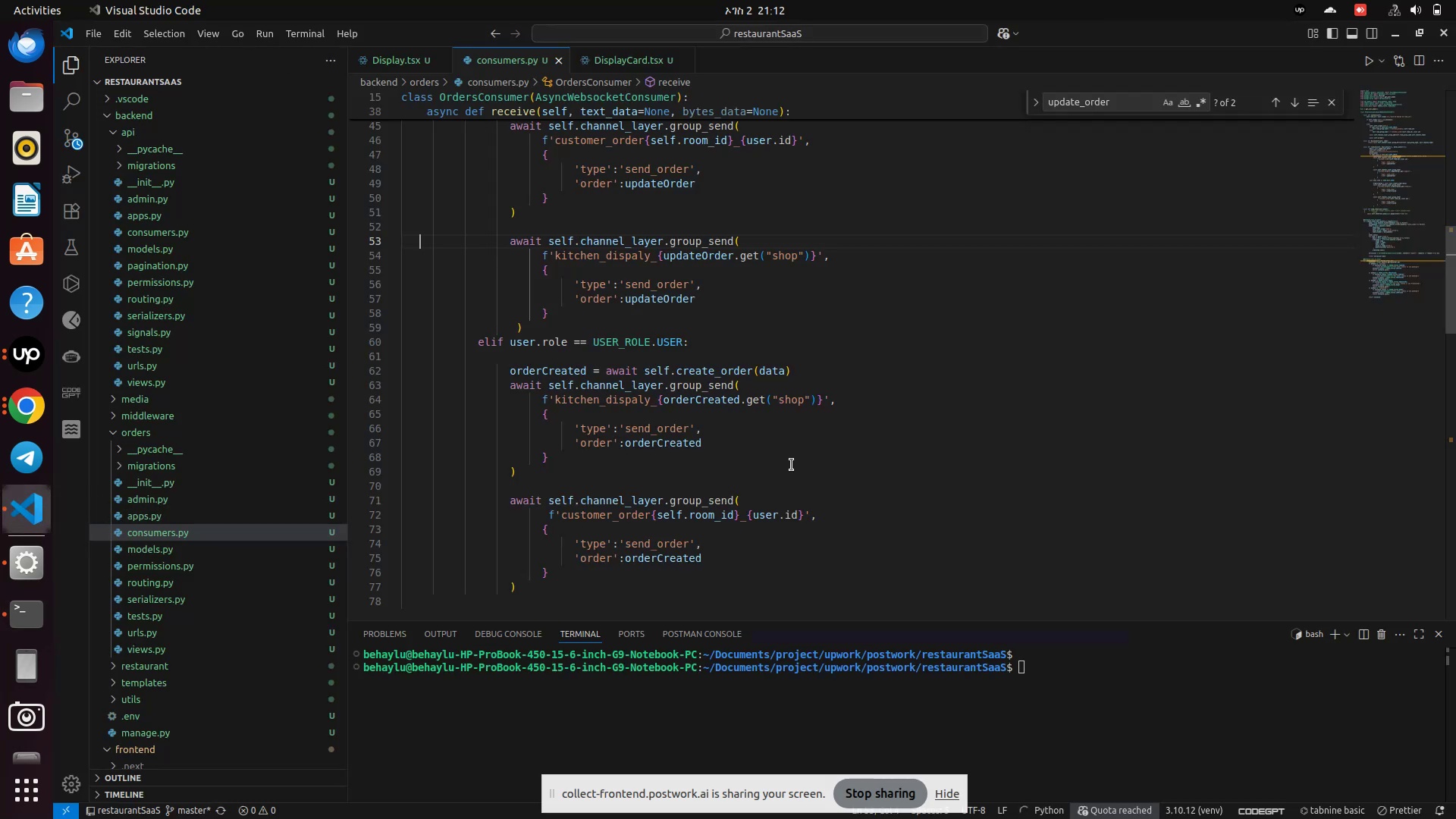 
scroll: coordinate [792, 465], scroll_direction: up, amount: 4.0
 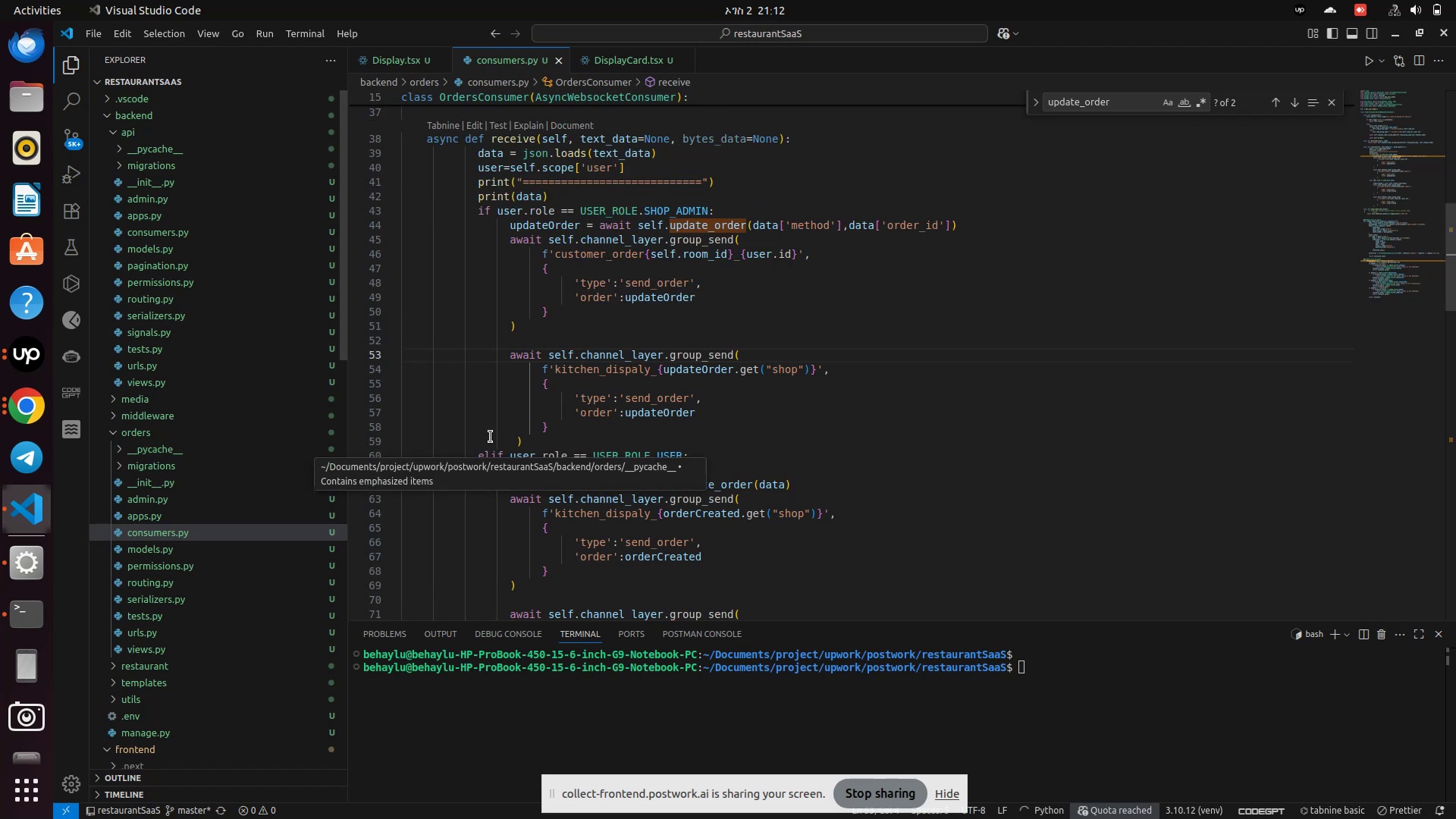 
left_click([578, 440])
 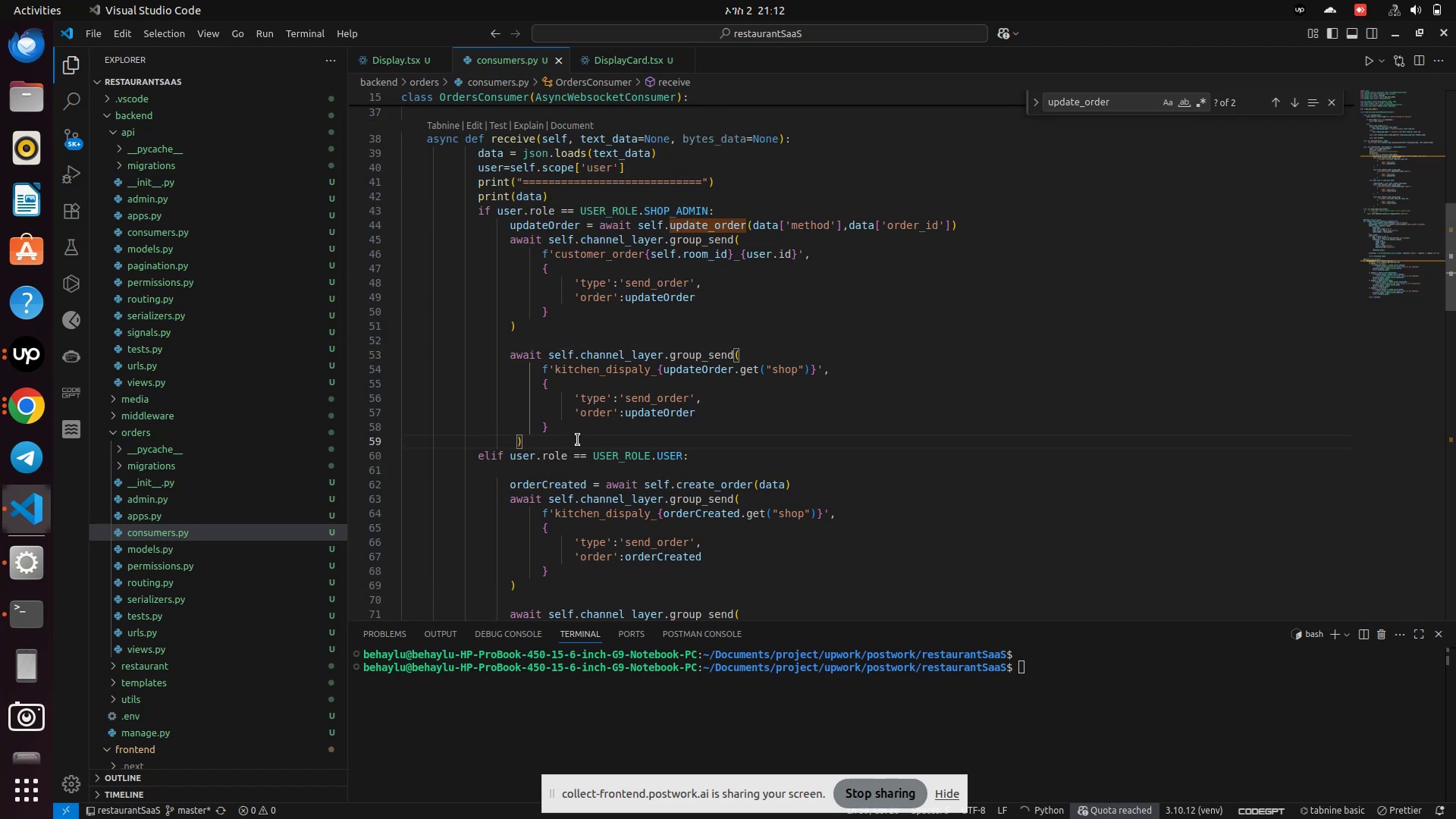 
scroll: coordinate [578, 440], scroll_direction: up, amount: 2.0
 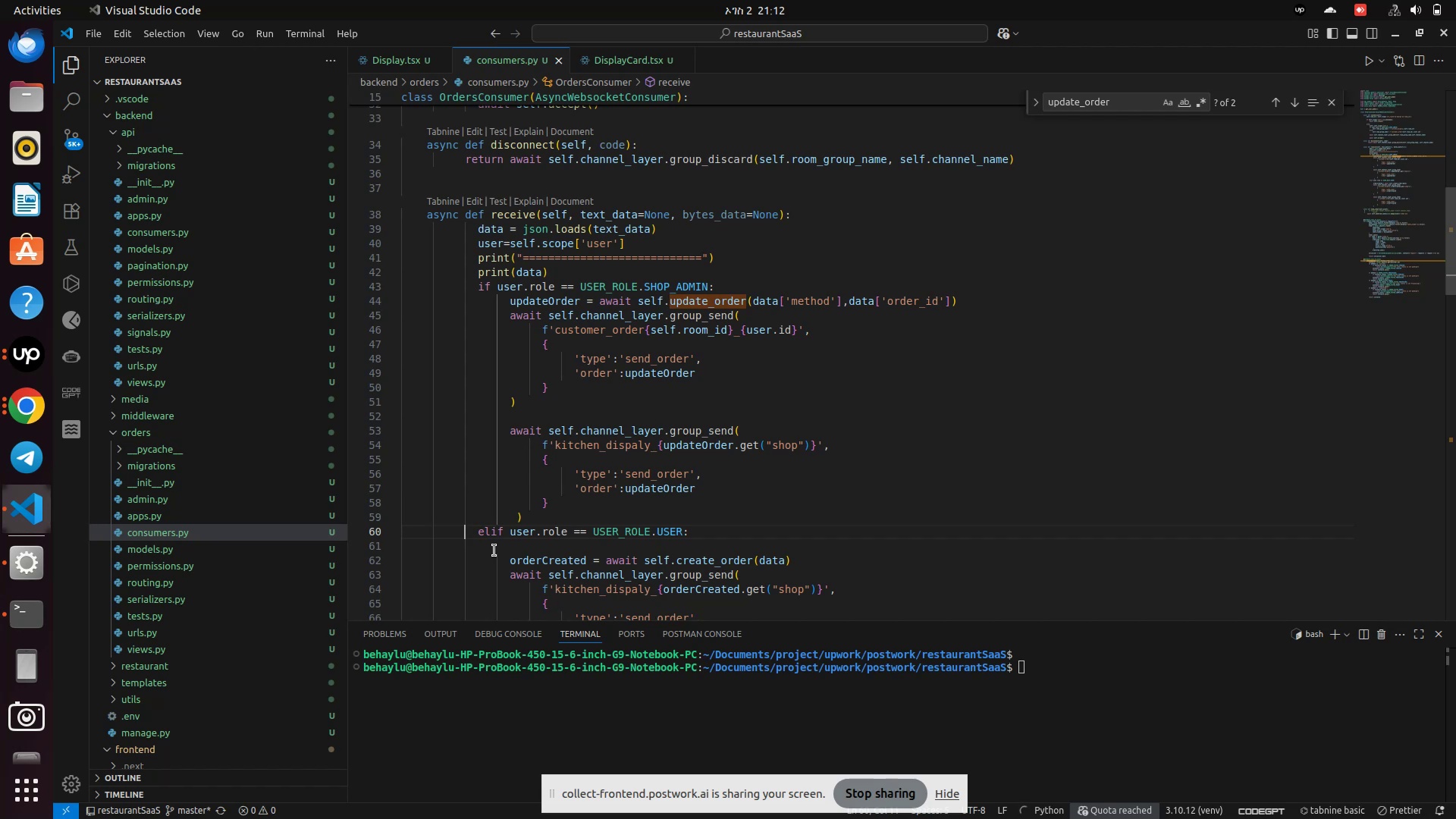 
left_click([465, 293])
 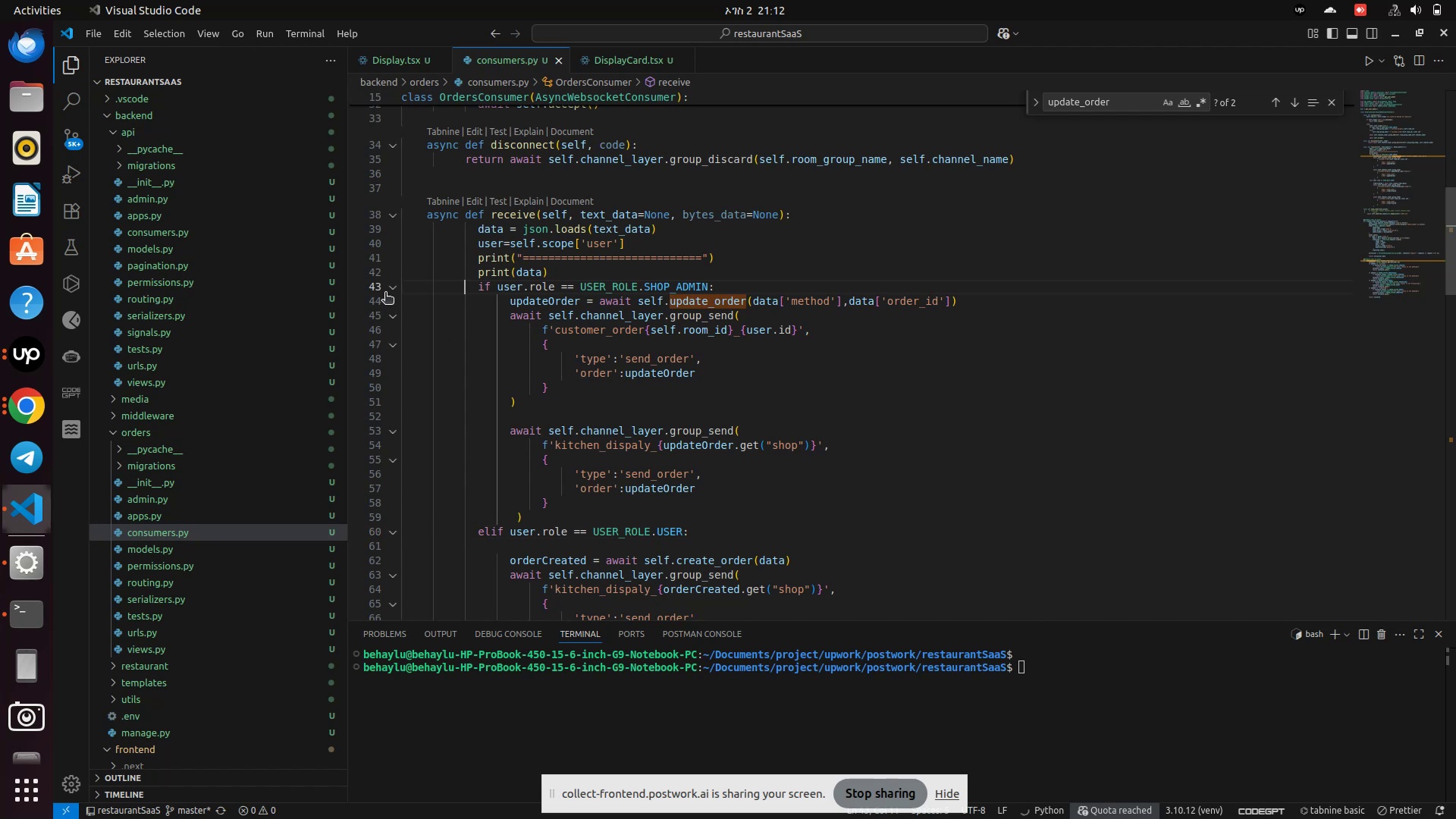 
left_click([389, 291])
 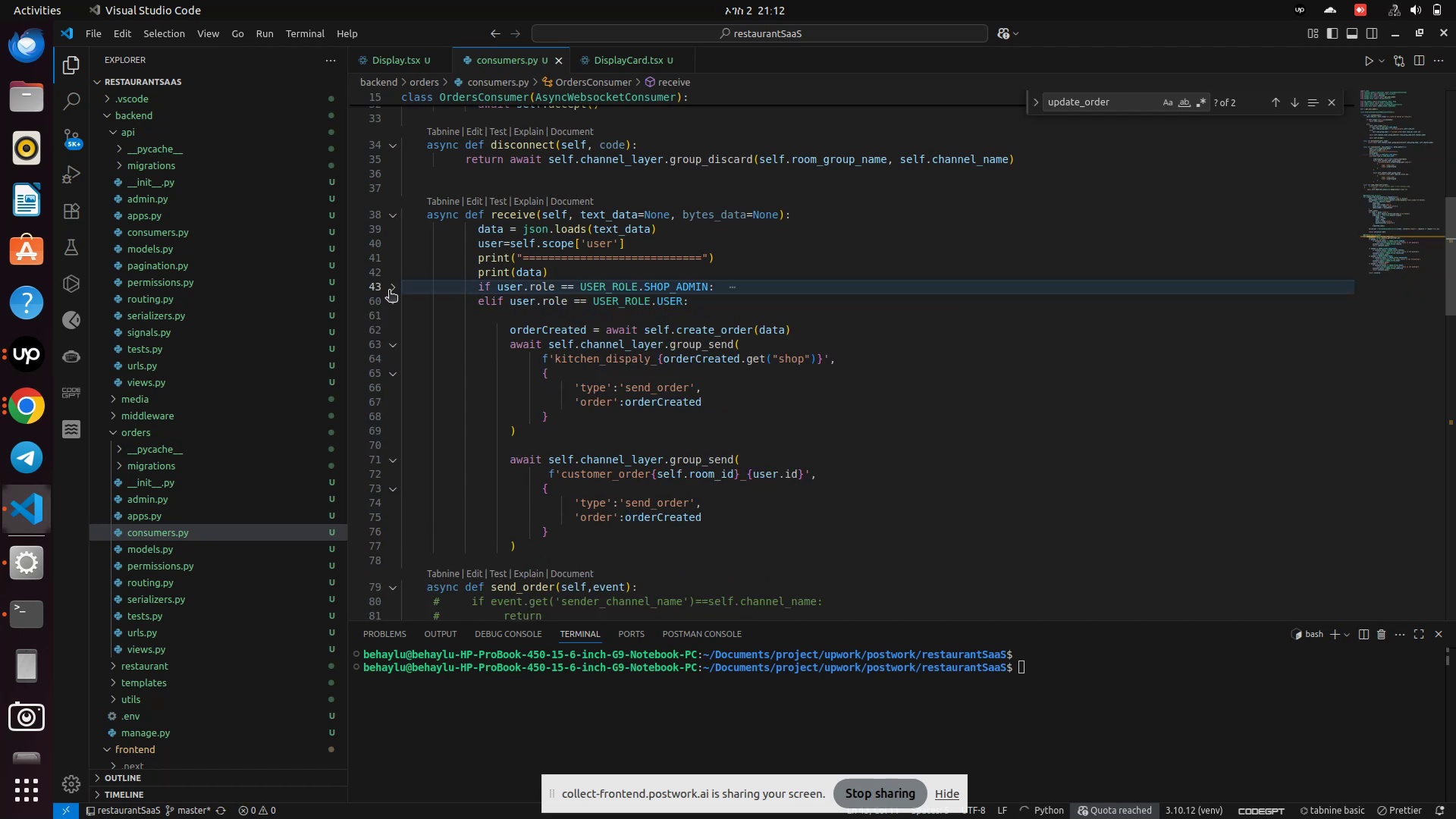 
left_click([389, 291])
 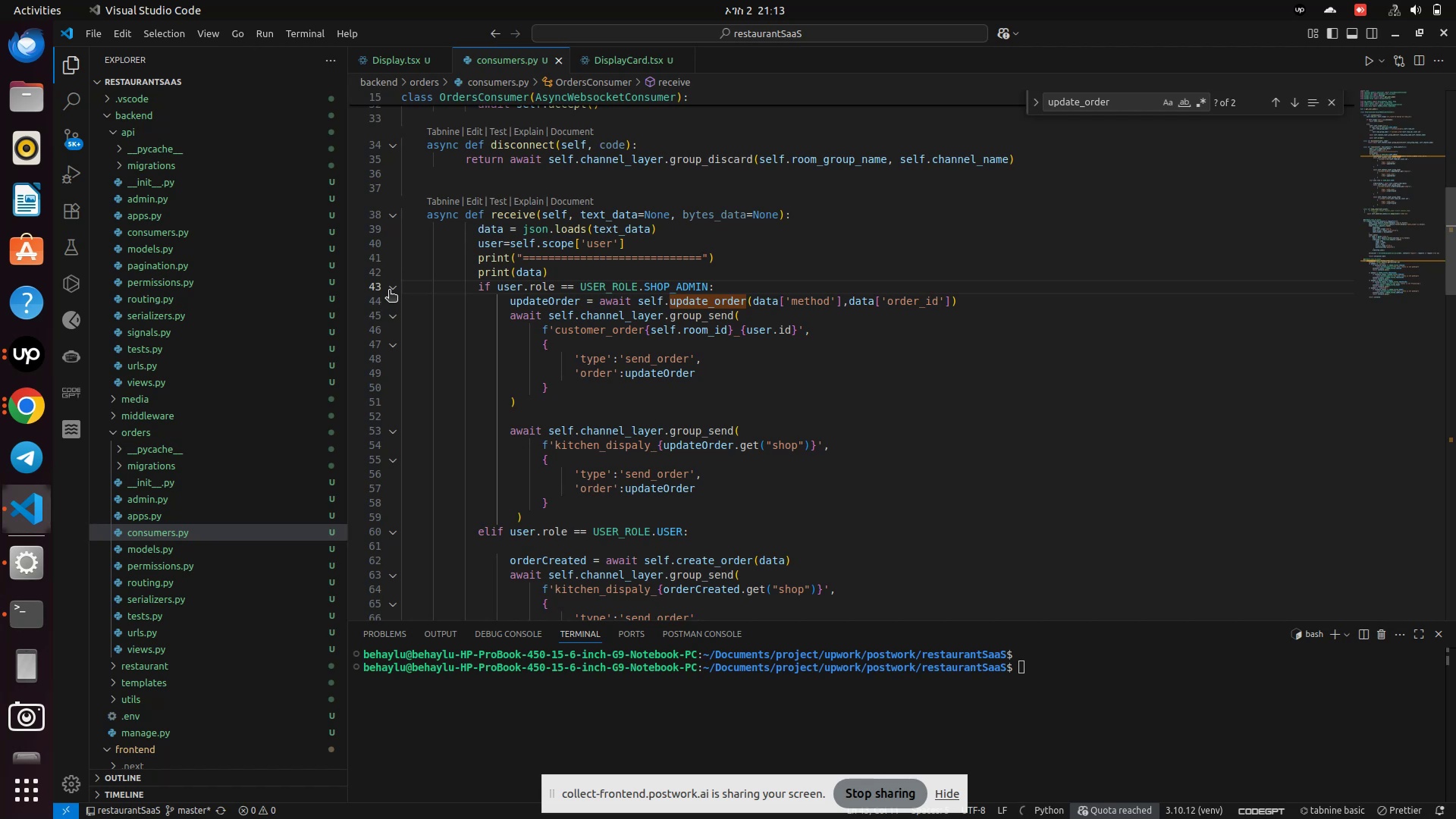 
wait(10.45)
 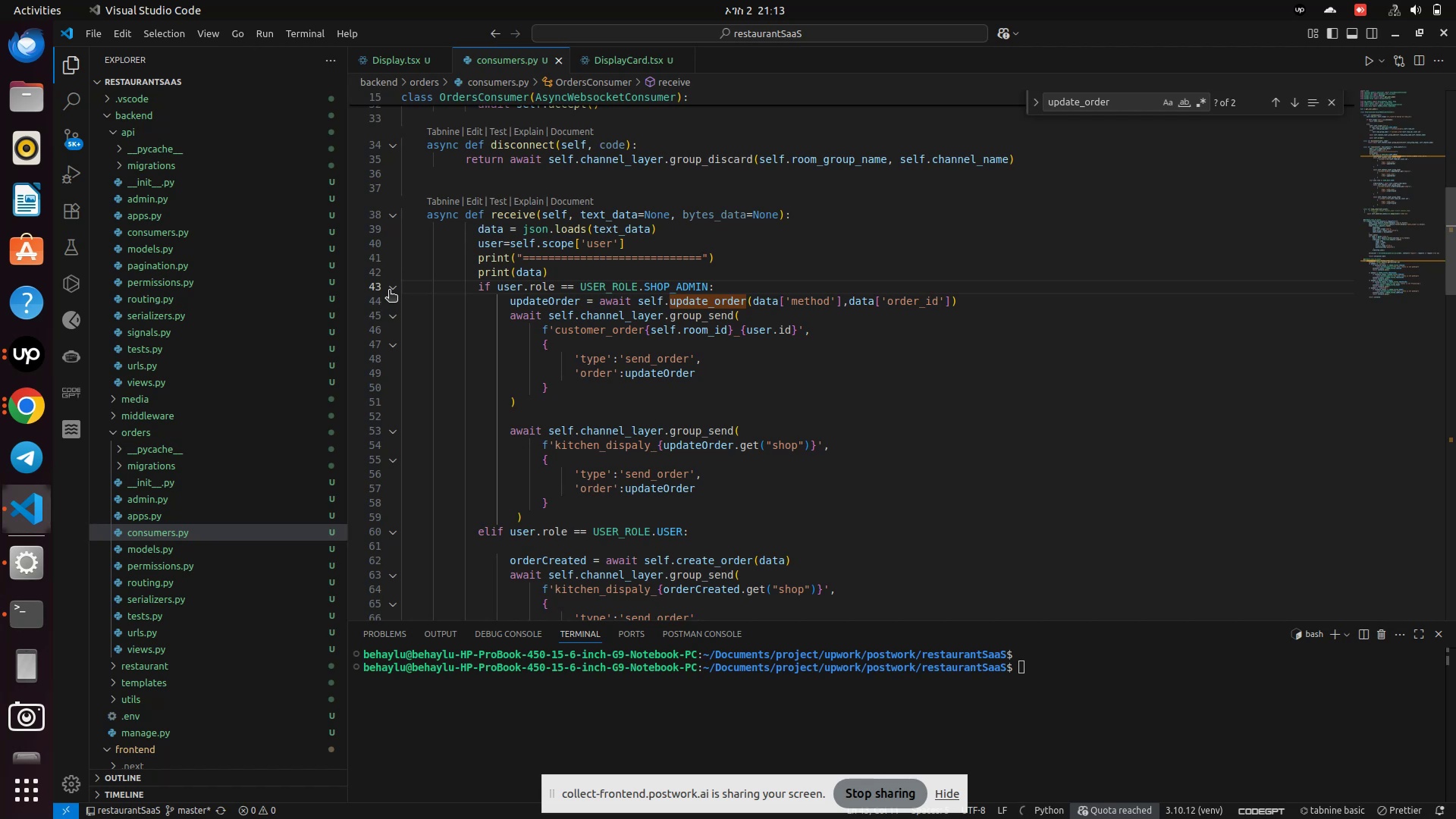 
left_click([26, 615])
 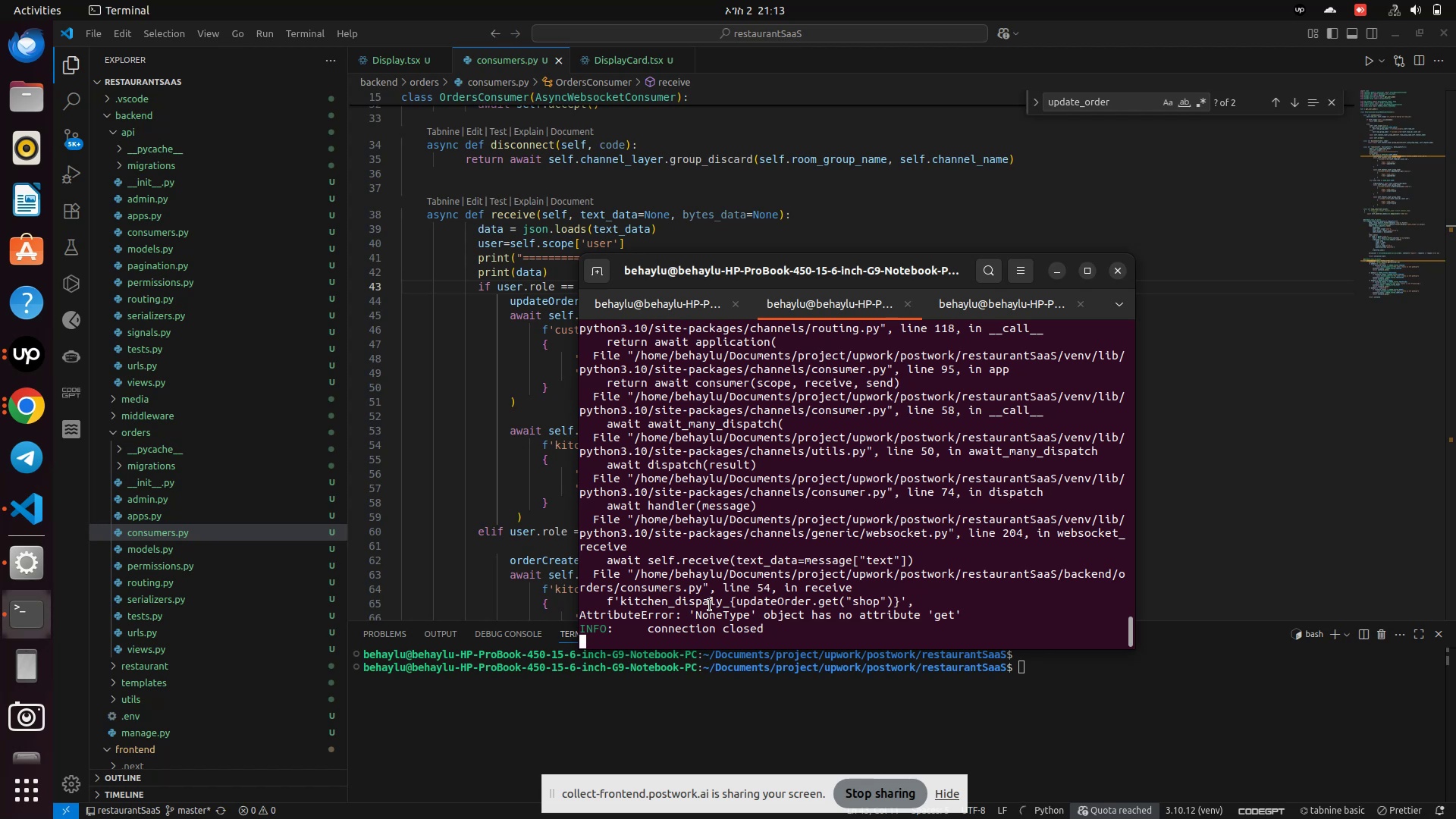 
wait(6.66)
 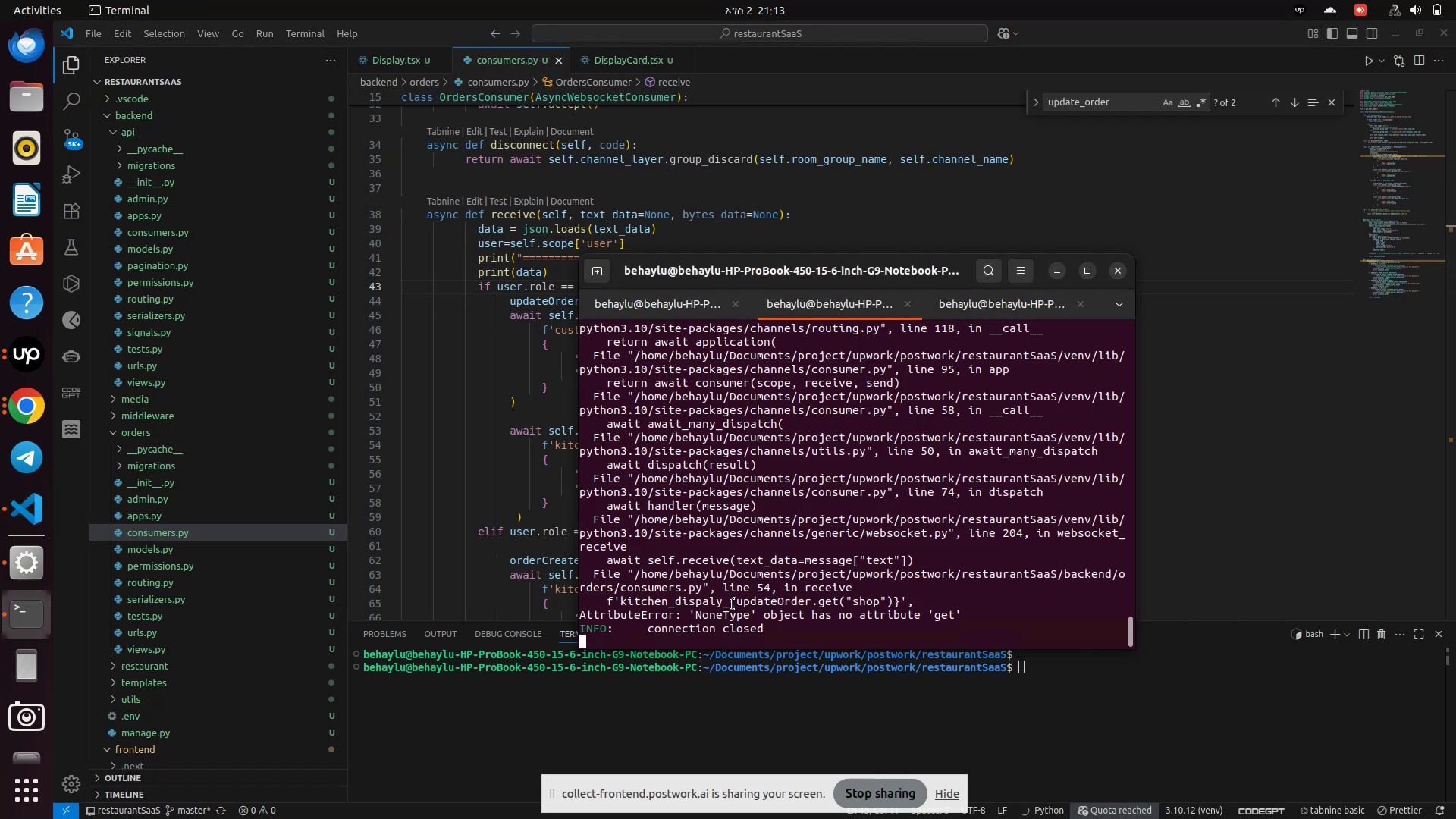 
left_click([470, 435])
 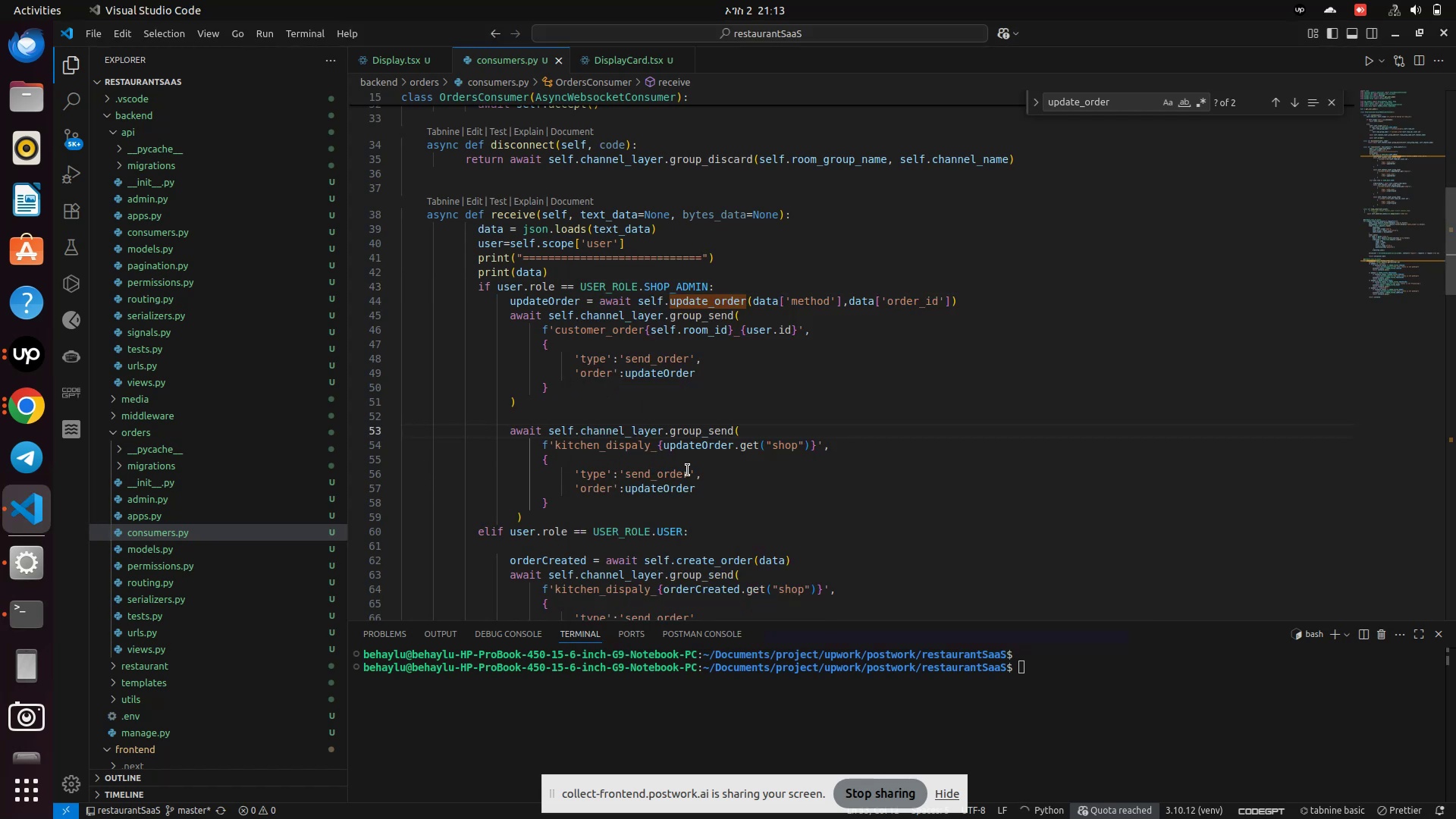 
left_click([698, 452])
 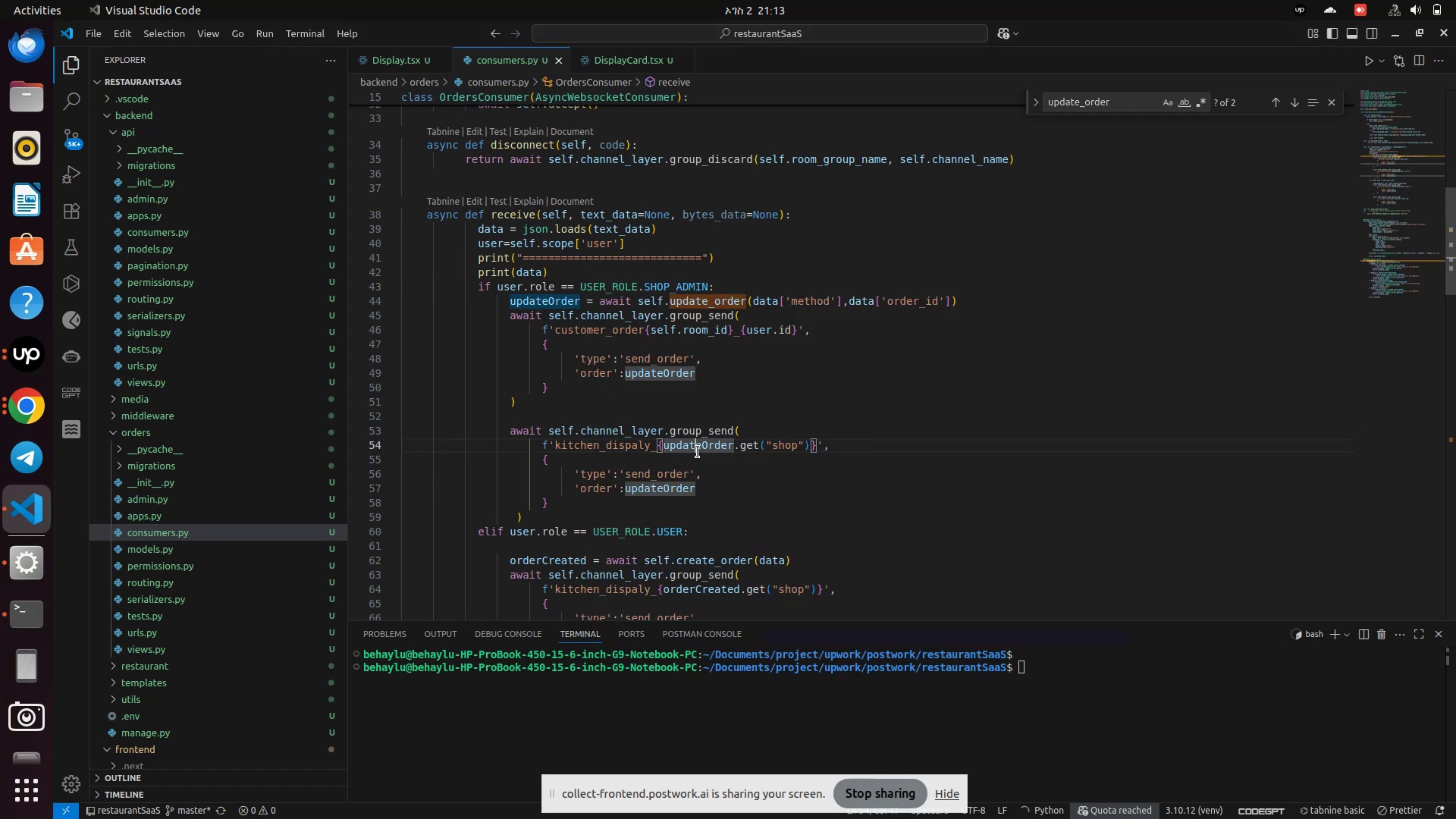 
left_click([698, 452])
 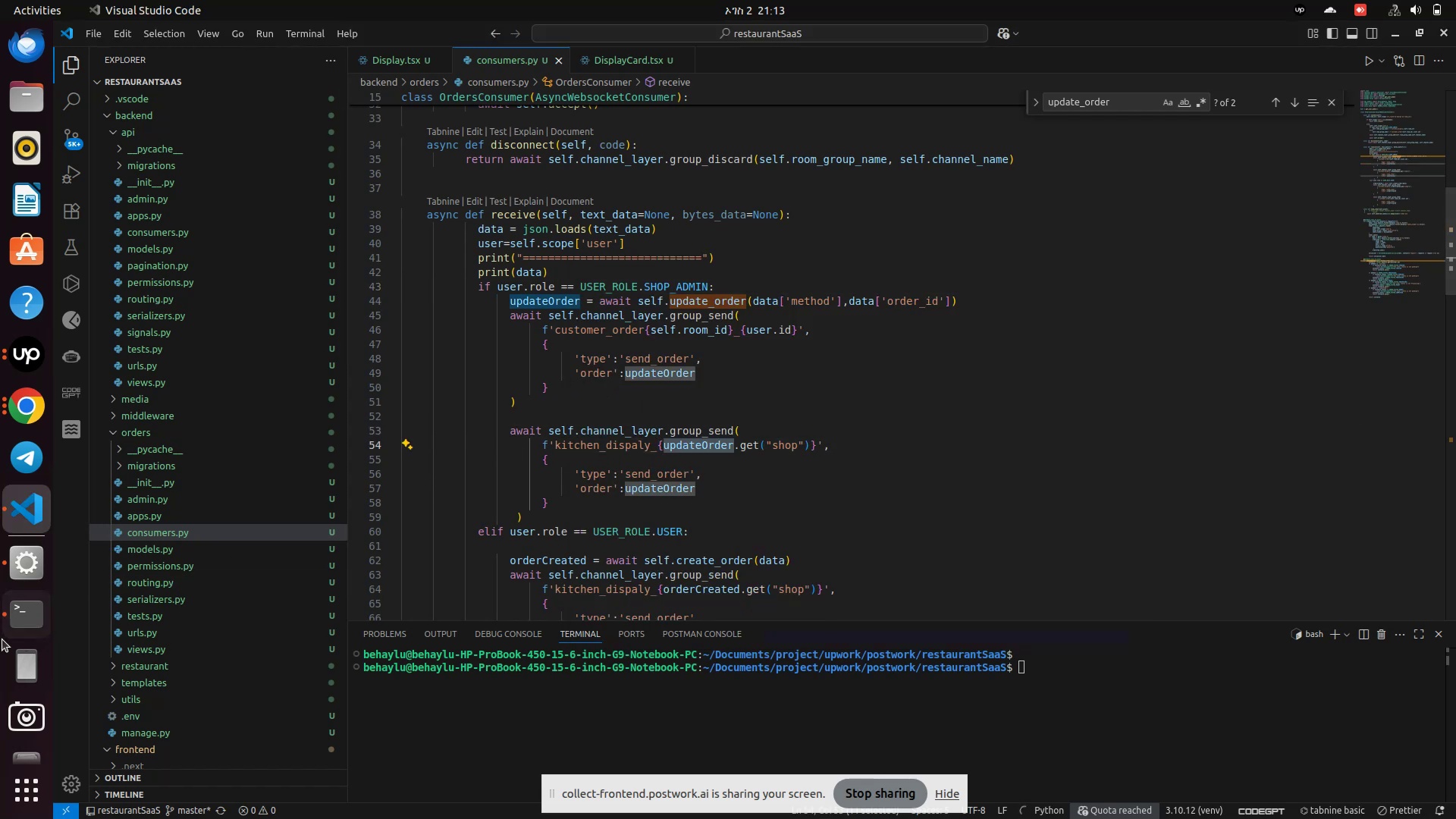 
left_click([17, 614])
 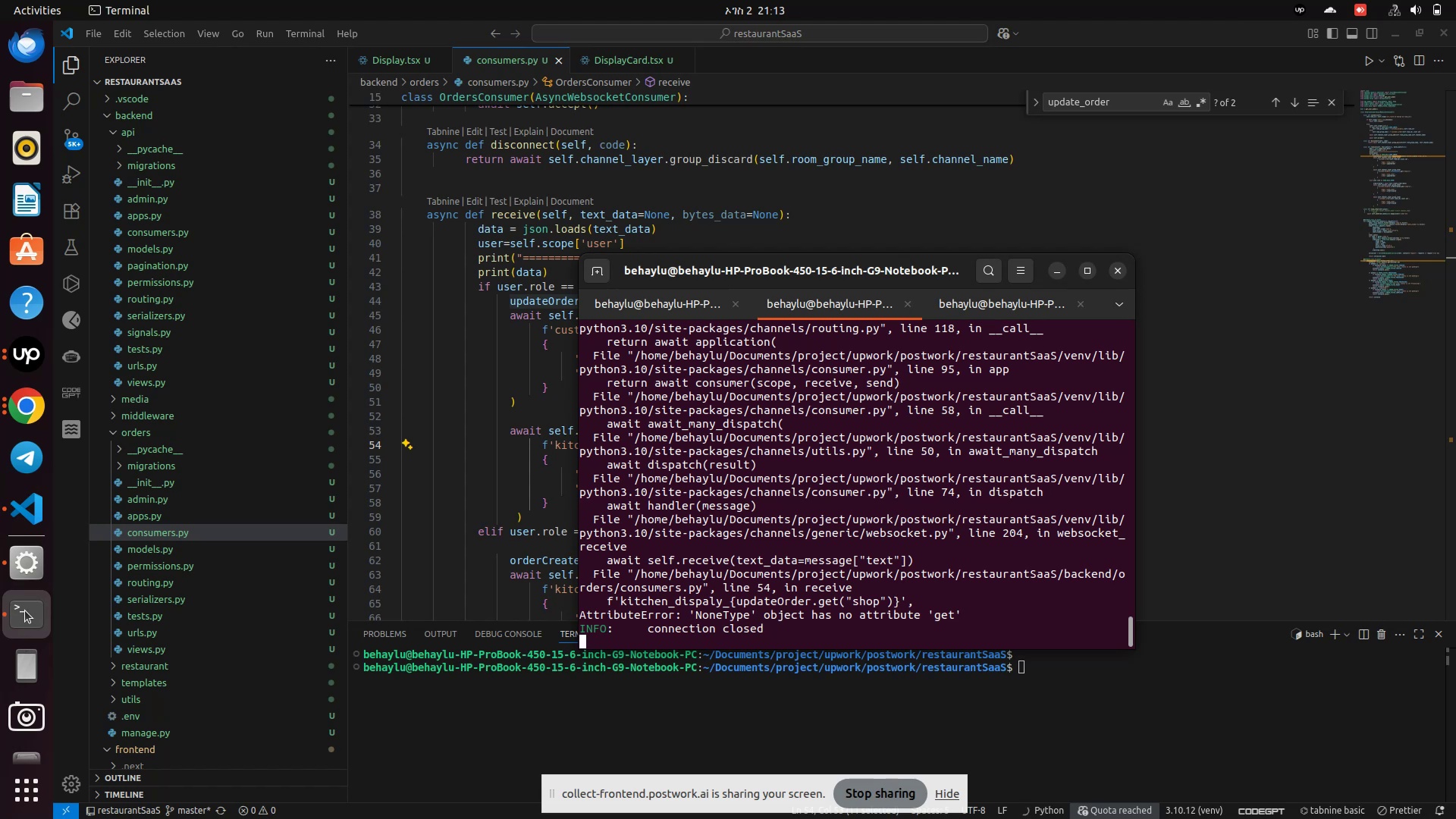 
wait(6.84)
 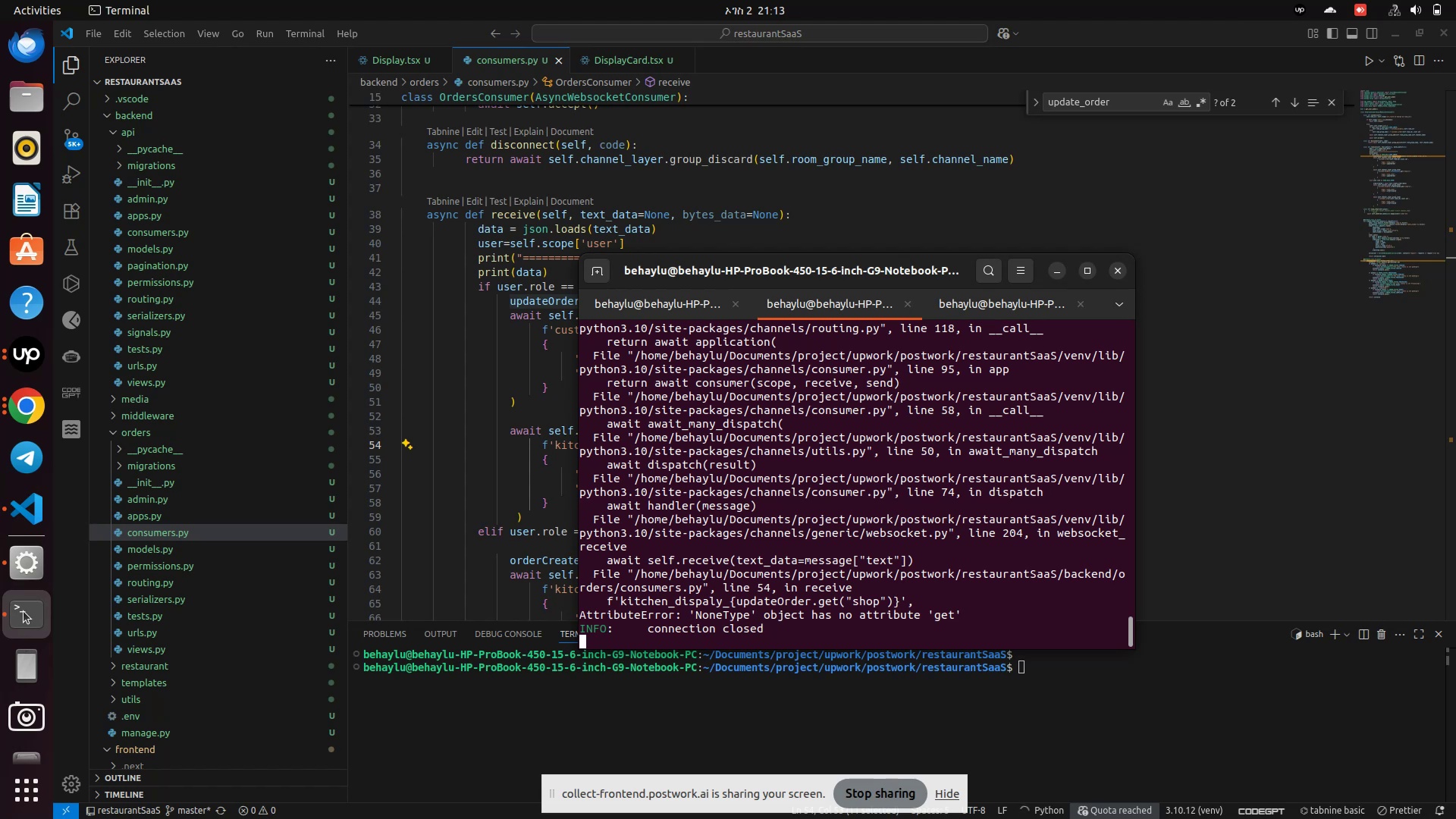 
left_click([542, 375])
 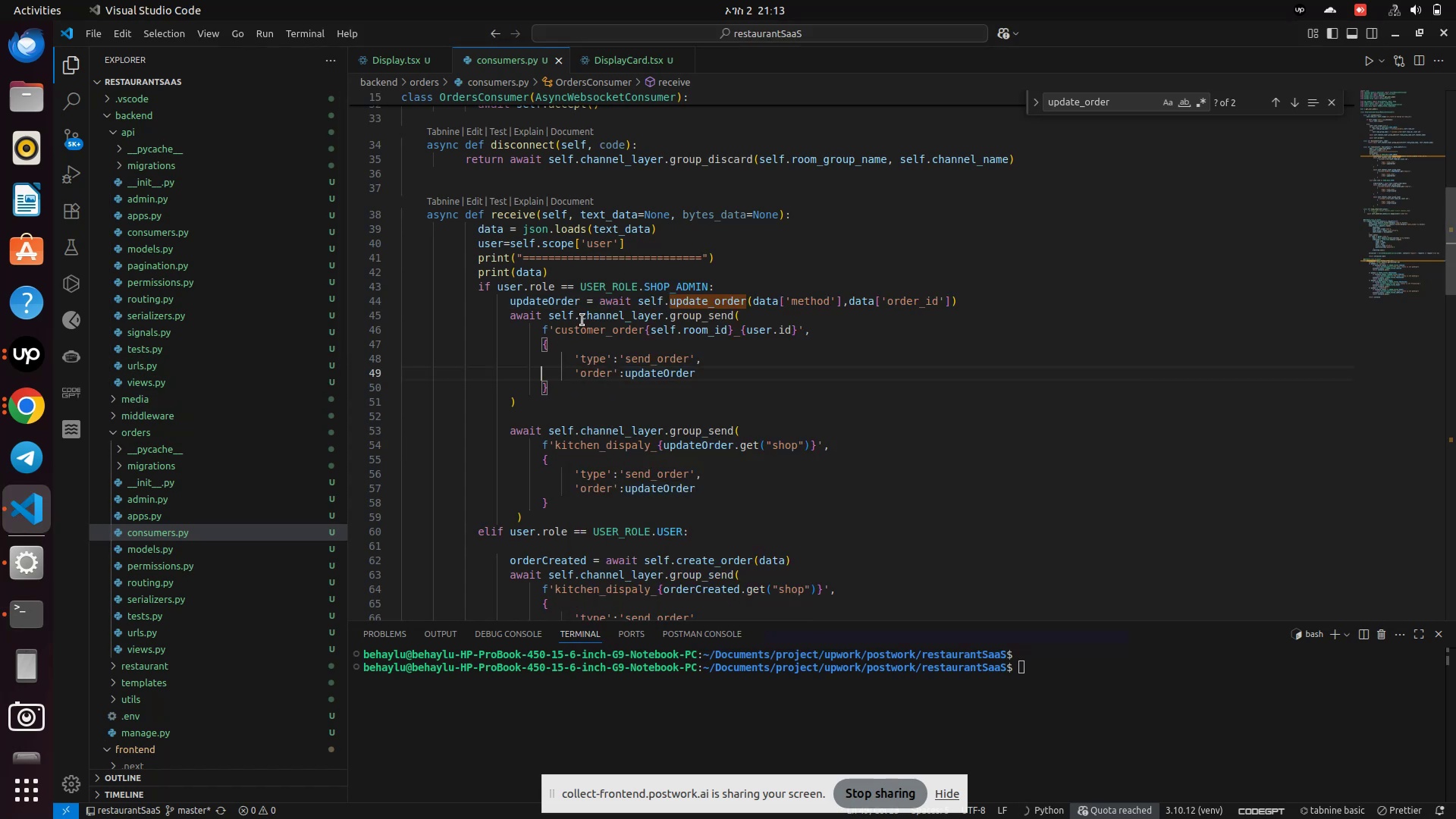 
scroll: coordinate [582, 320], scroll_direction: down, amount: 25.0
 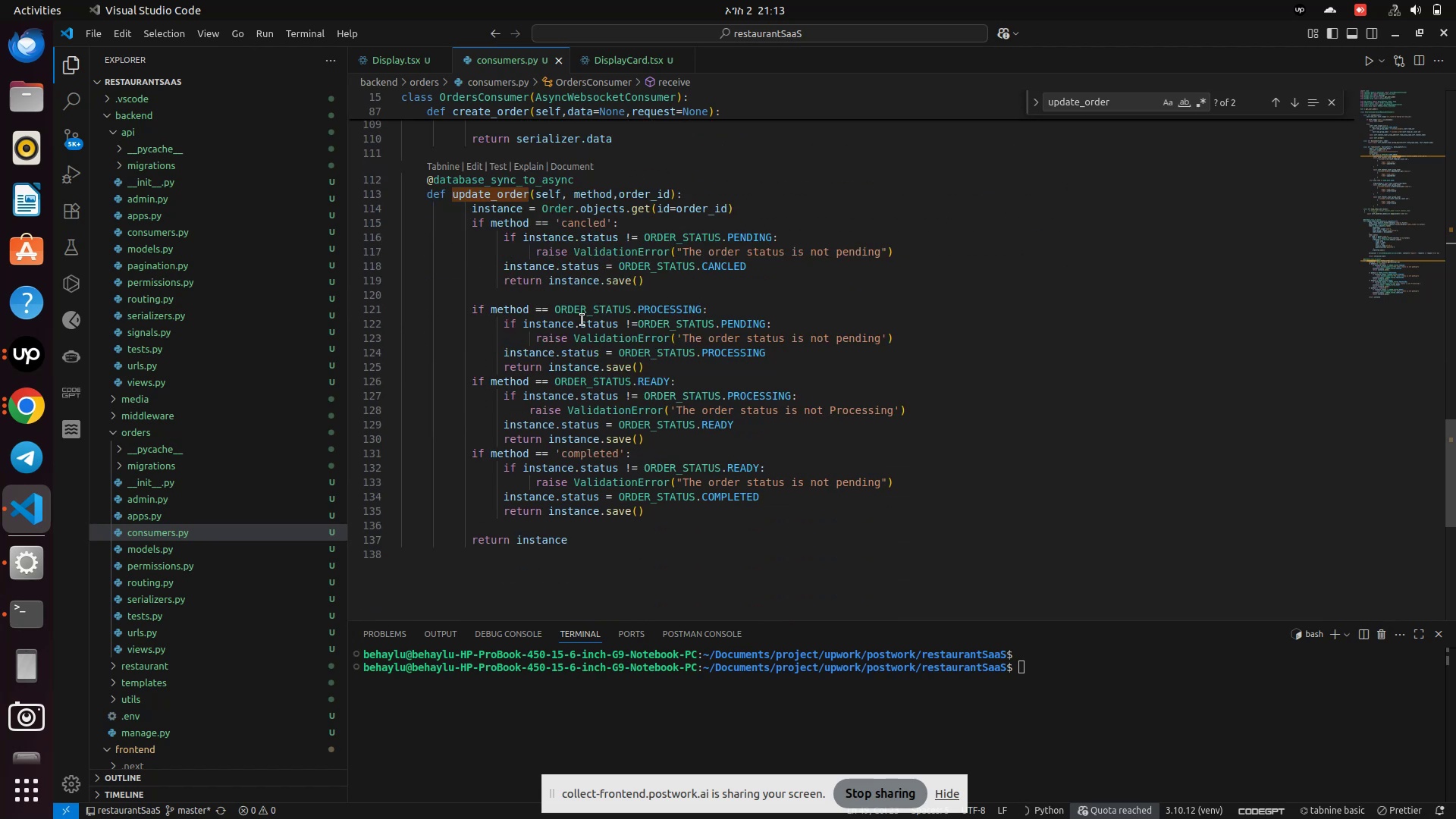 
scroll: coordinate [582, 320], scroll_direction: up, amount: 2.0
 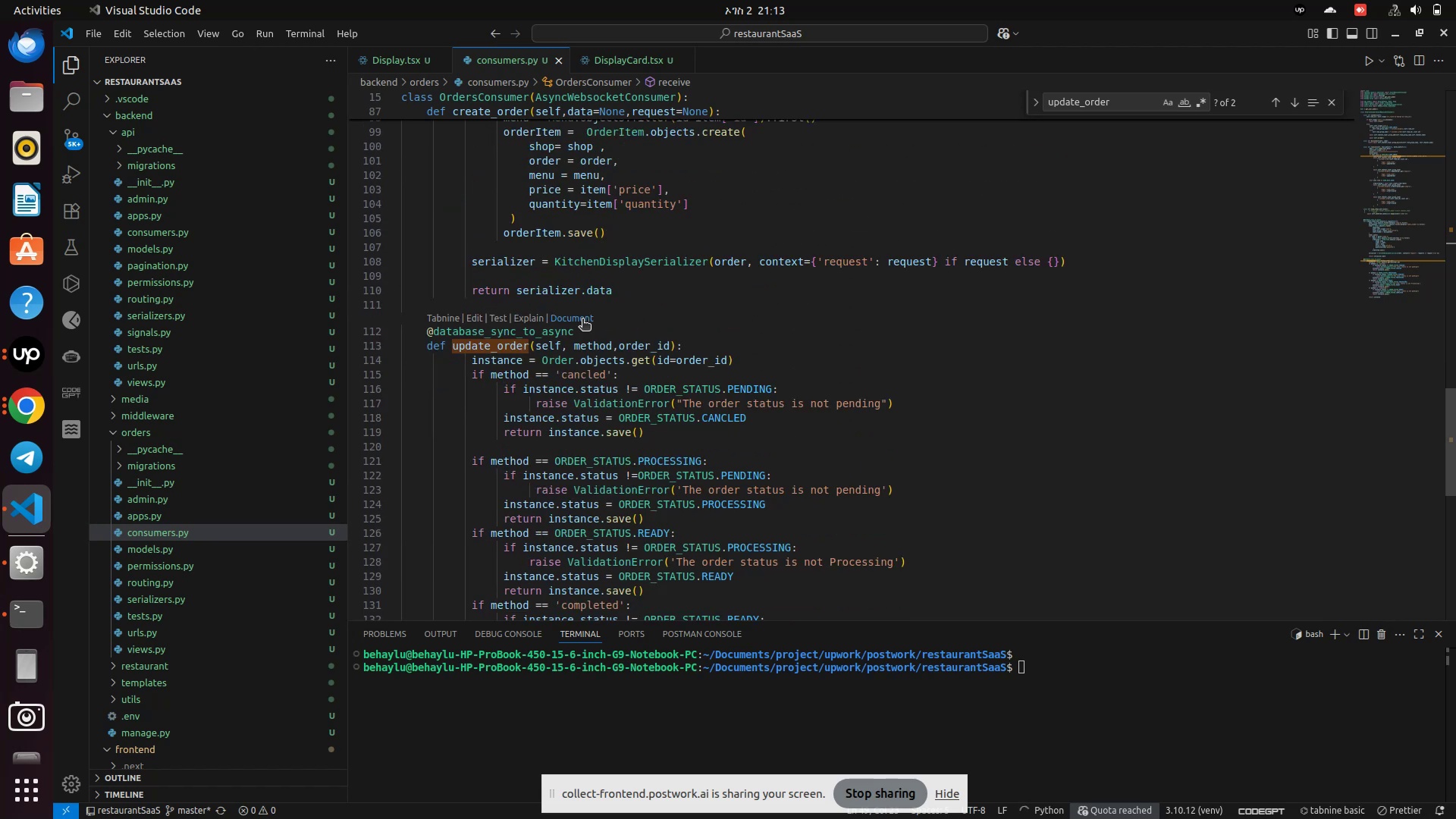 
scroll: coordinate [582, 320], scroll_direction: down, amount: 1.0
 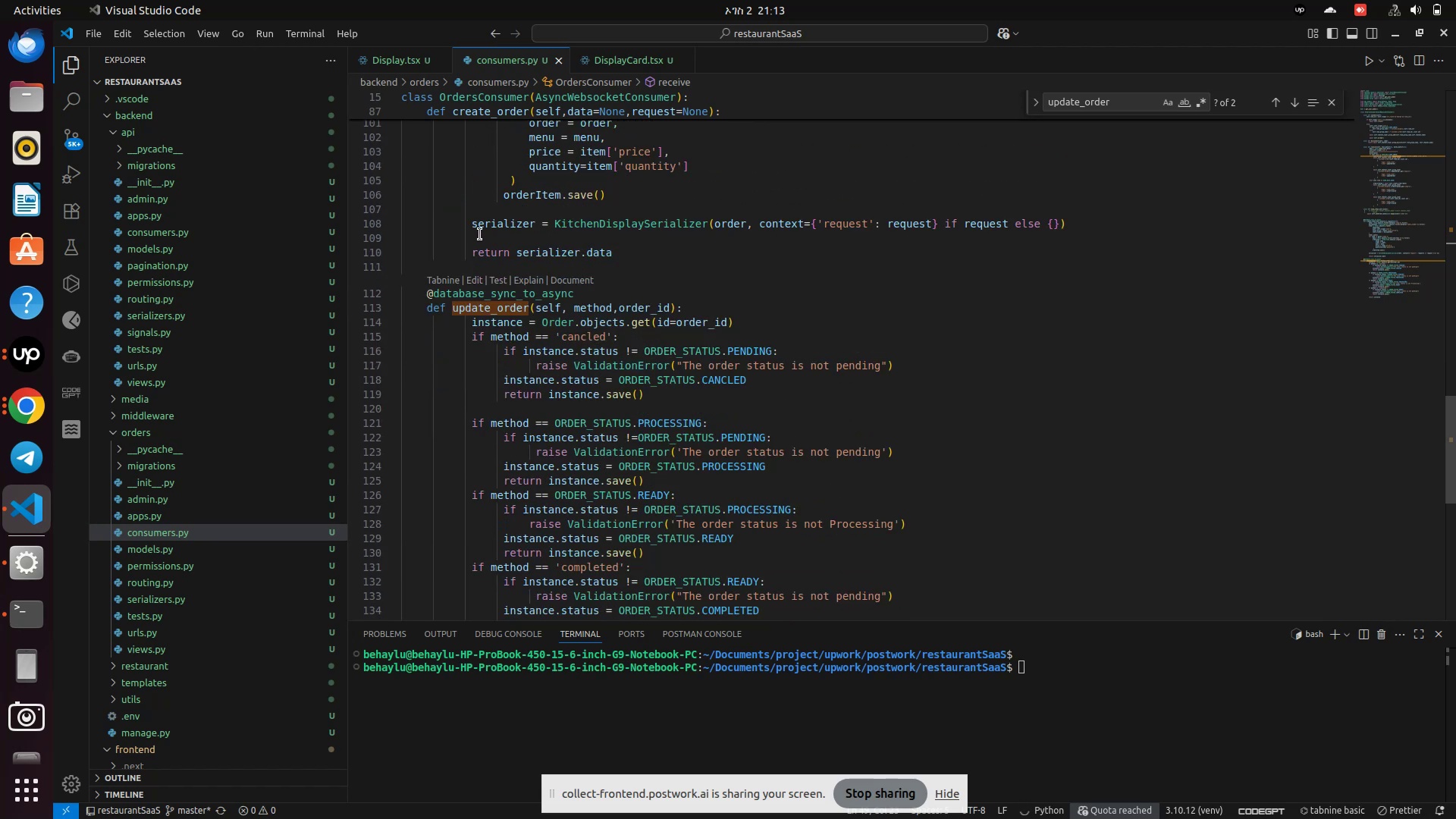 
left_click_drag(start_coordinate=[465, 222], to_coordinate=[462, 231])
 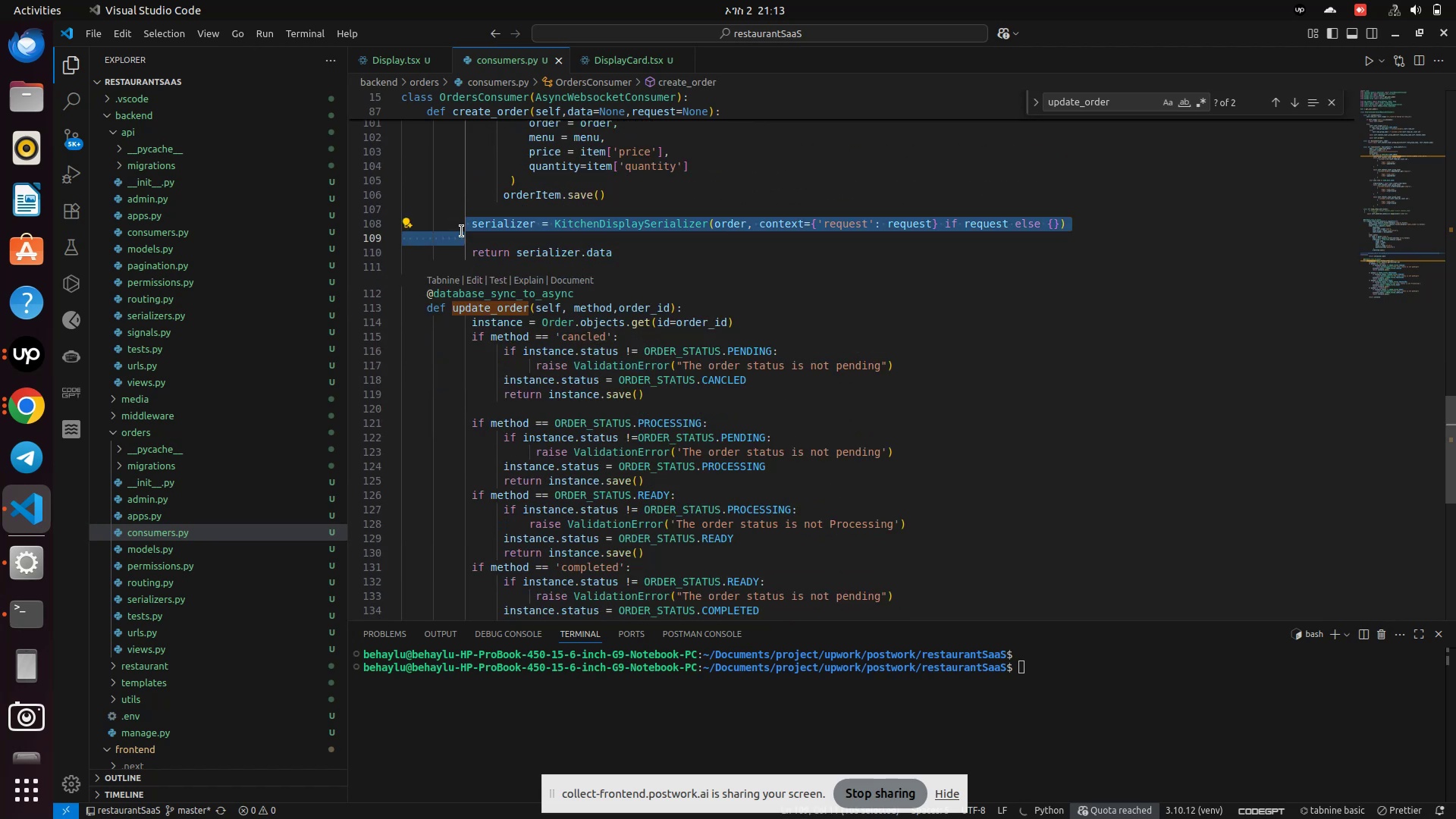 
key(Control+C)
 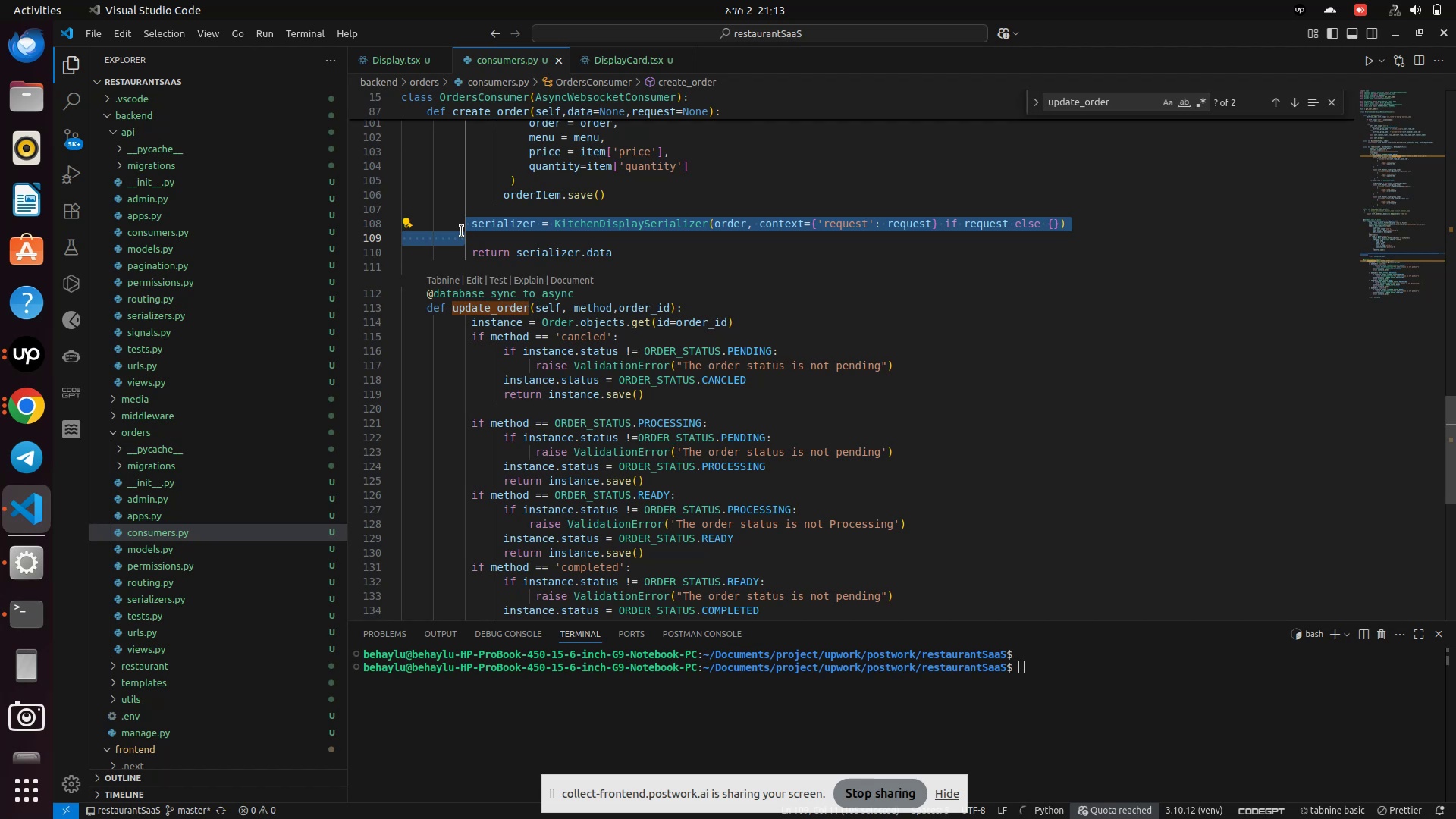 
scroll: coordinate [475, 419], scroll_direction: down, amount: 3.0
 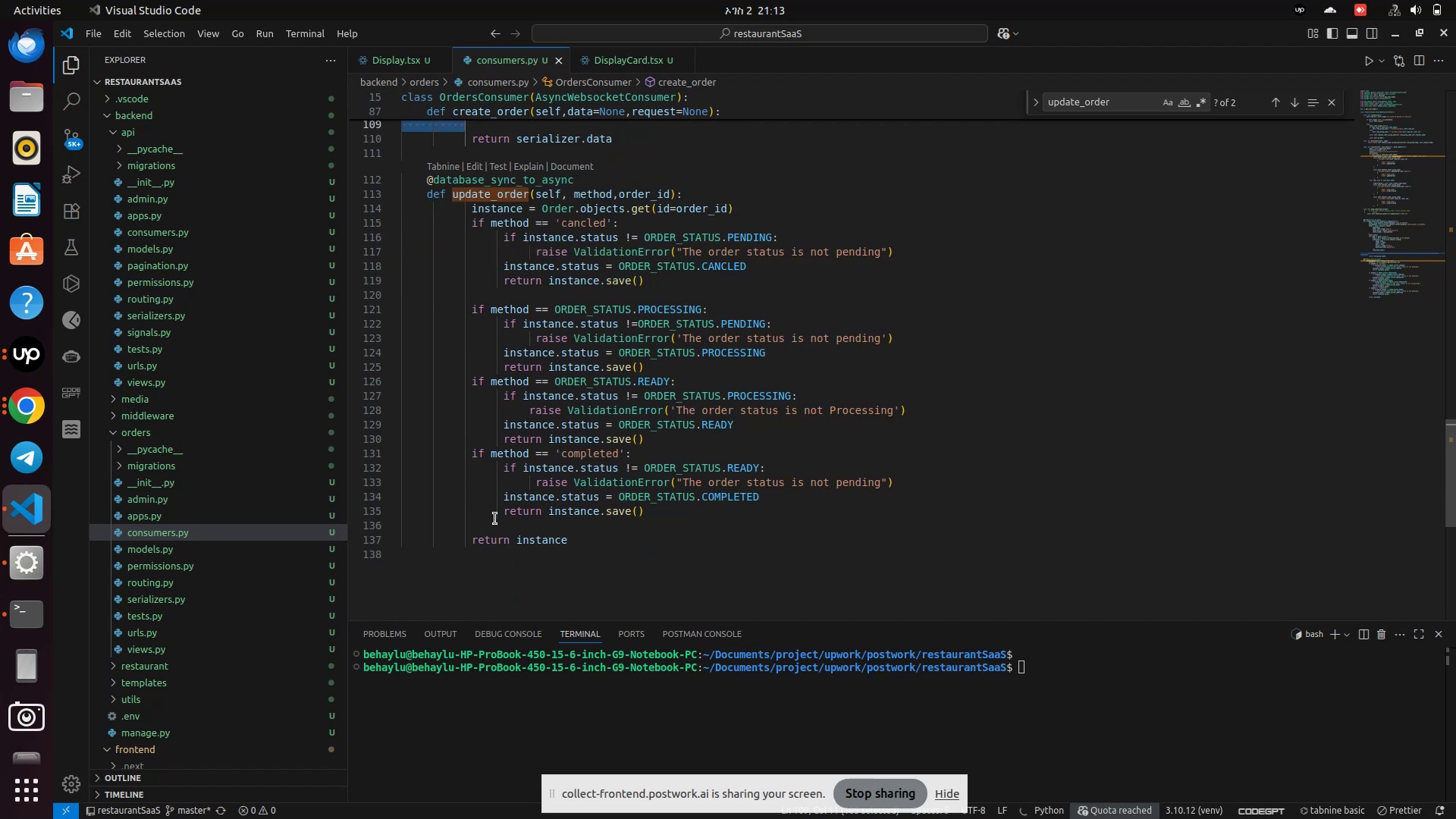 
left_click([494, 520])
 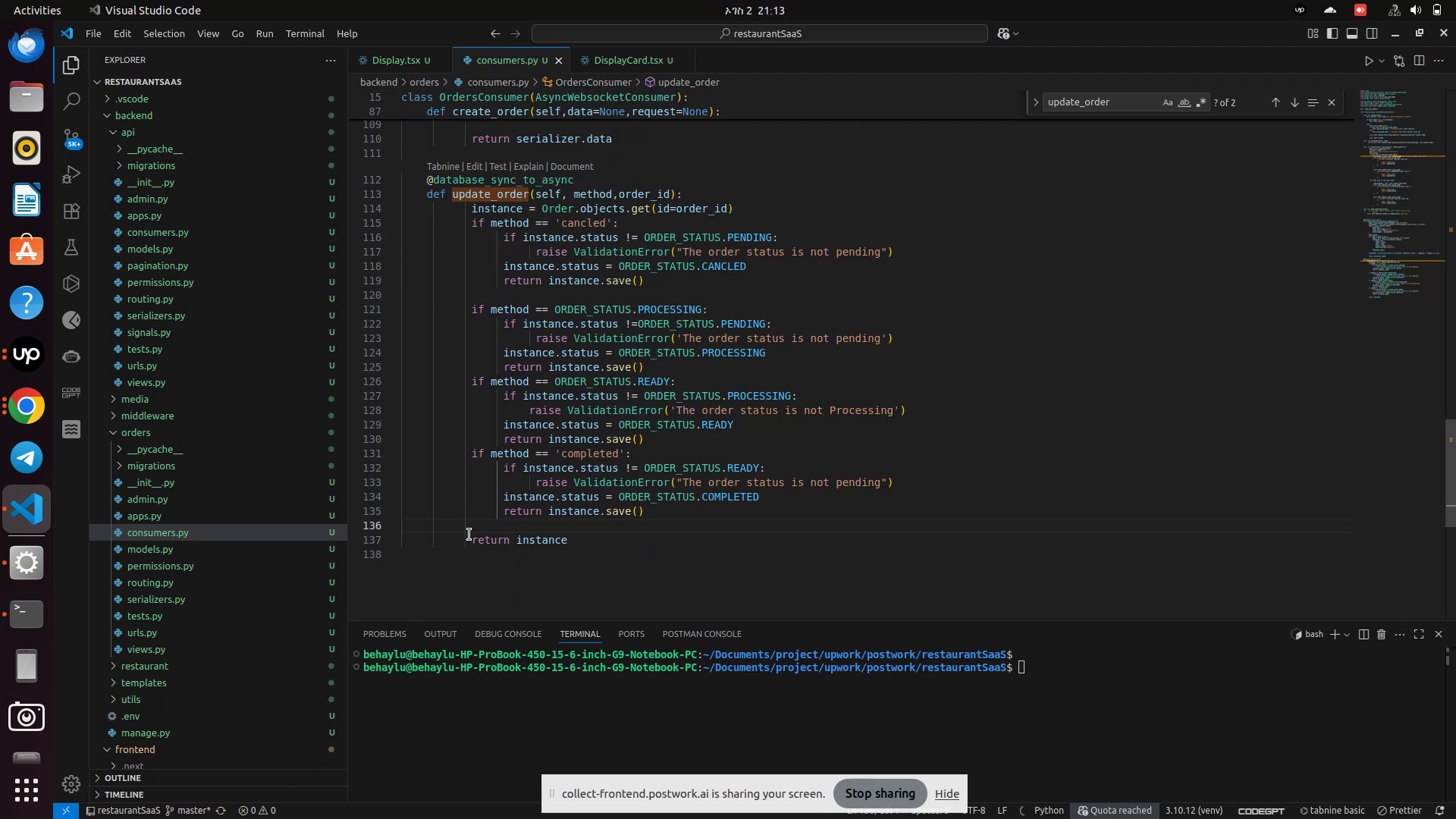 
key(Control+V)
 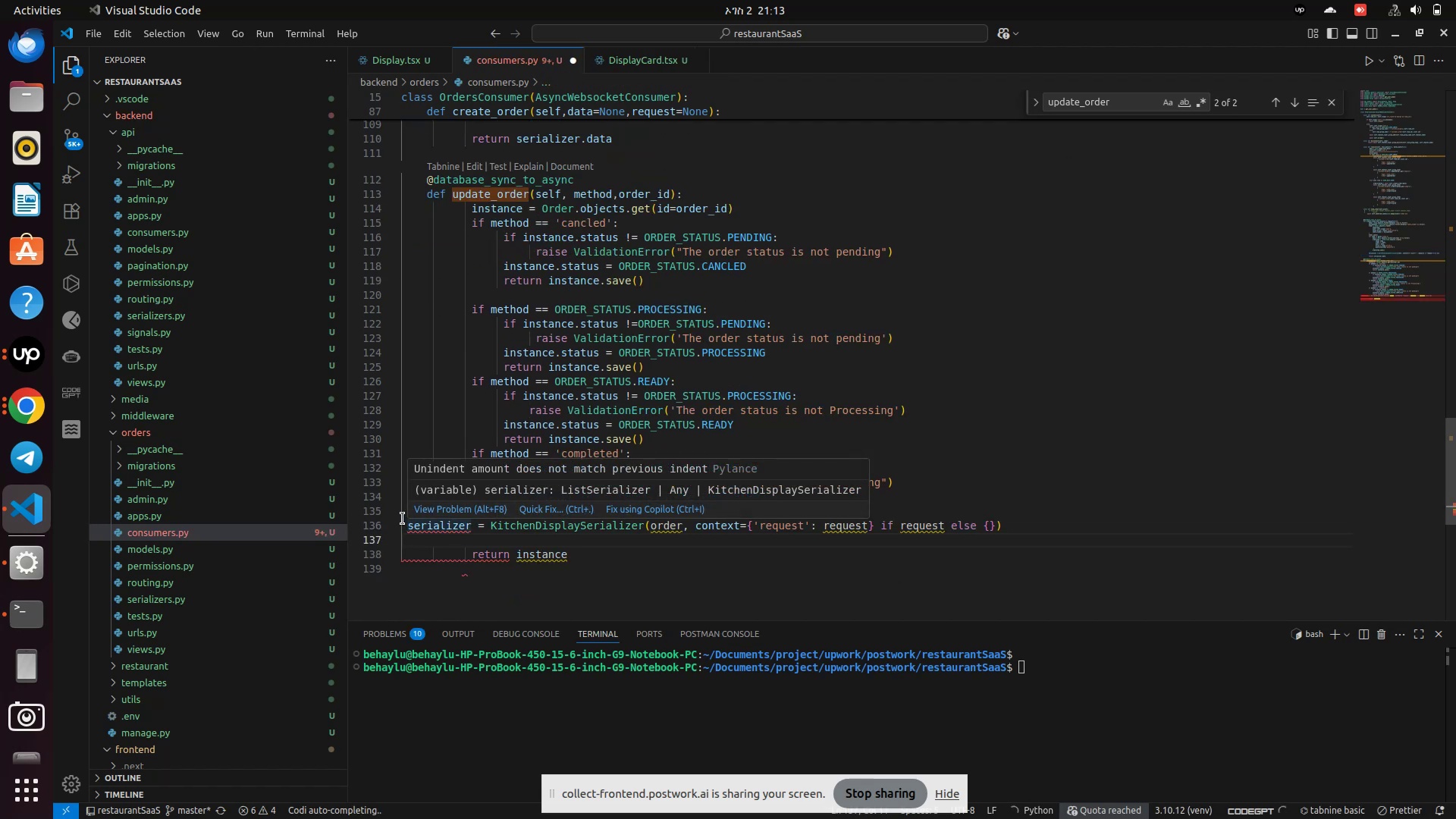 
left_click([402, 518])
 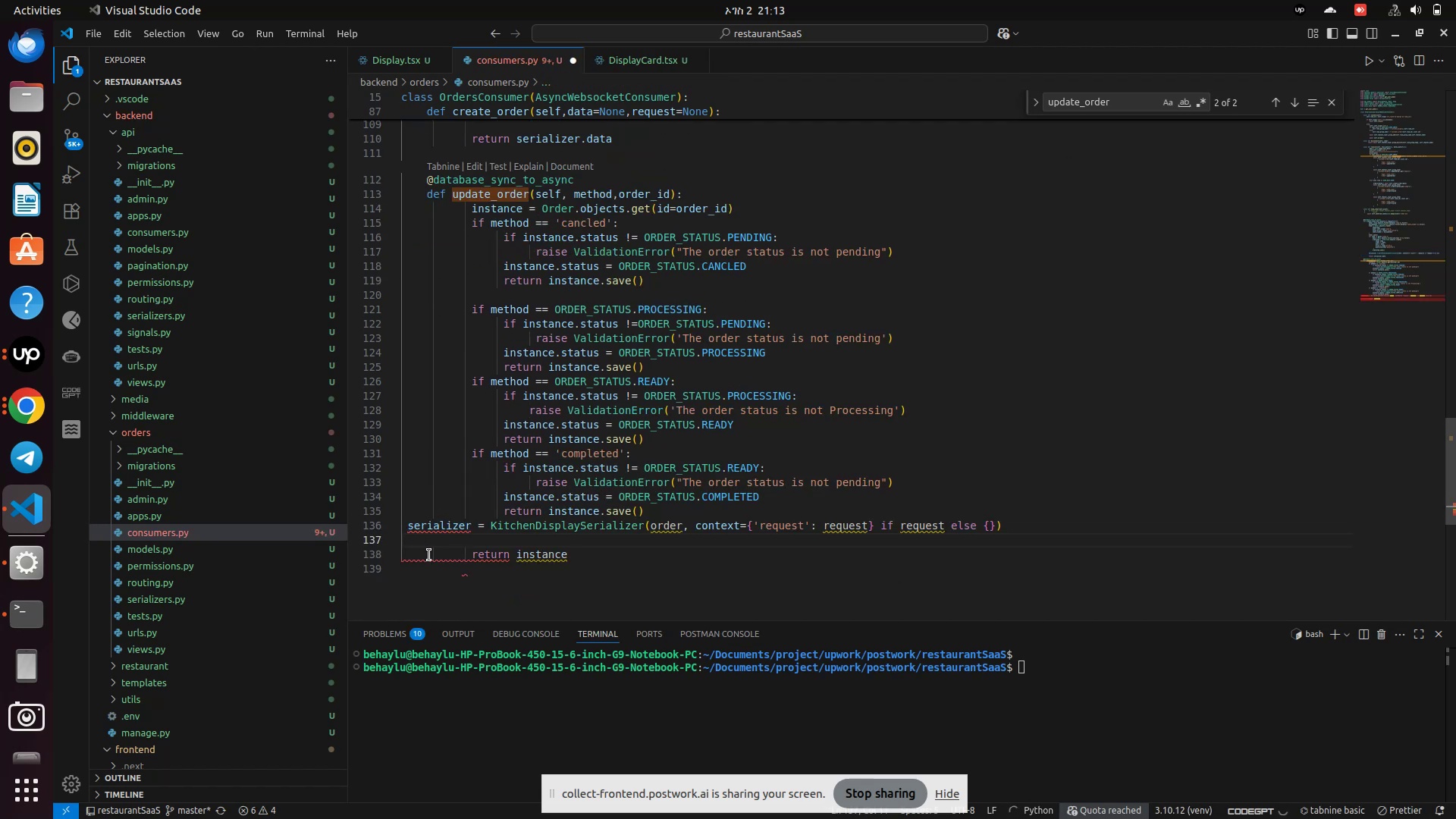 
hold_key(key=Space, duration=0.51)
 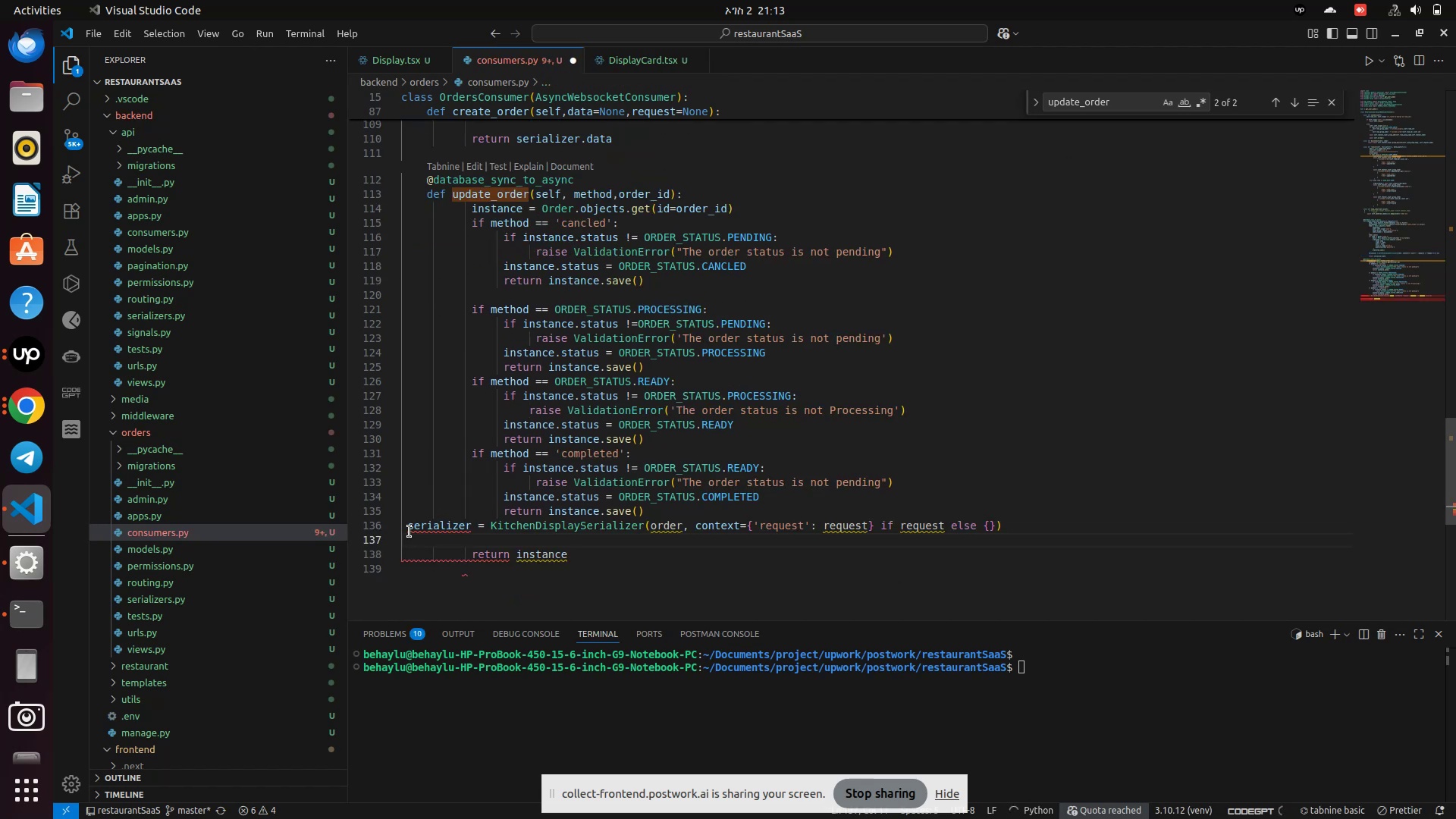 
left_click([410, 532])
 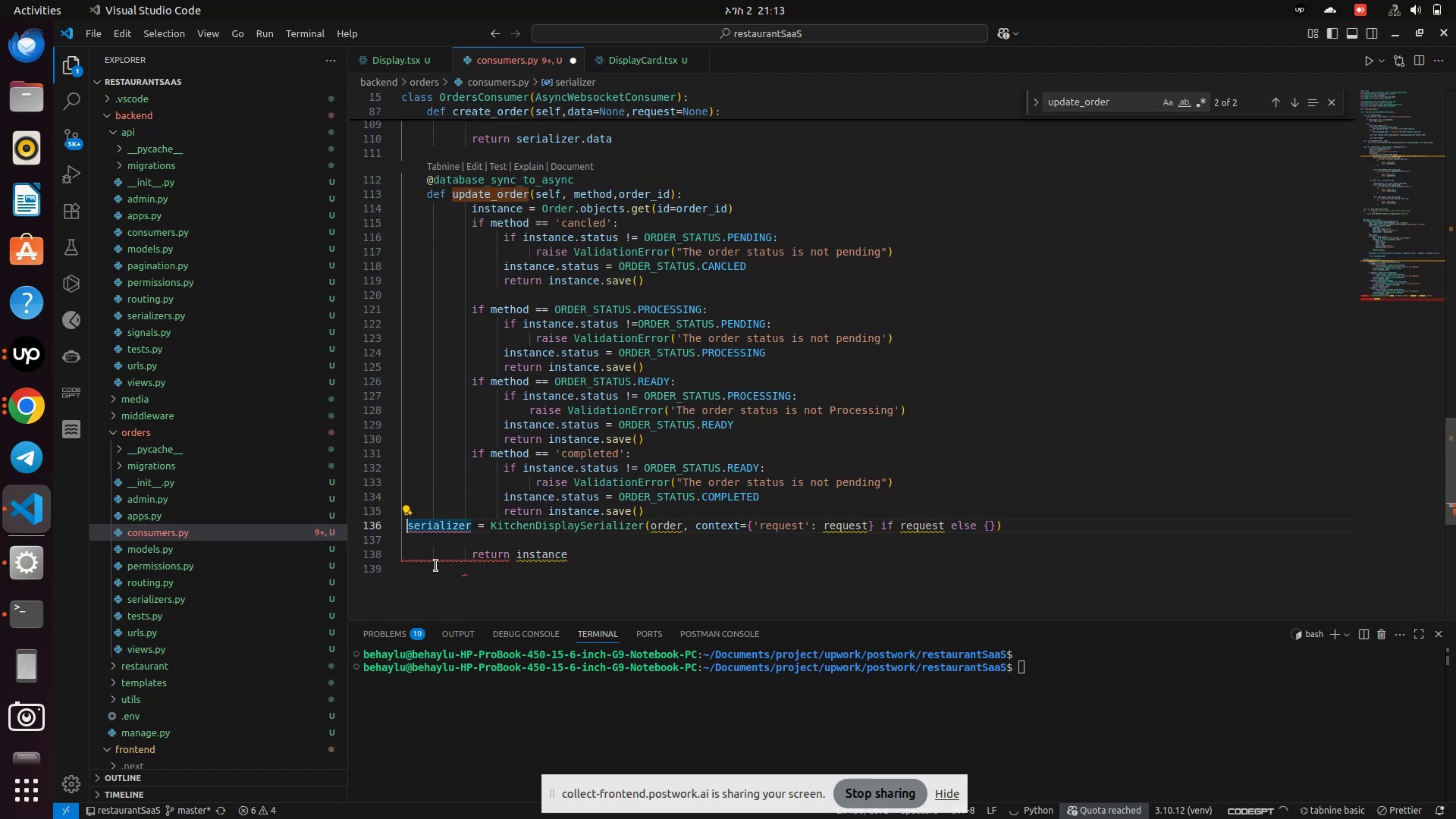 
hold_key(key=Space, duration=0.68)
 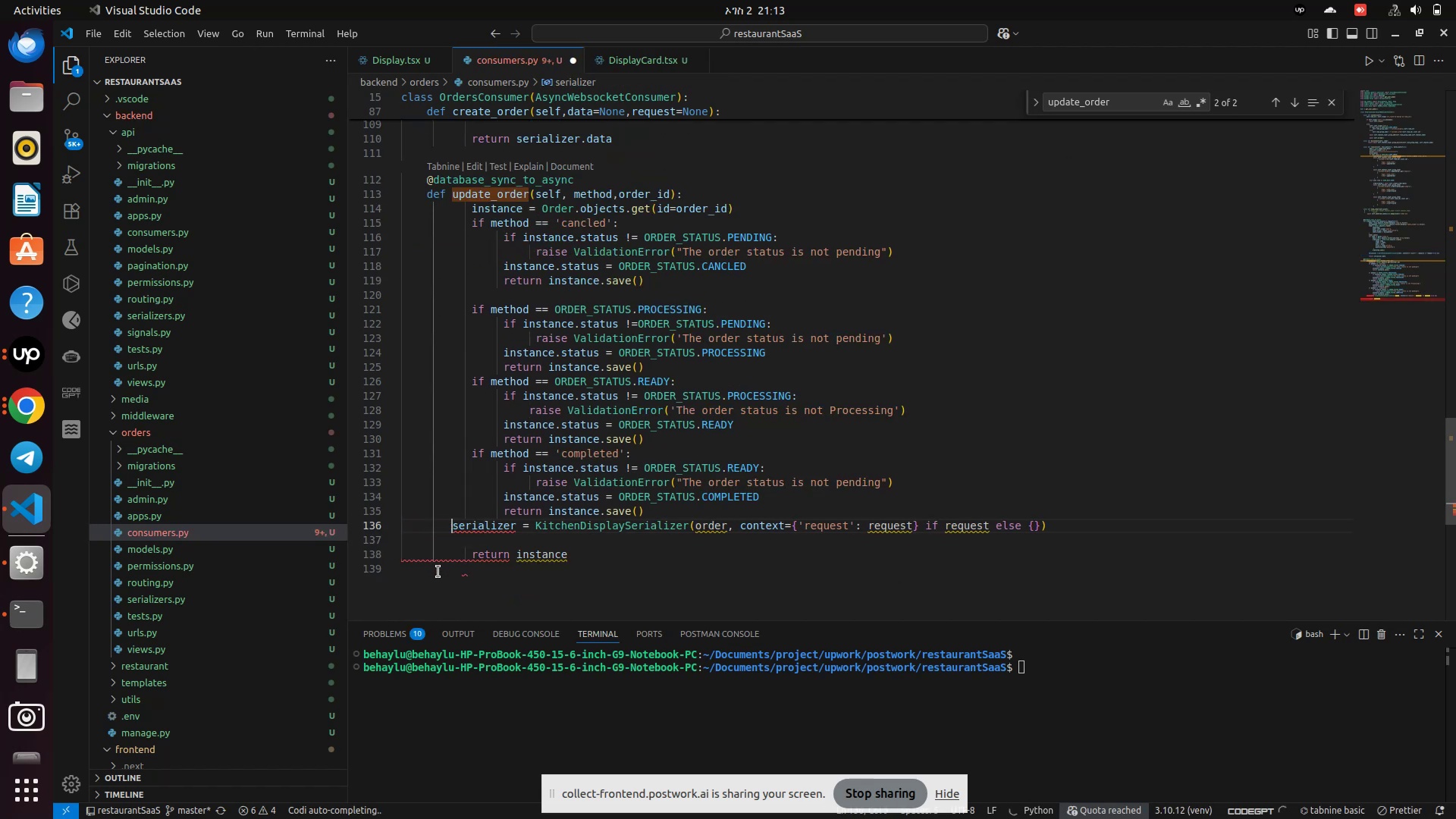 
key(Space)
 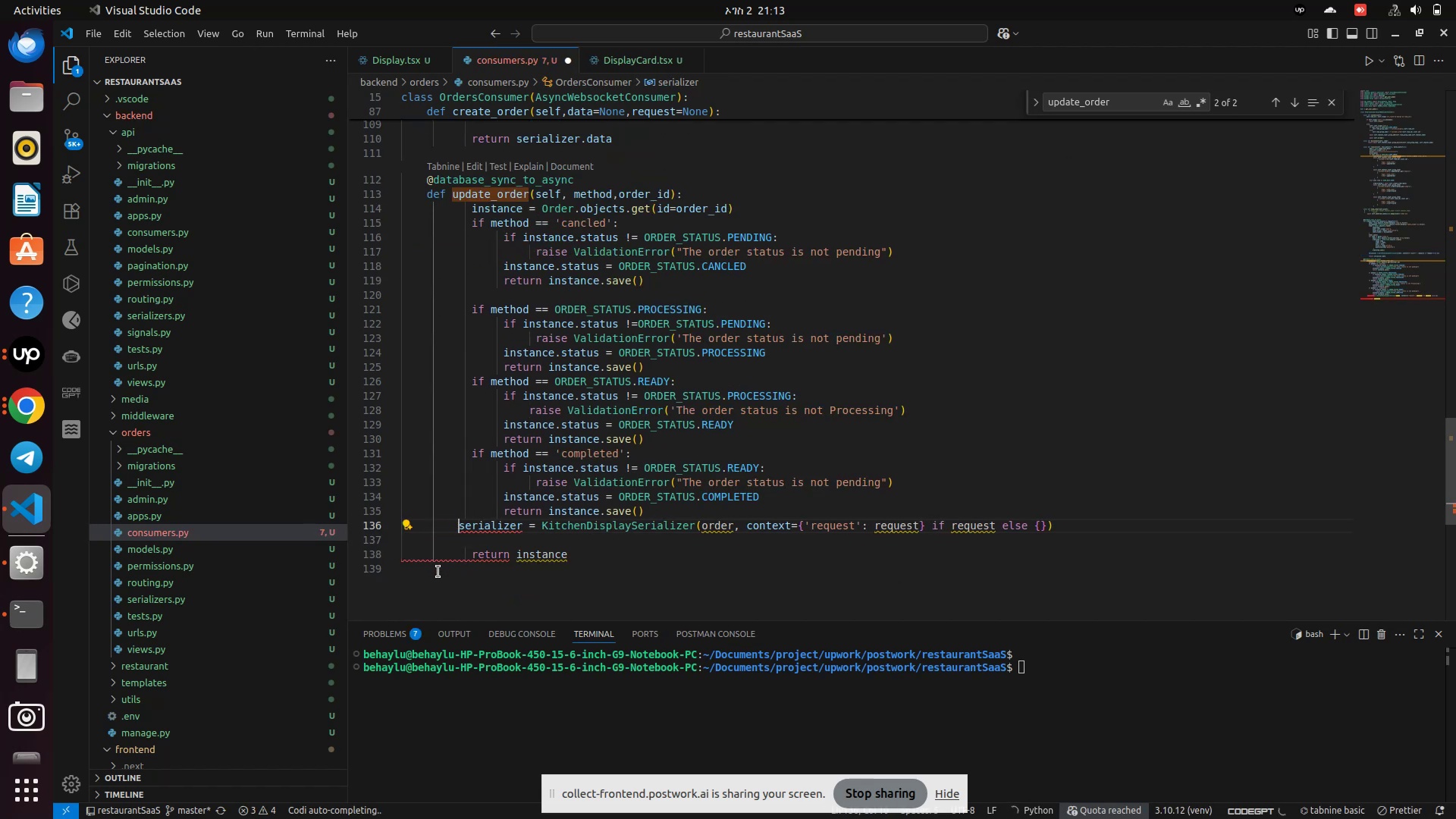 
key(Space)
 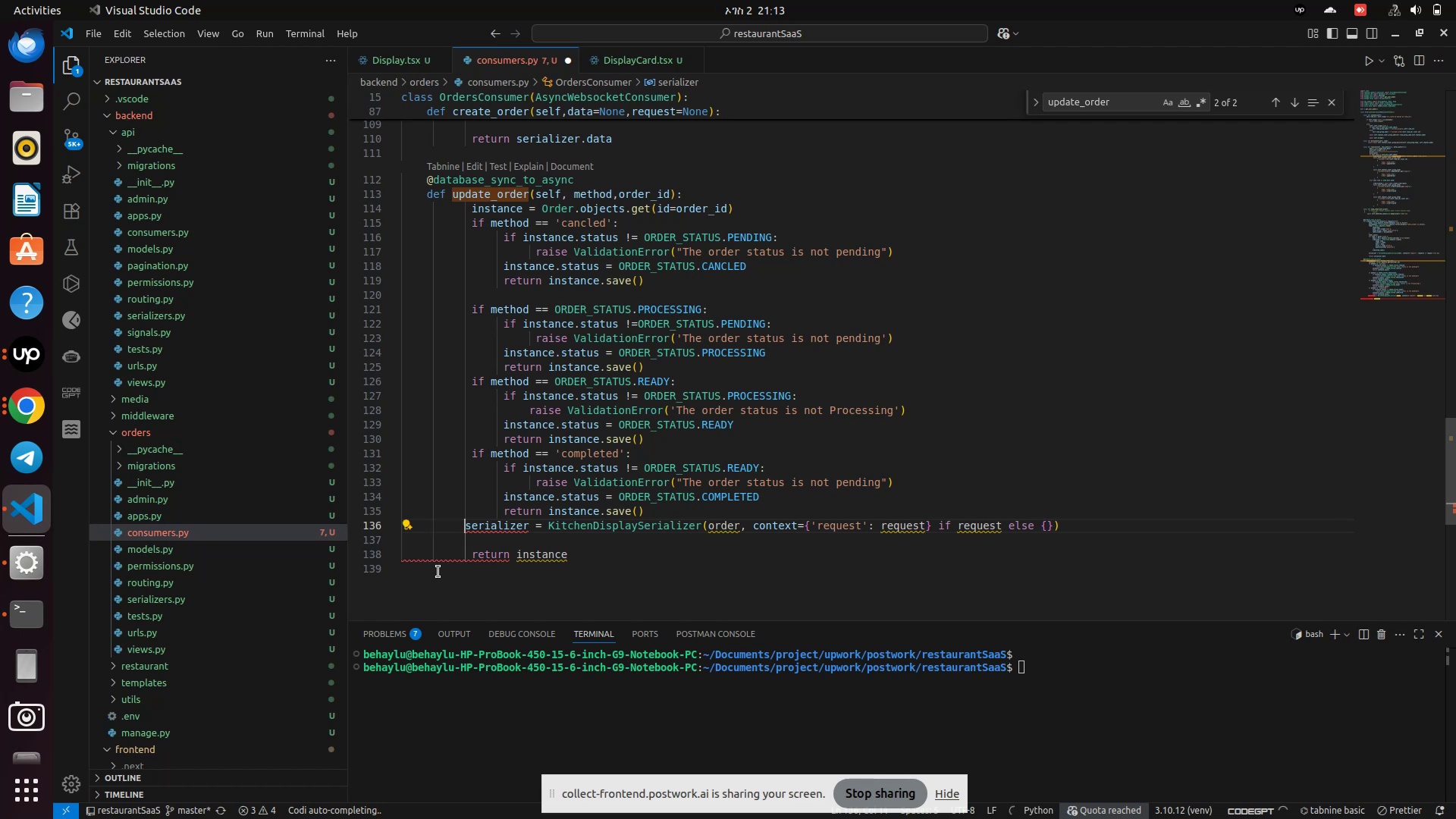 
key(Space)
 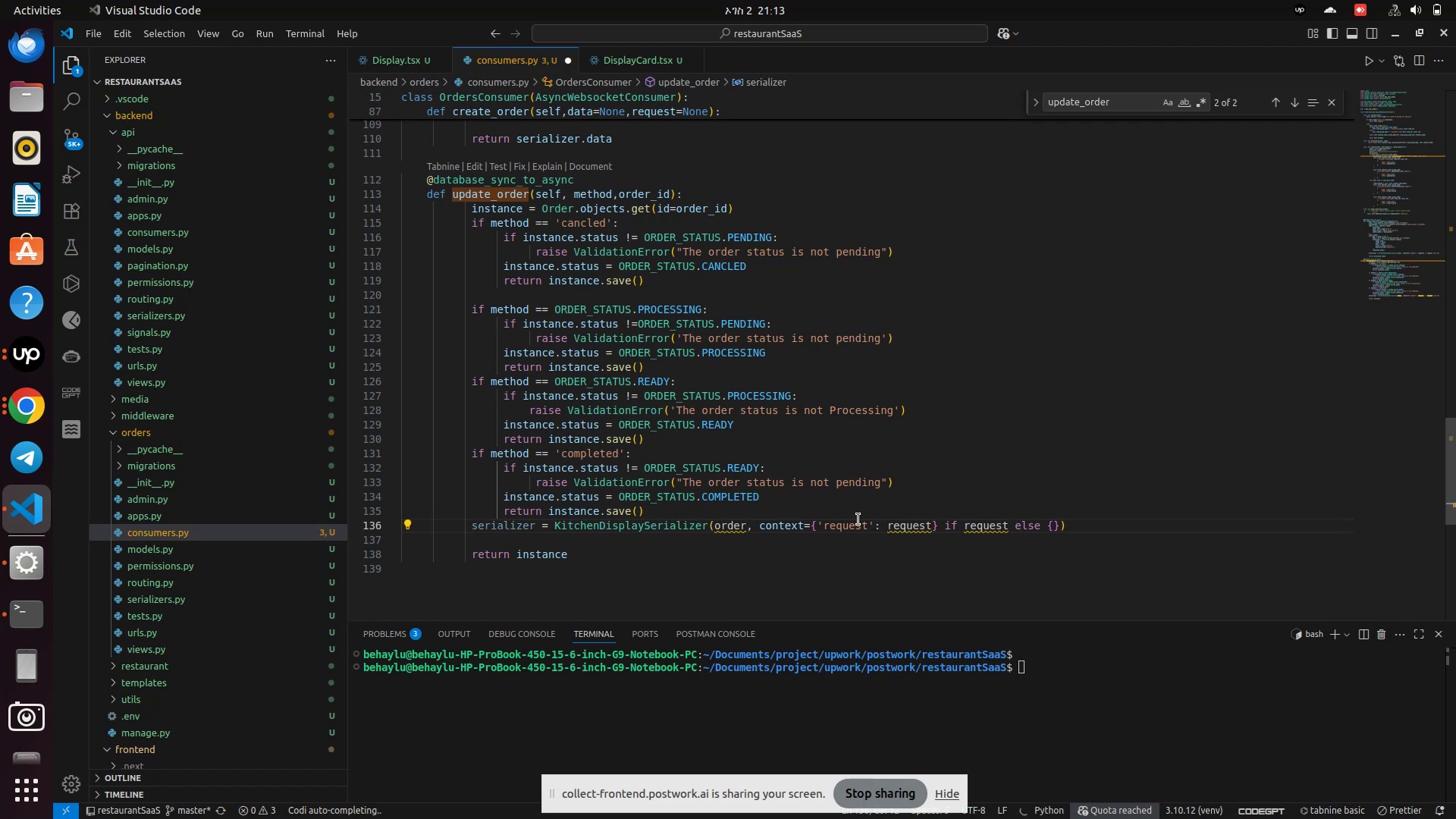 
left_click([929, 528])
 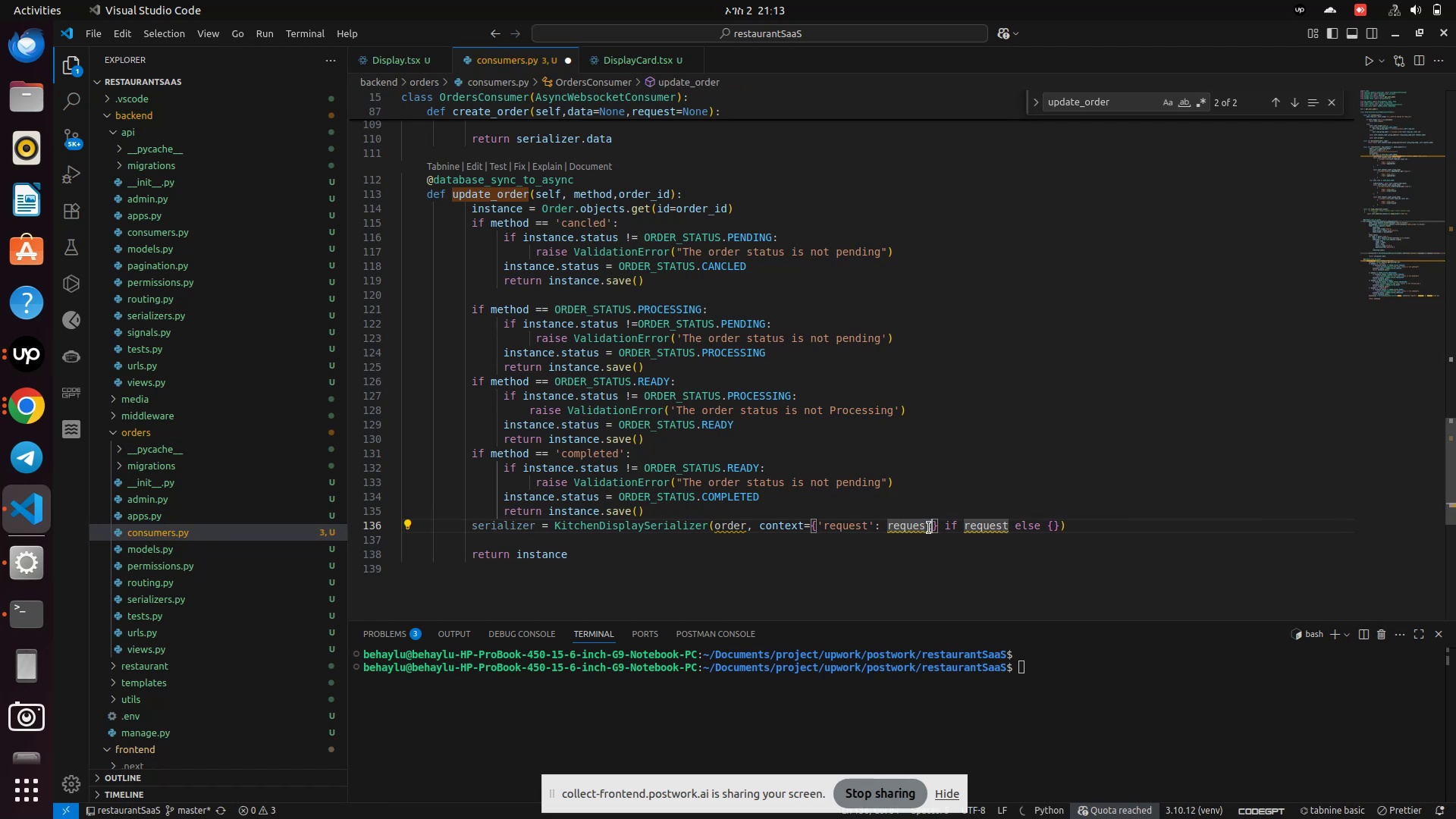 
left_click([929, 528])
 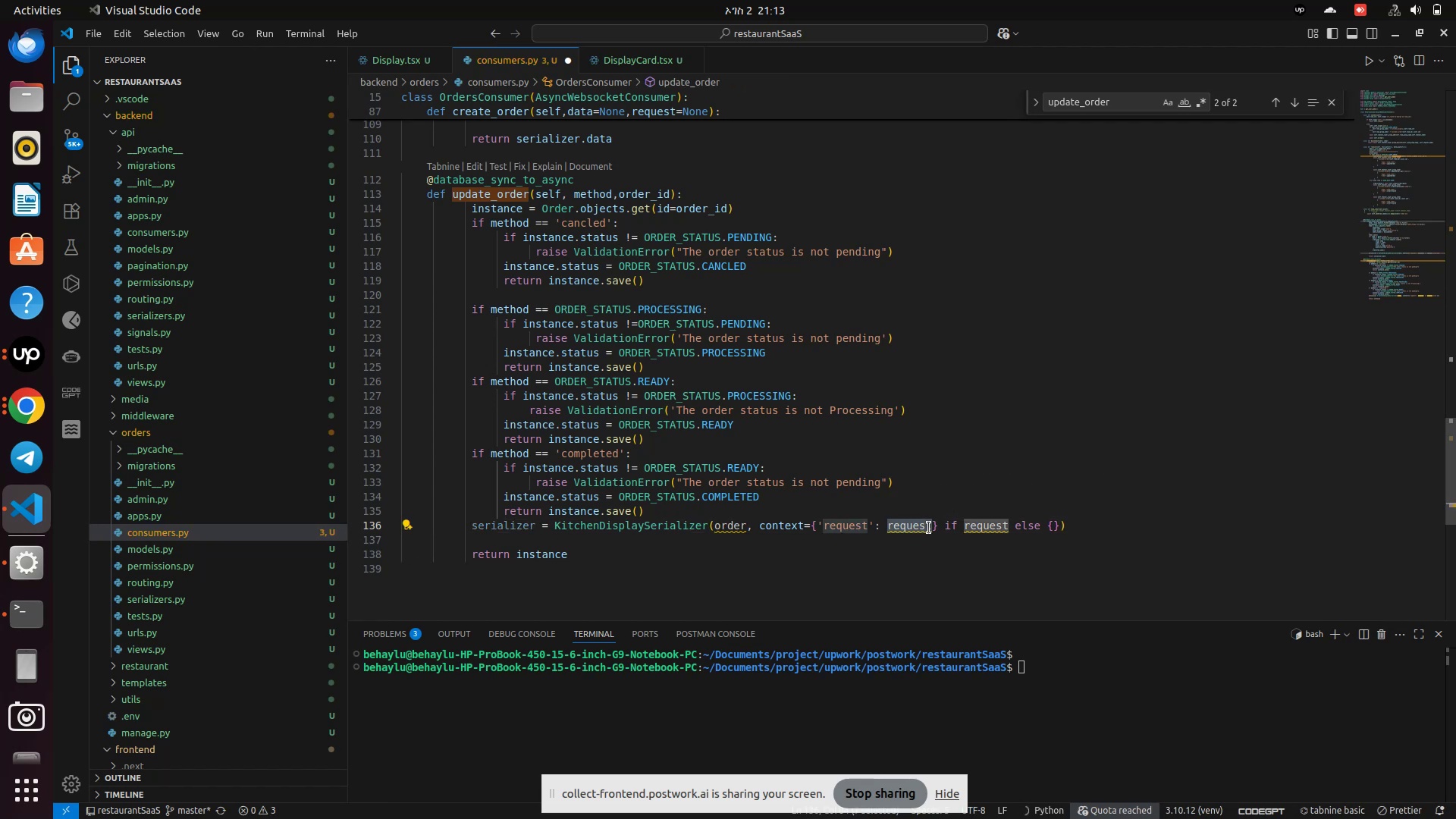 
key(Control+C)
 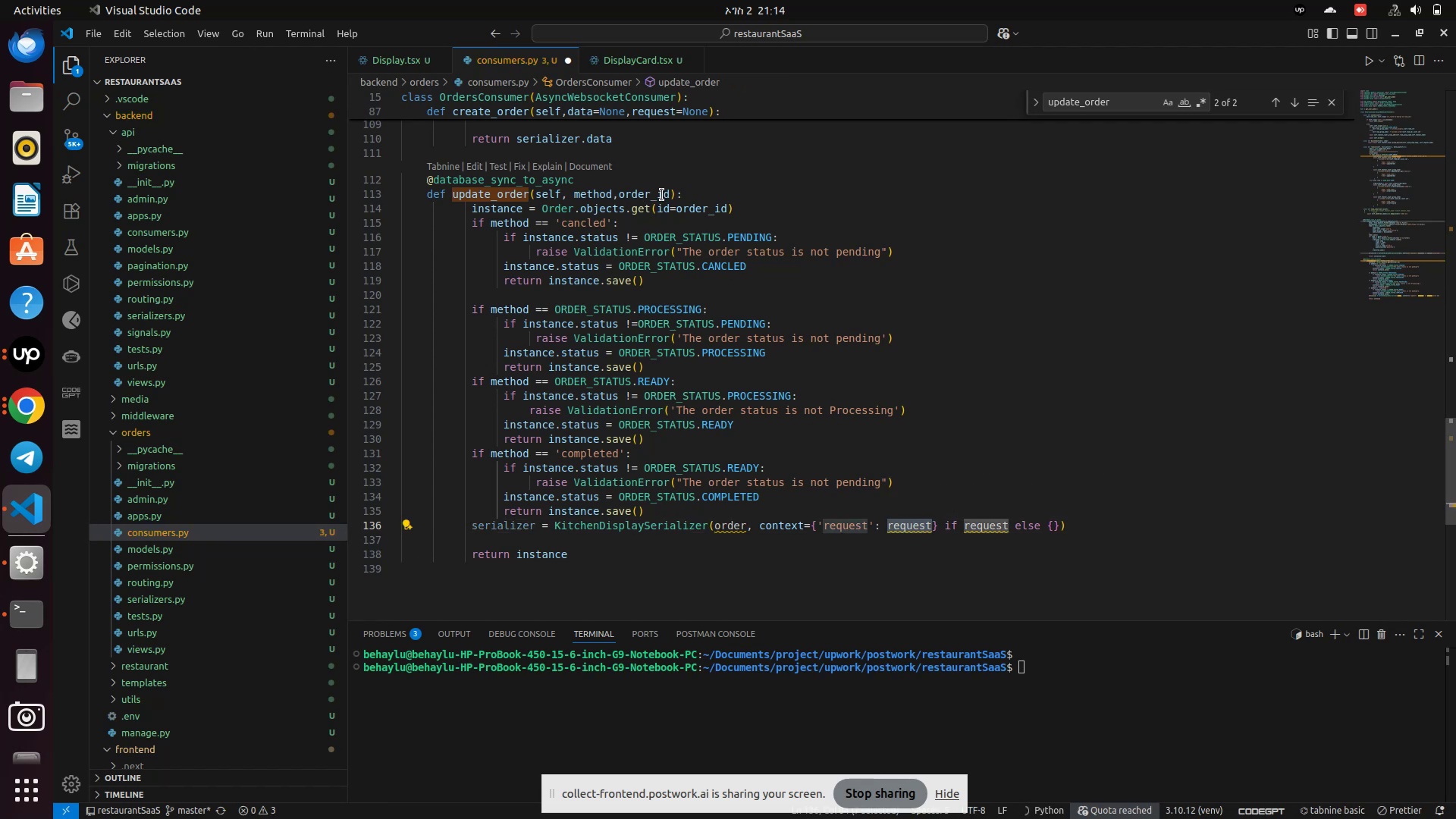 
left_click([664, 195])
 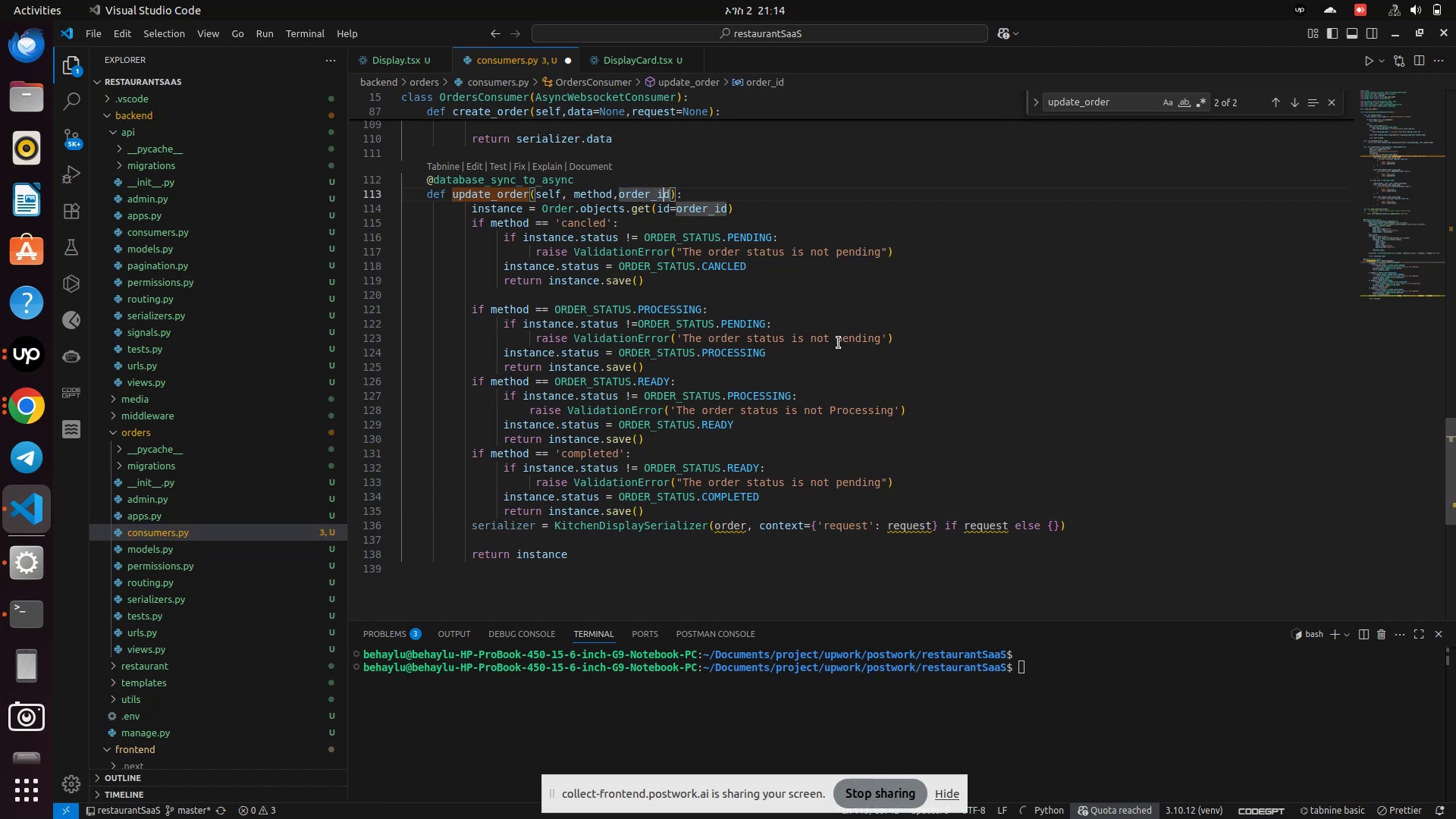 
key(ArrowRight)
 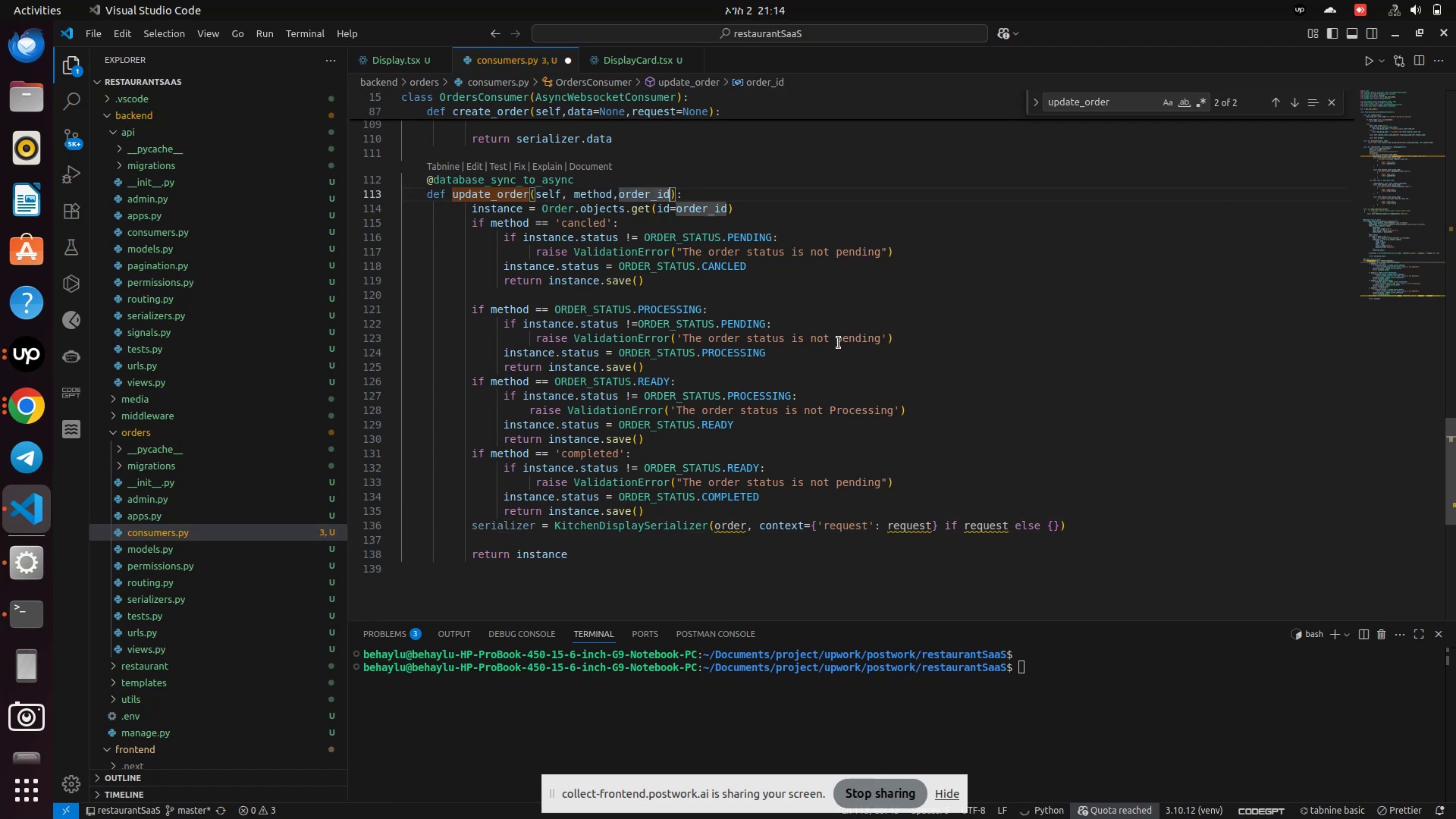 
key(Comma)
 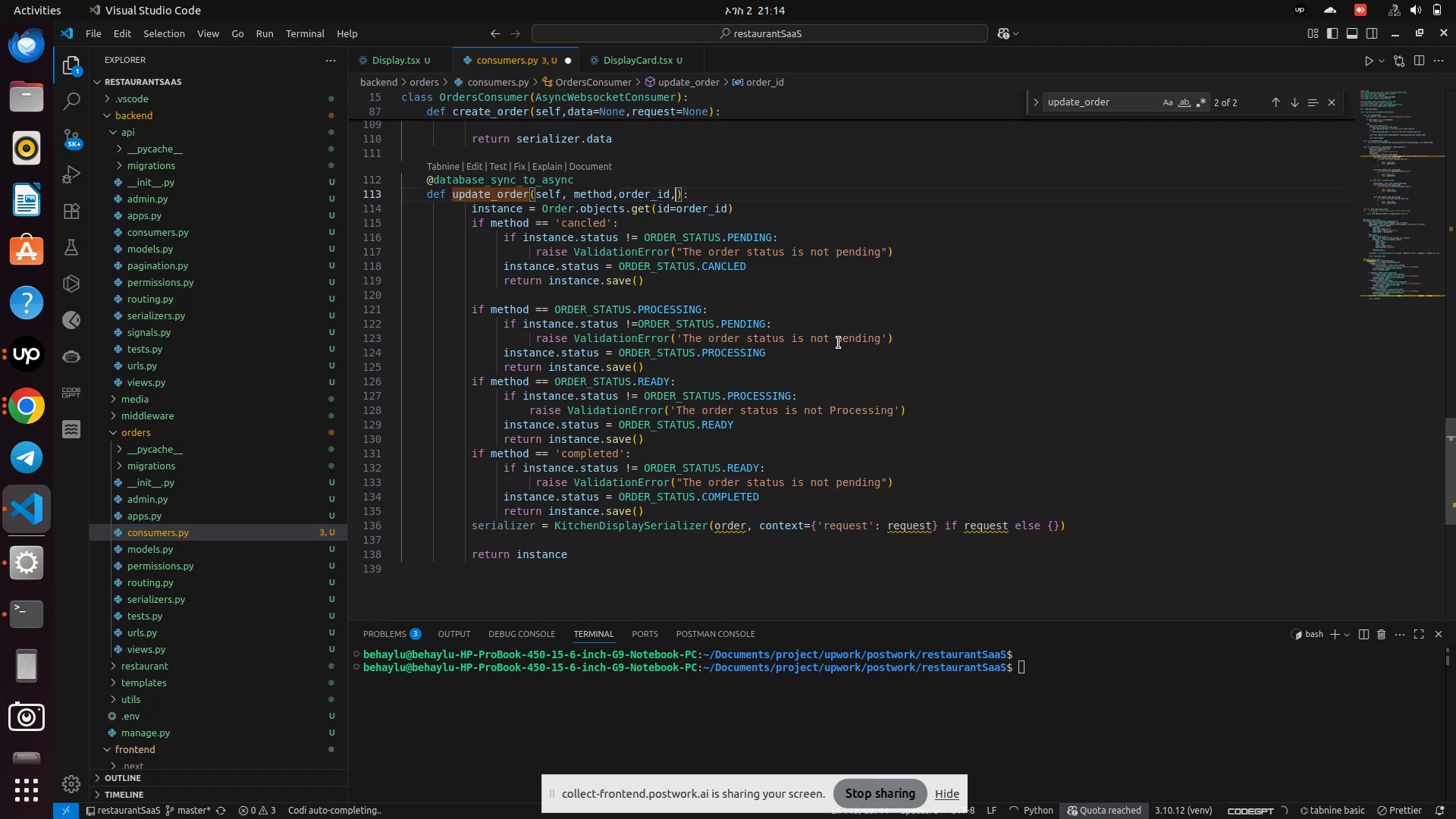 
key(Control+V)
 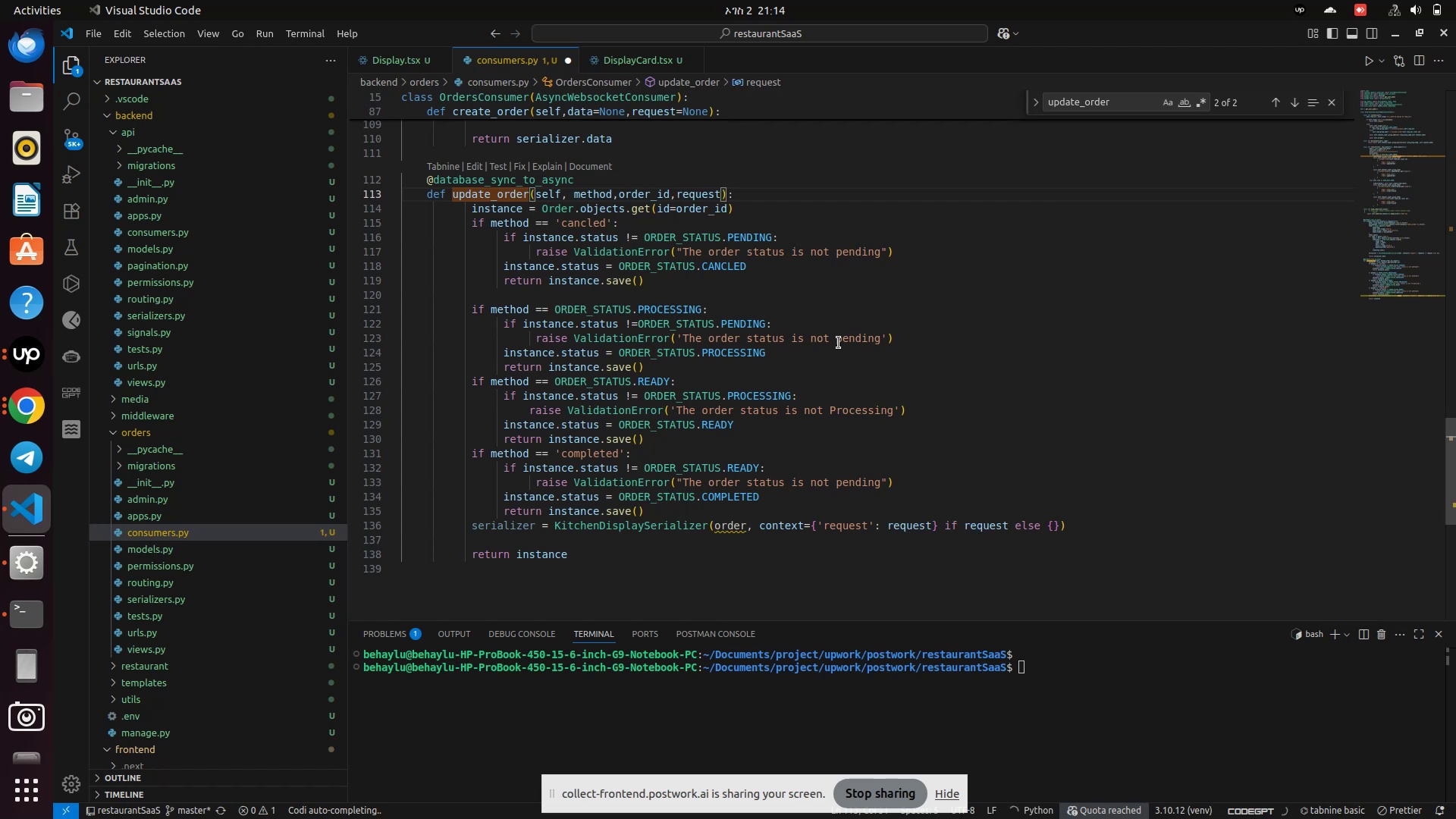 
key(Equal)
 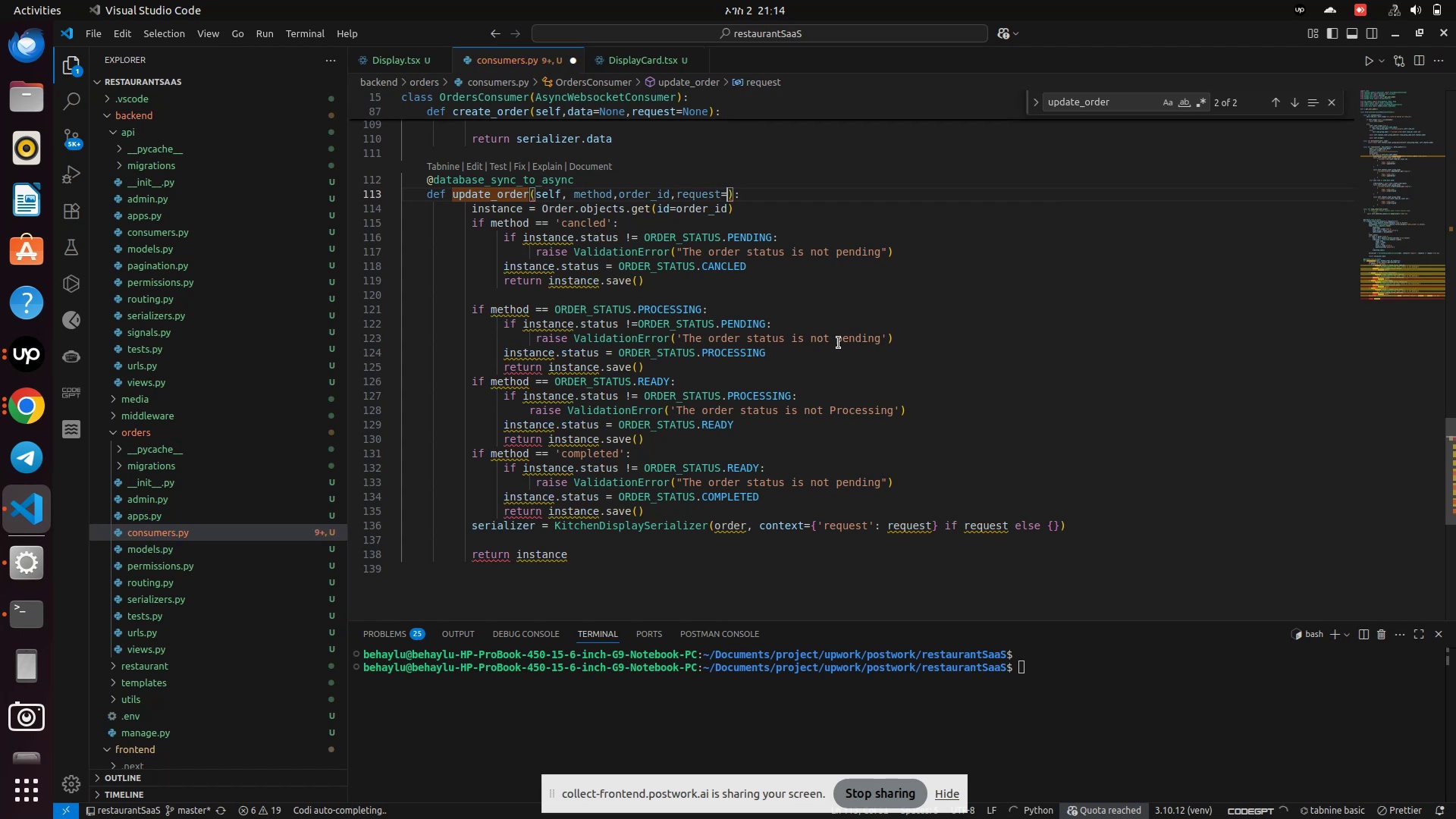 
key(Shift+N)
 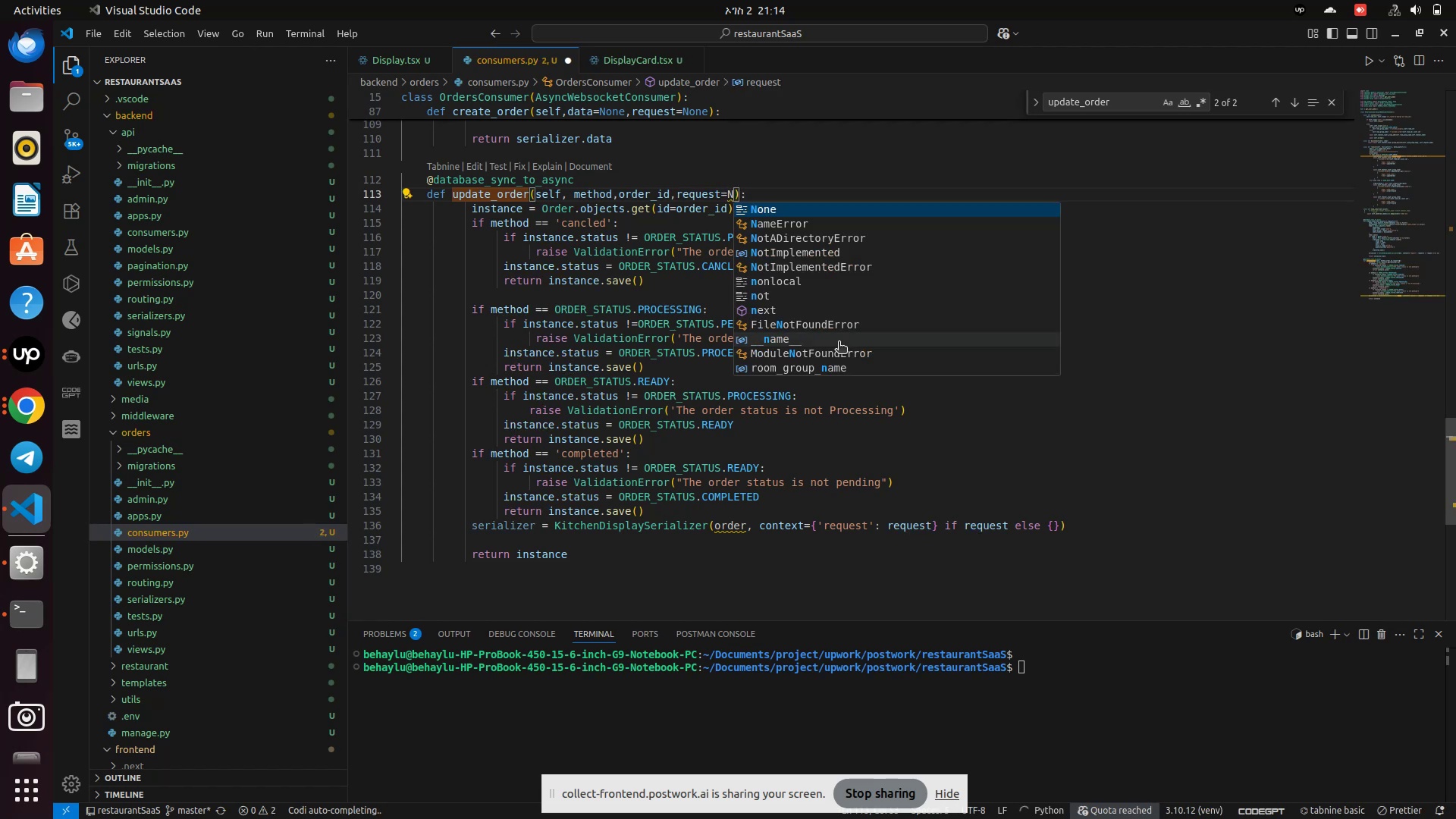 
key(Enter)
 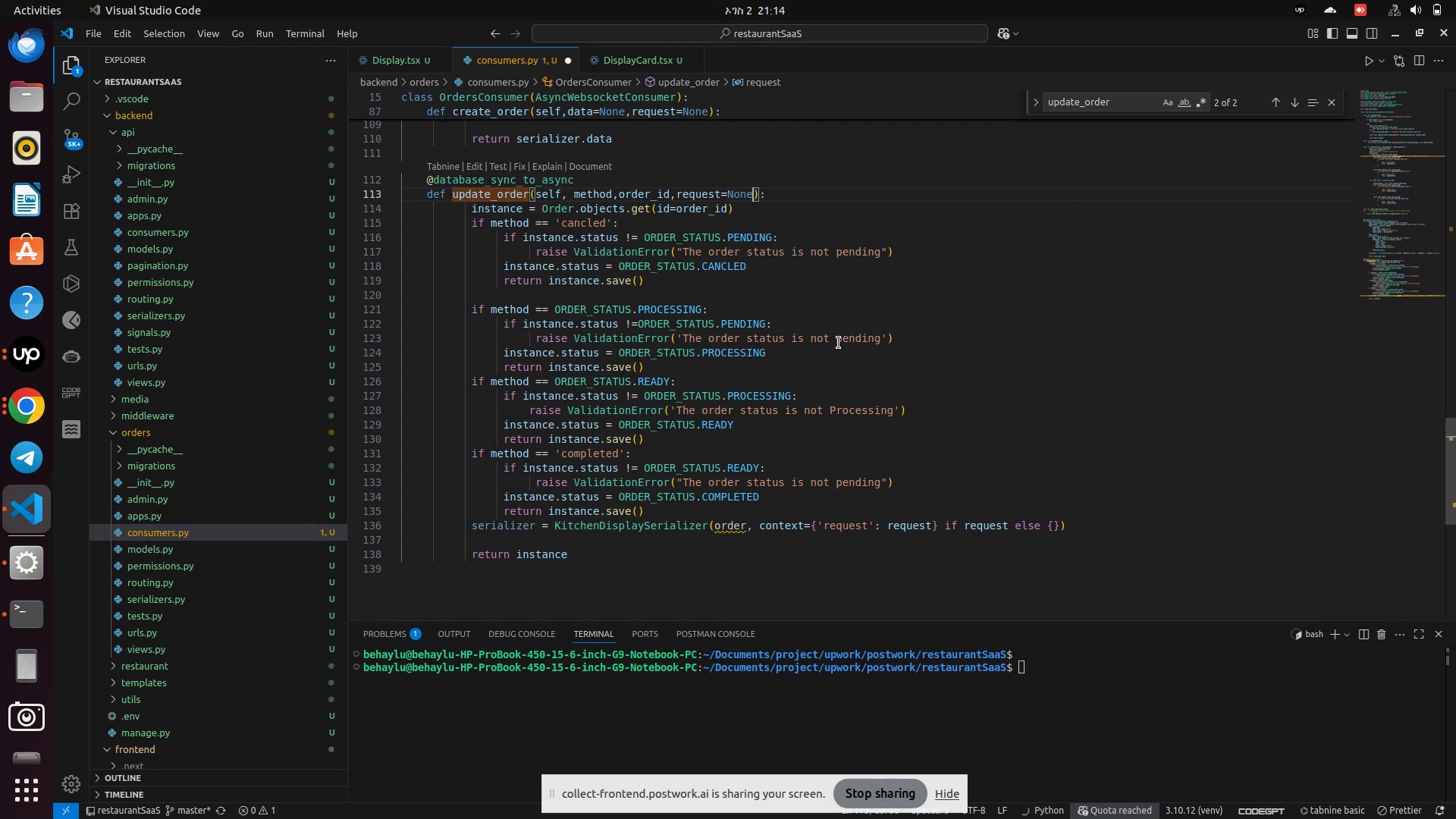 
key(Control+S)
 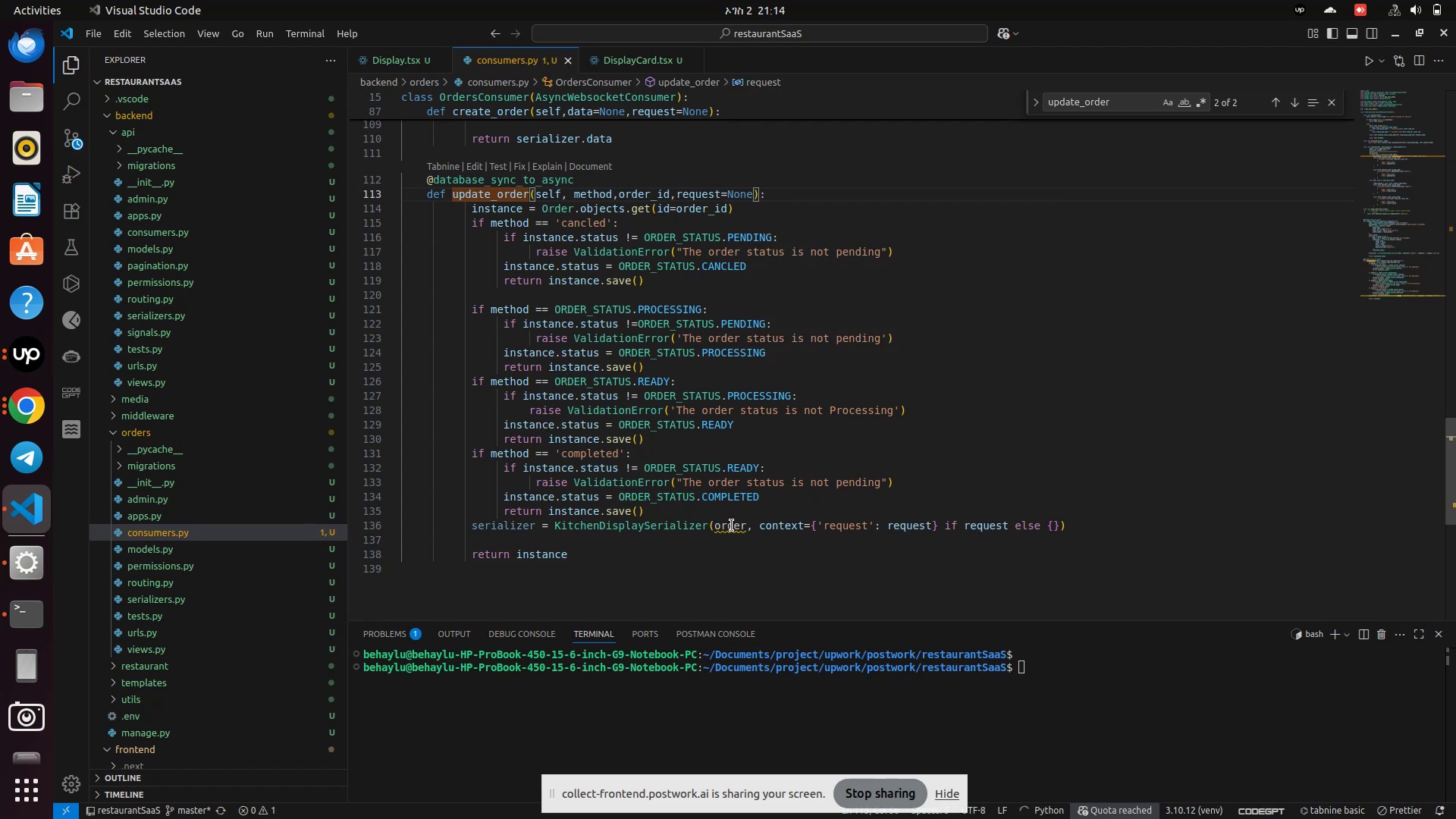 
double_click([729, 525])
 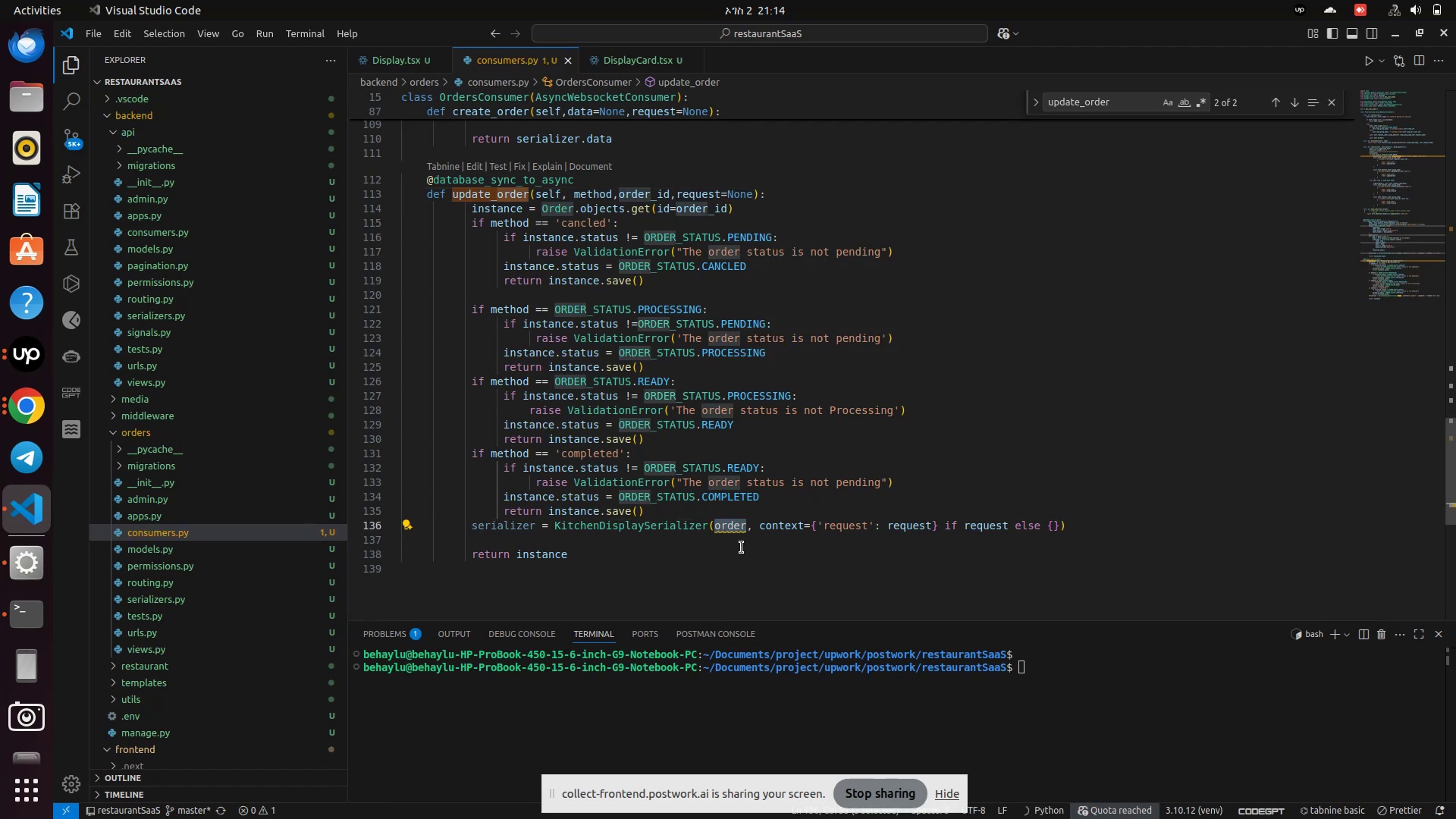 
type(in)
 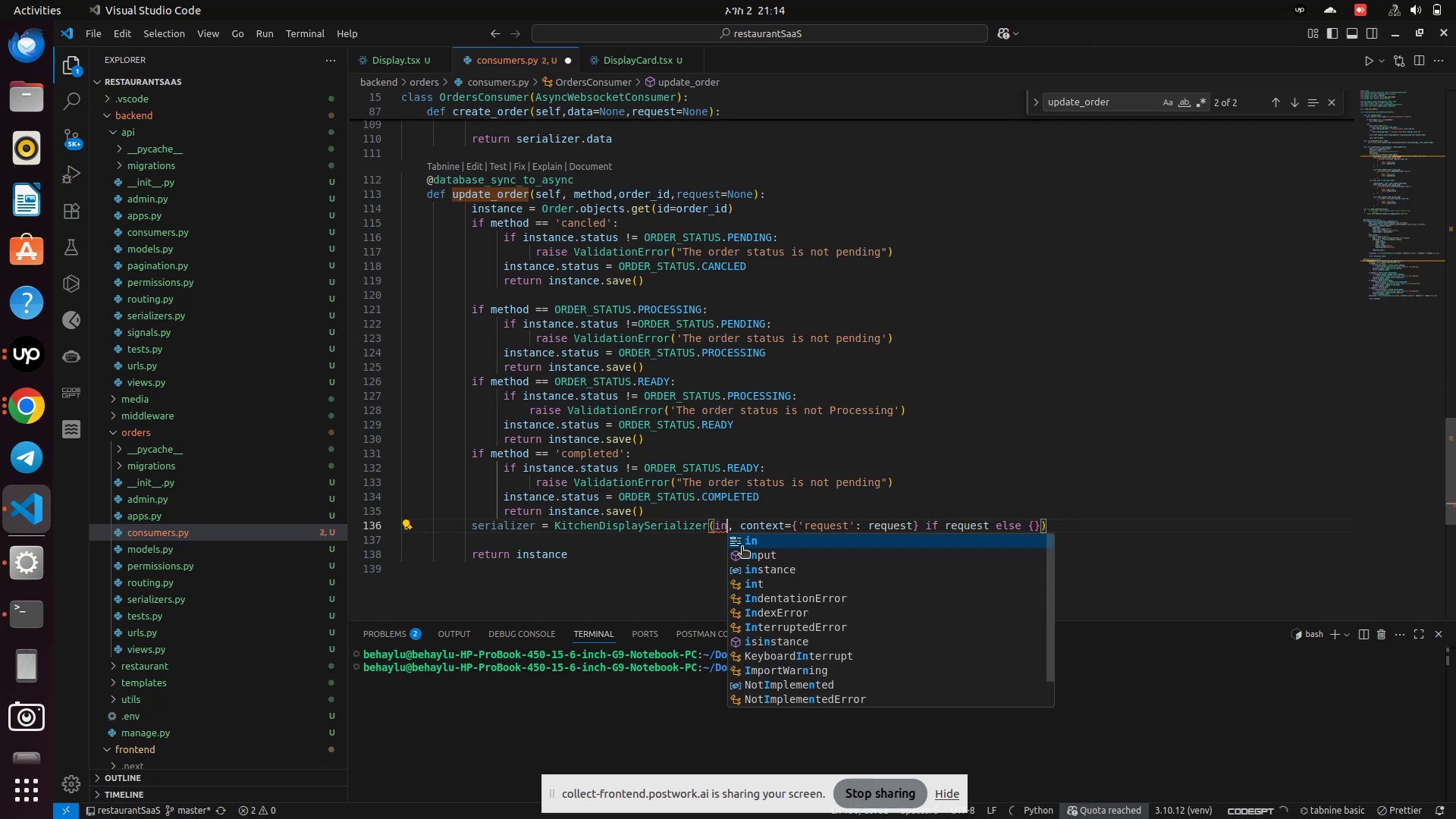 
key(ArrowDown)
 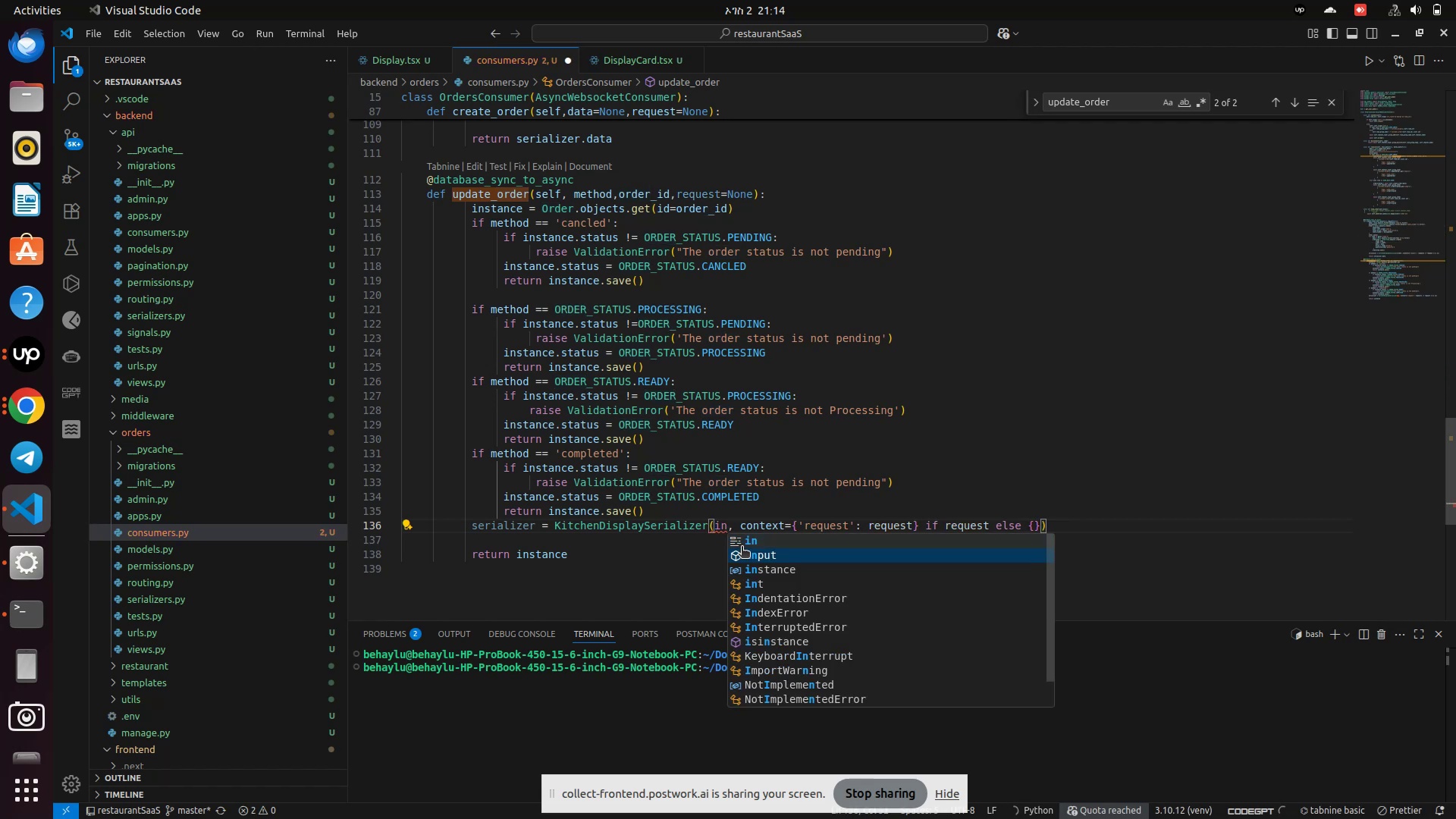 
key(ArrowDown)
 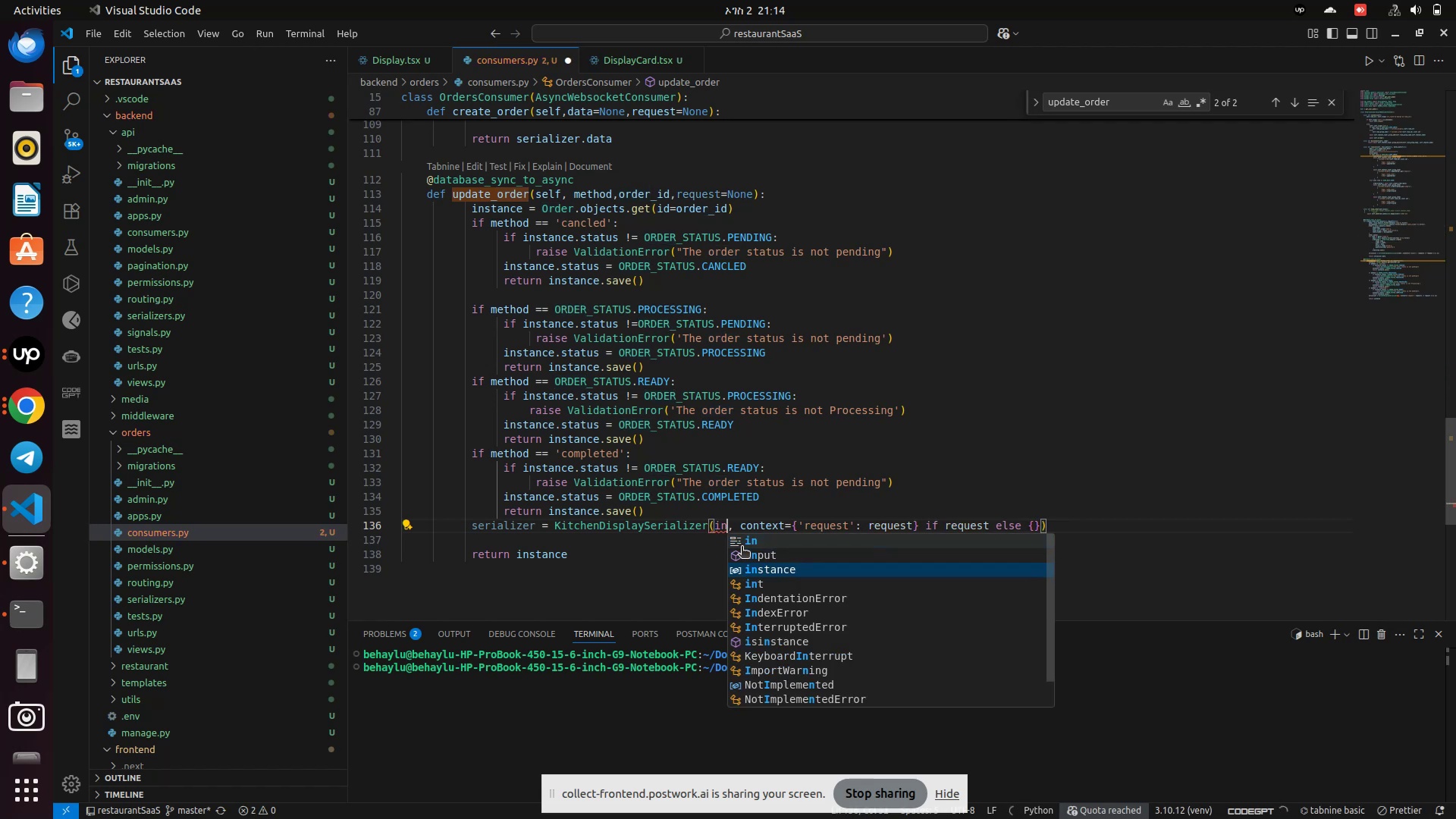 
key(Enter)
 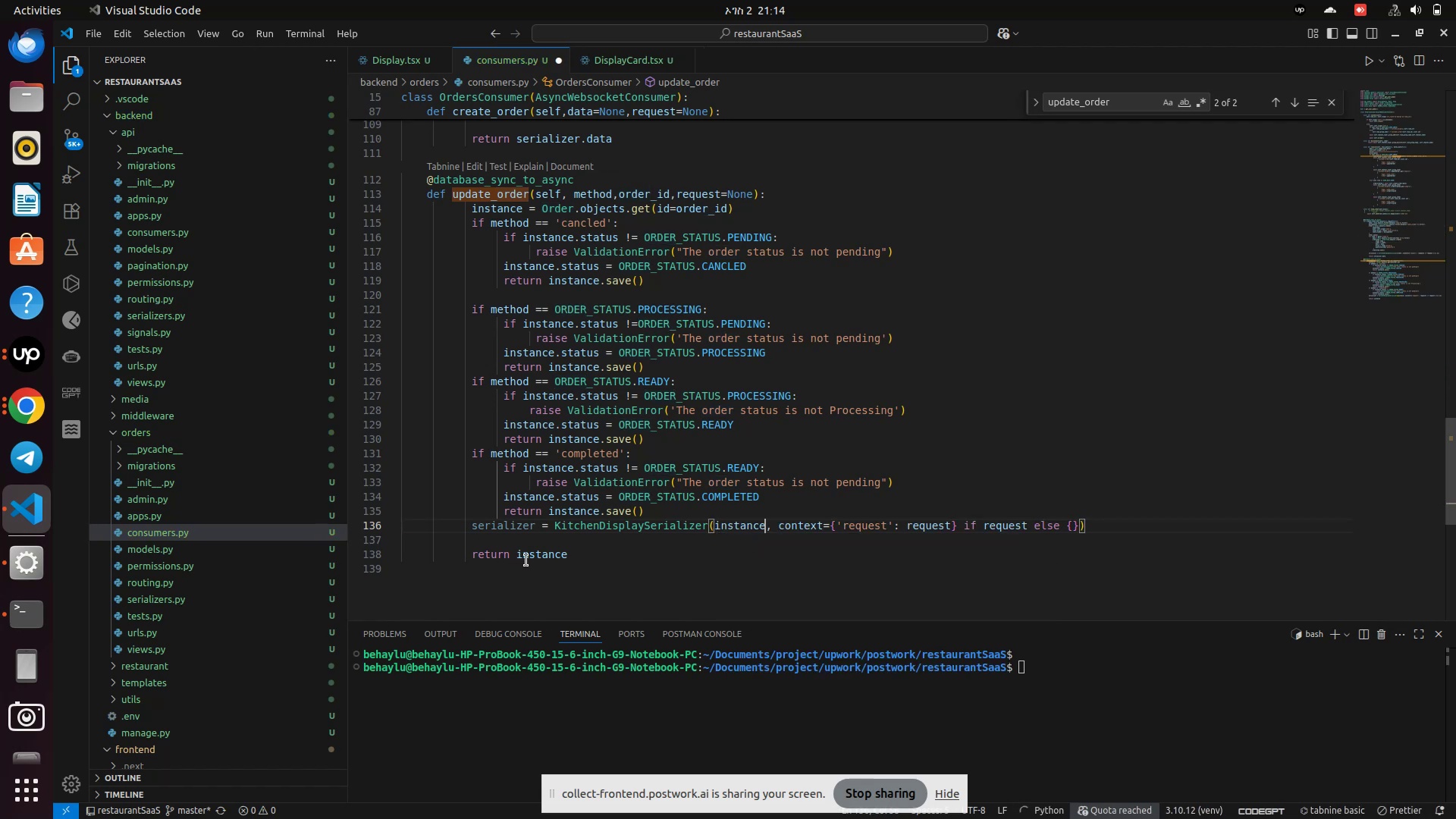 
double_click([529, 554])
 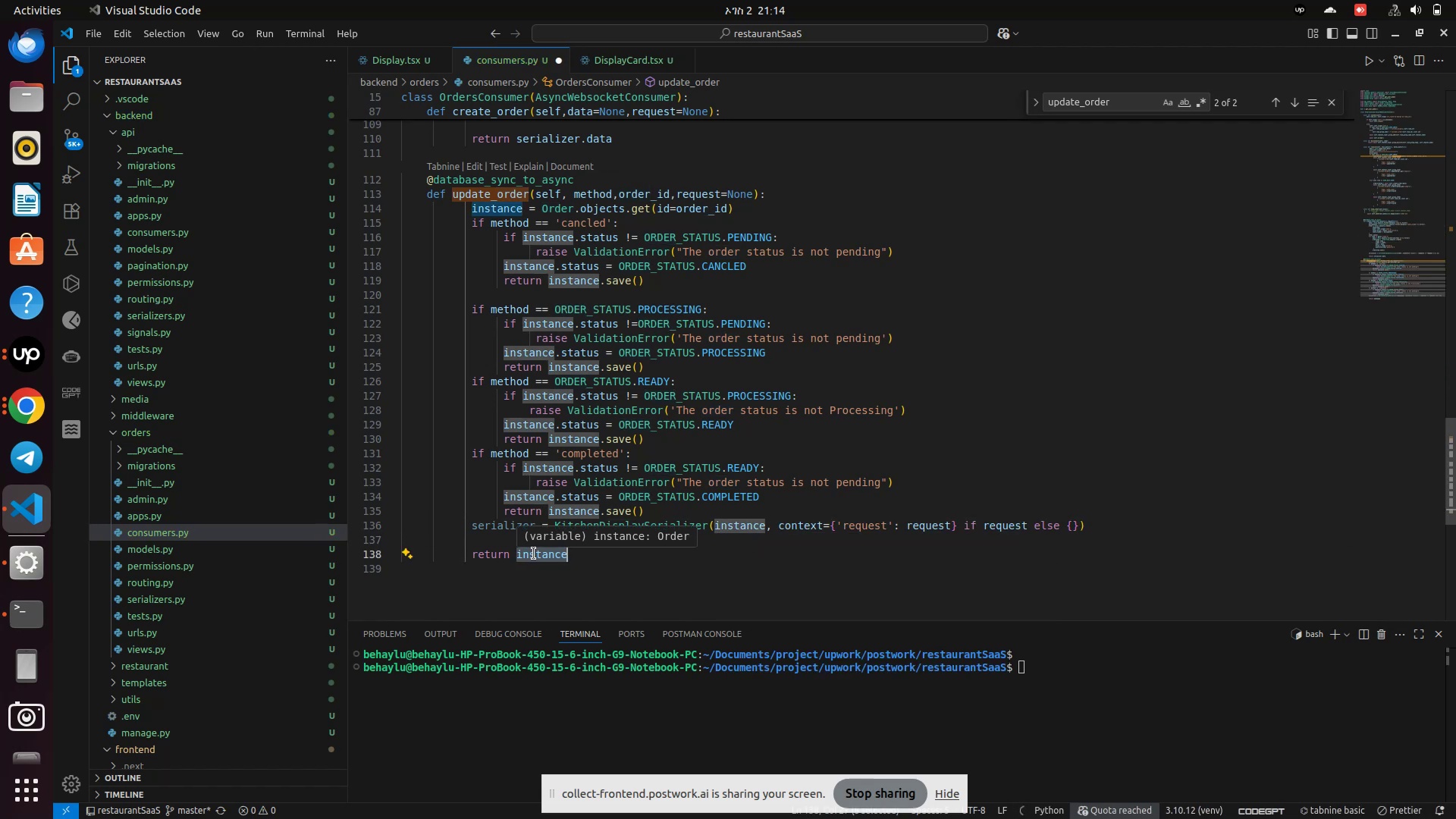 
key(S)
 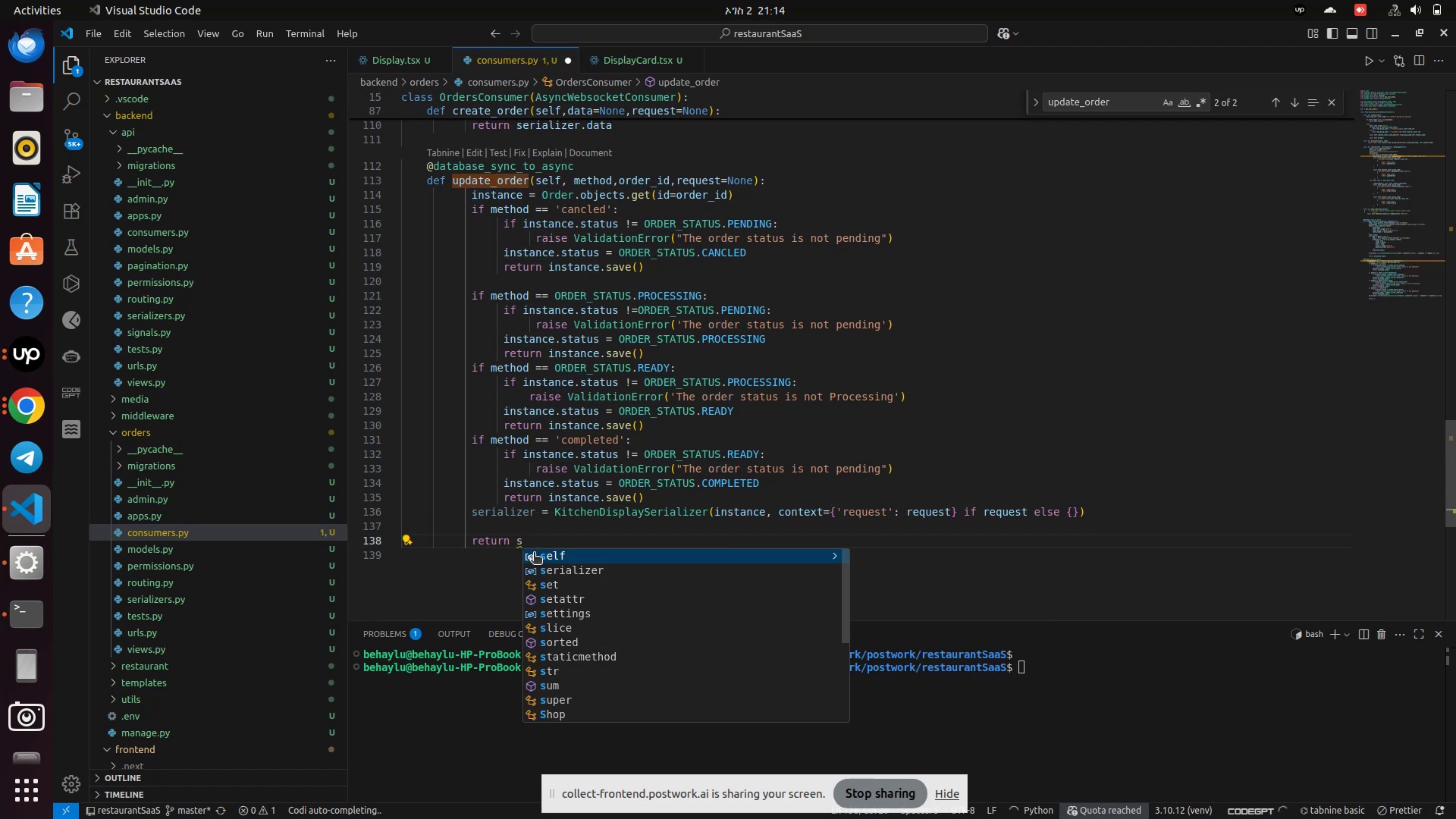 
key(ArrowDown)
 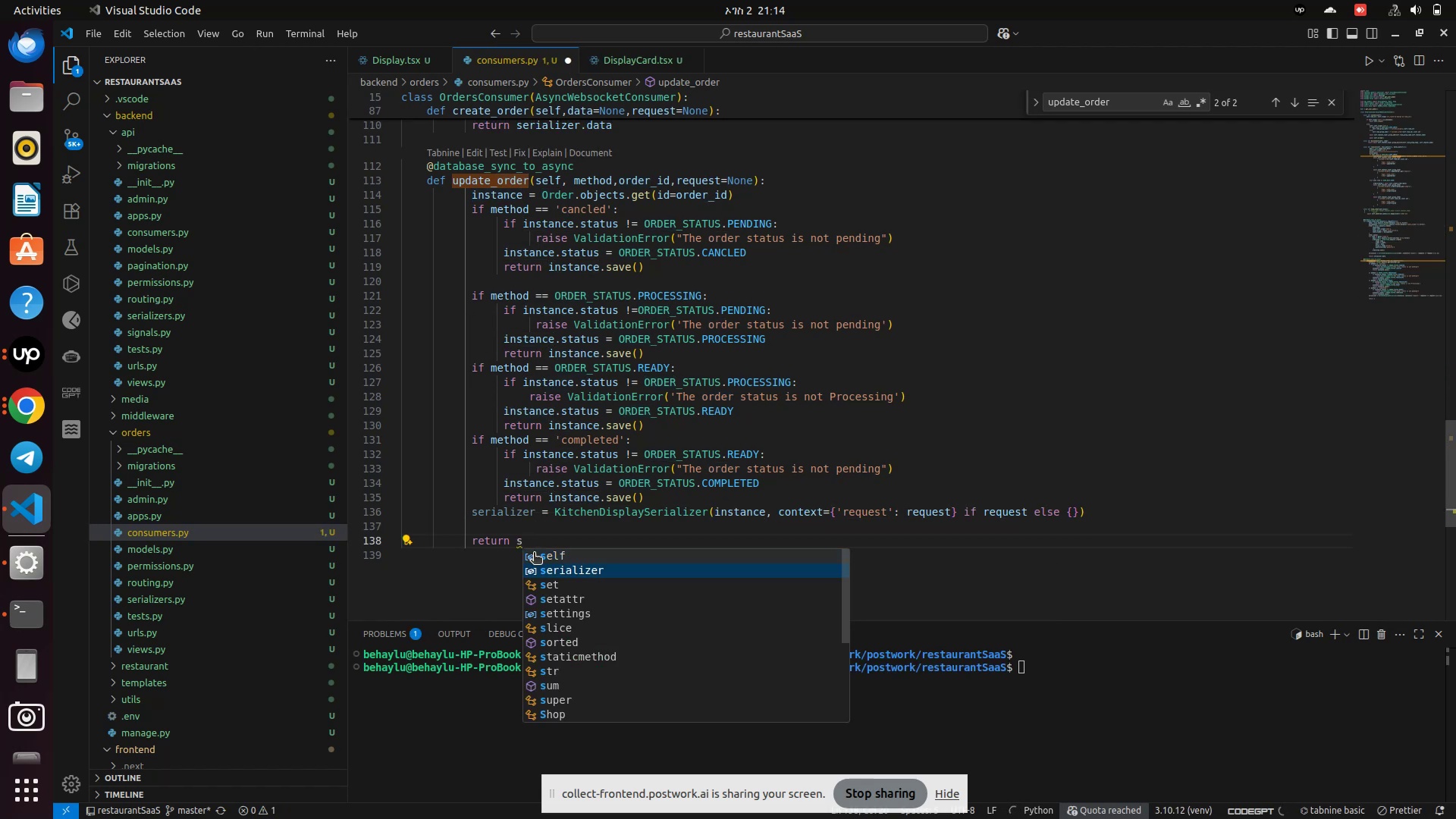 
key(Enter)
 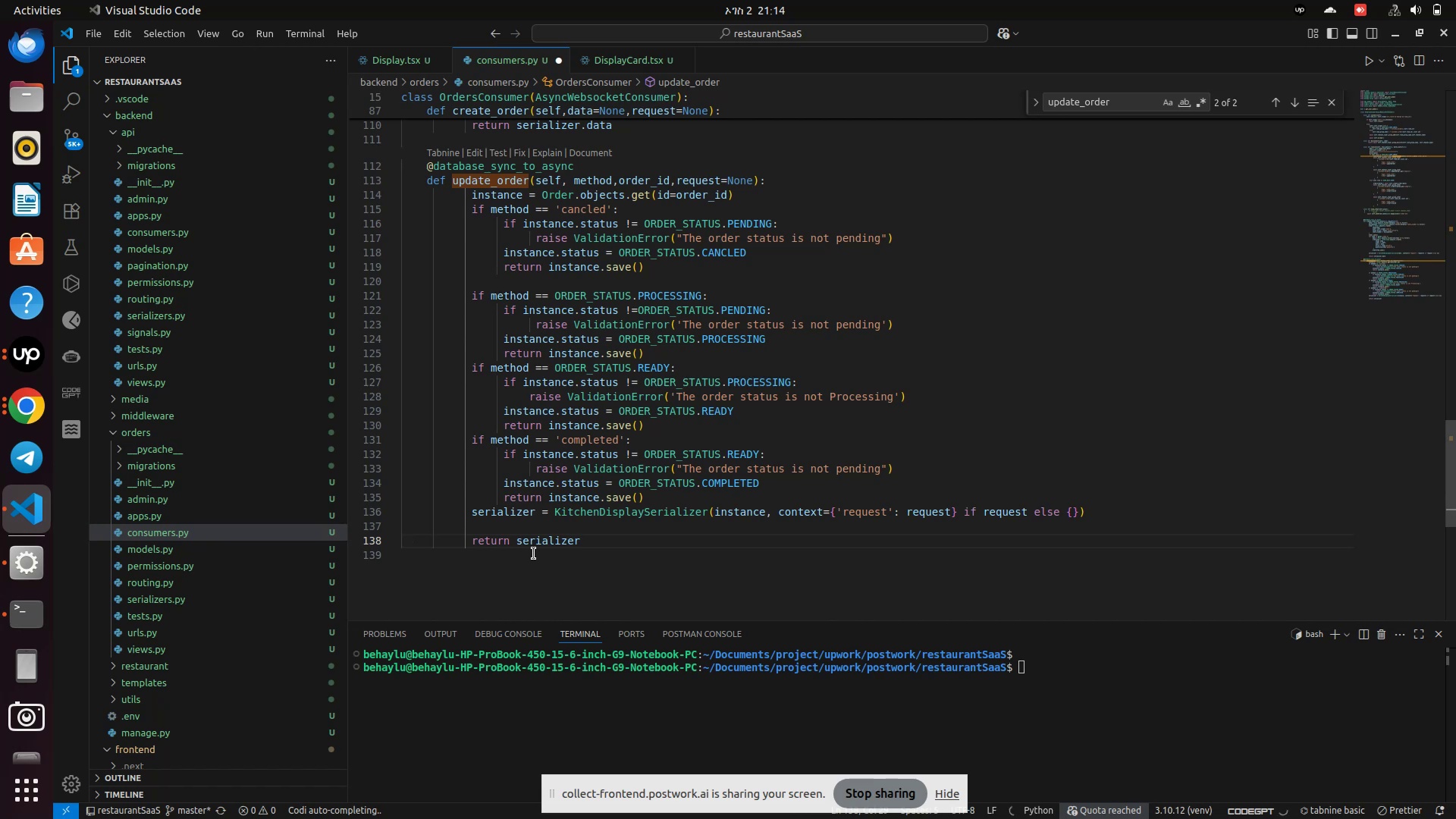 
type(.da)
 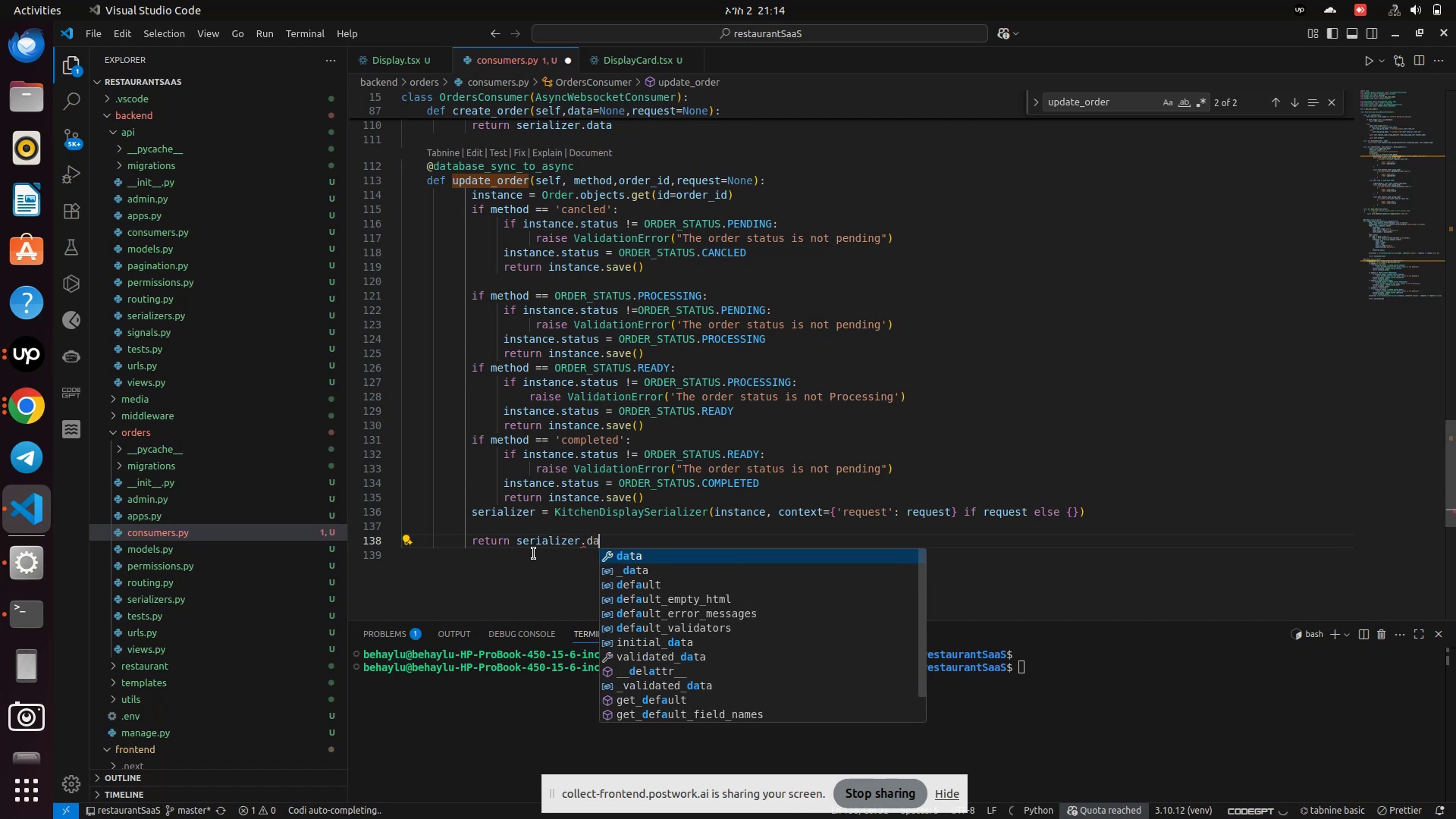 
key(Enter)
 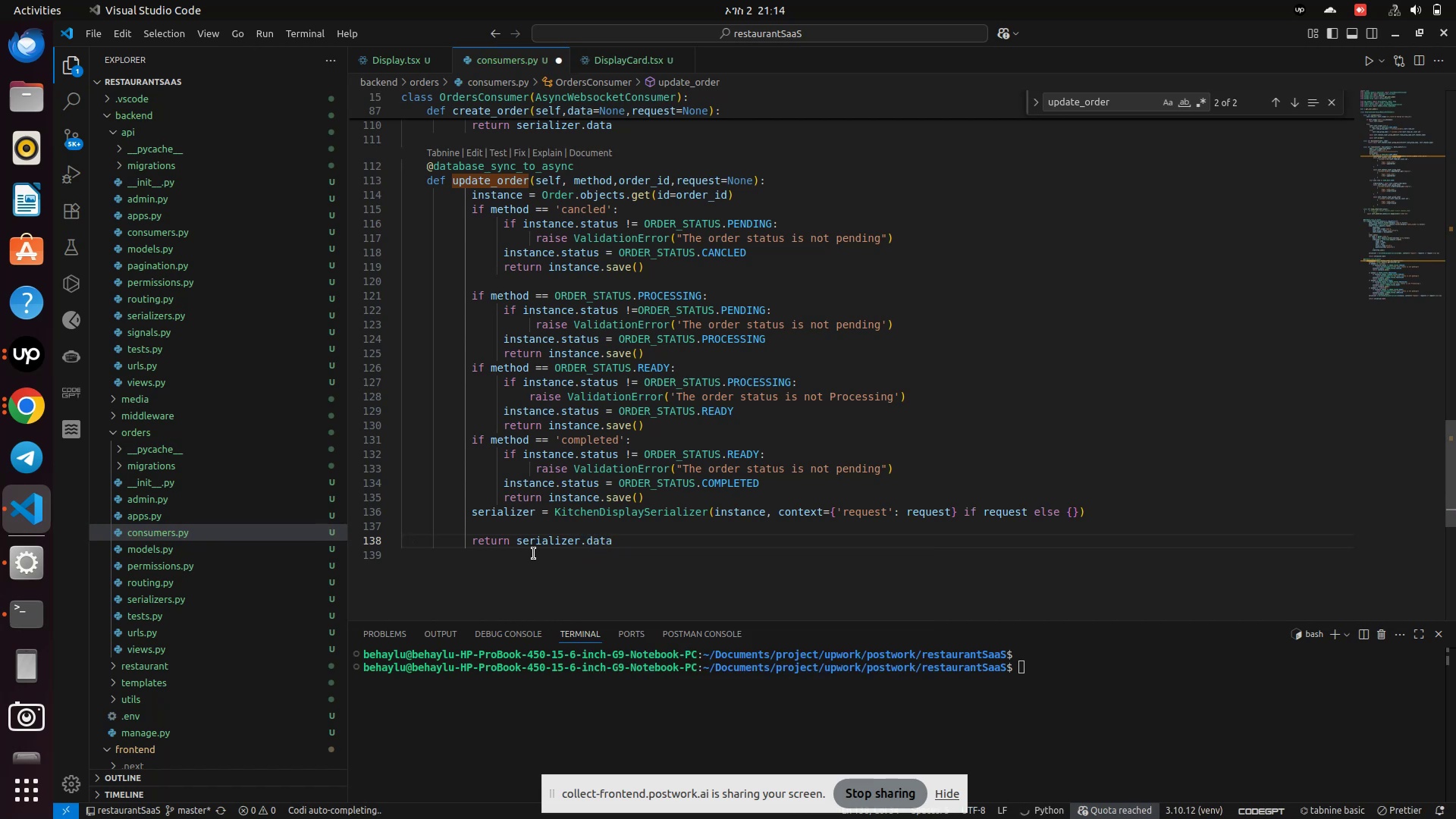 
key(Control+S)
 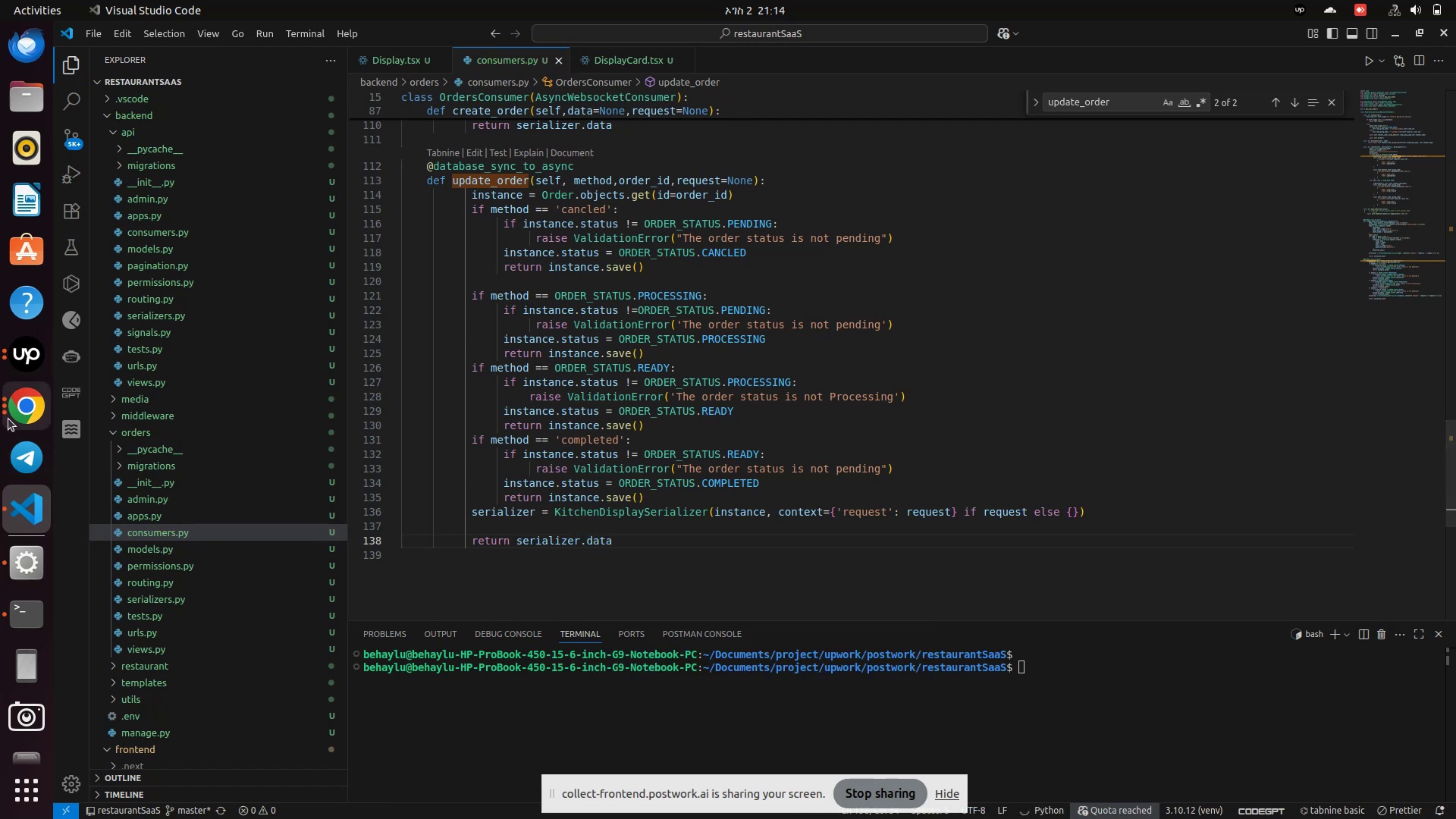 
left_click([9, 402])
 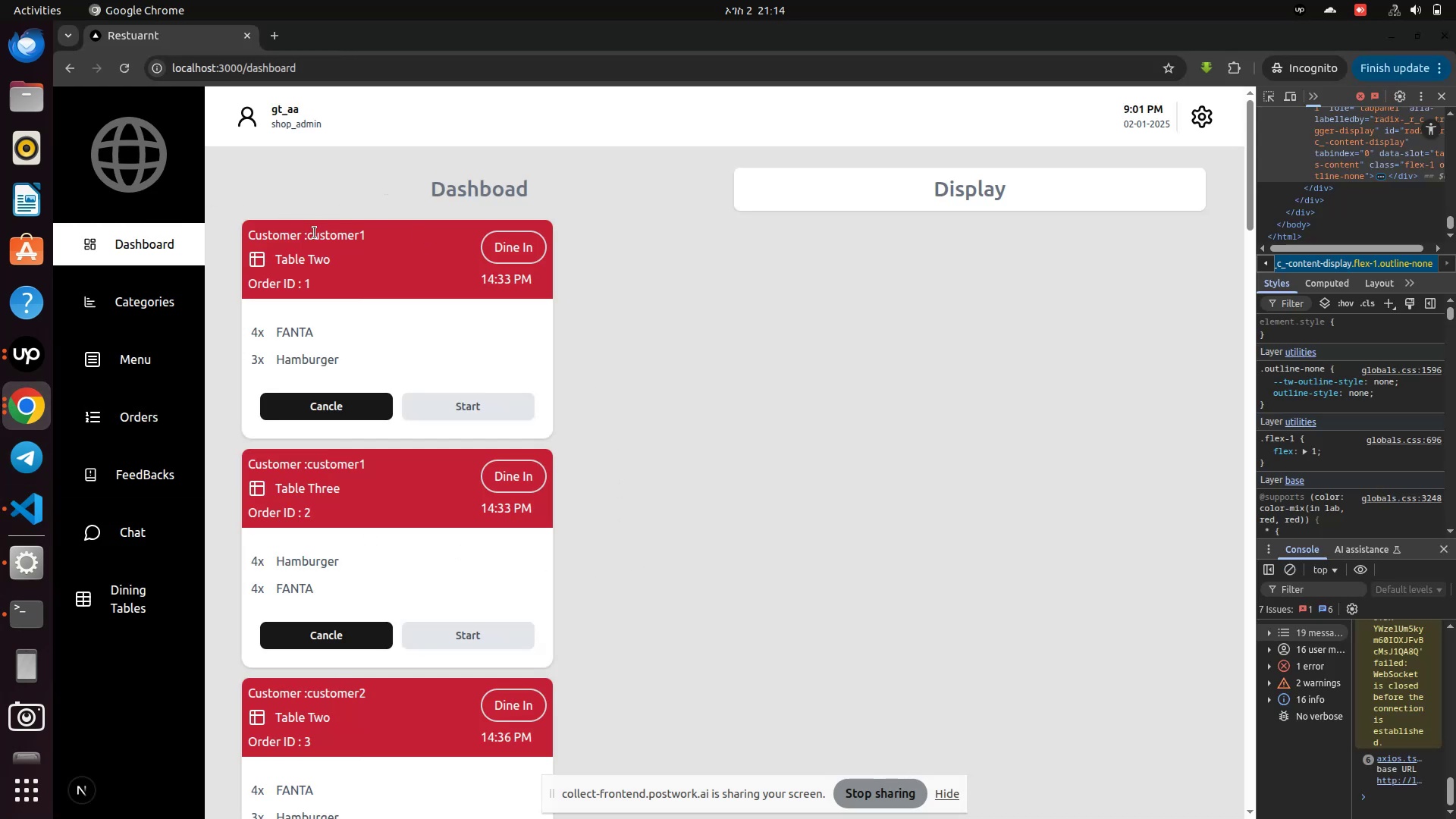 
left_click([28, 613])
 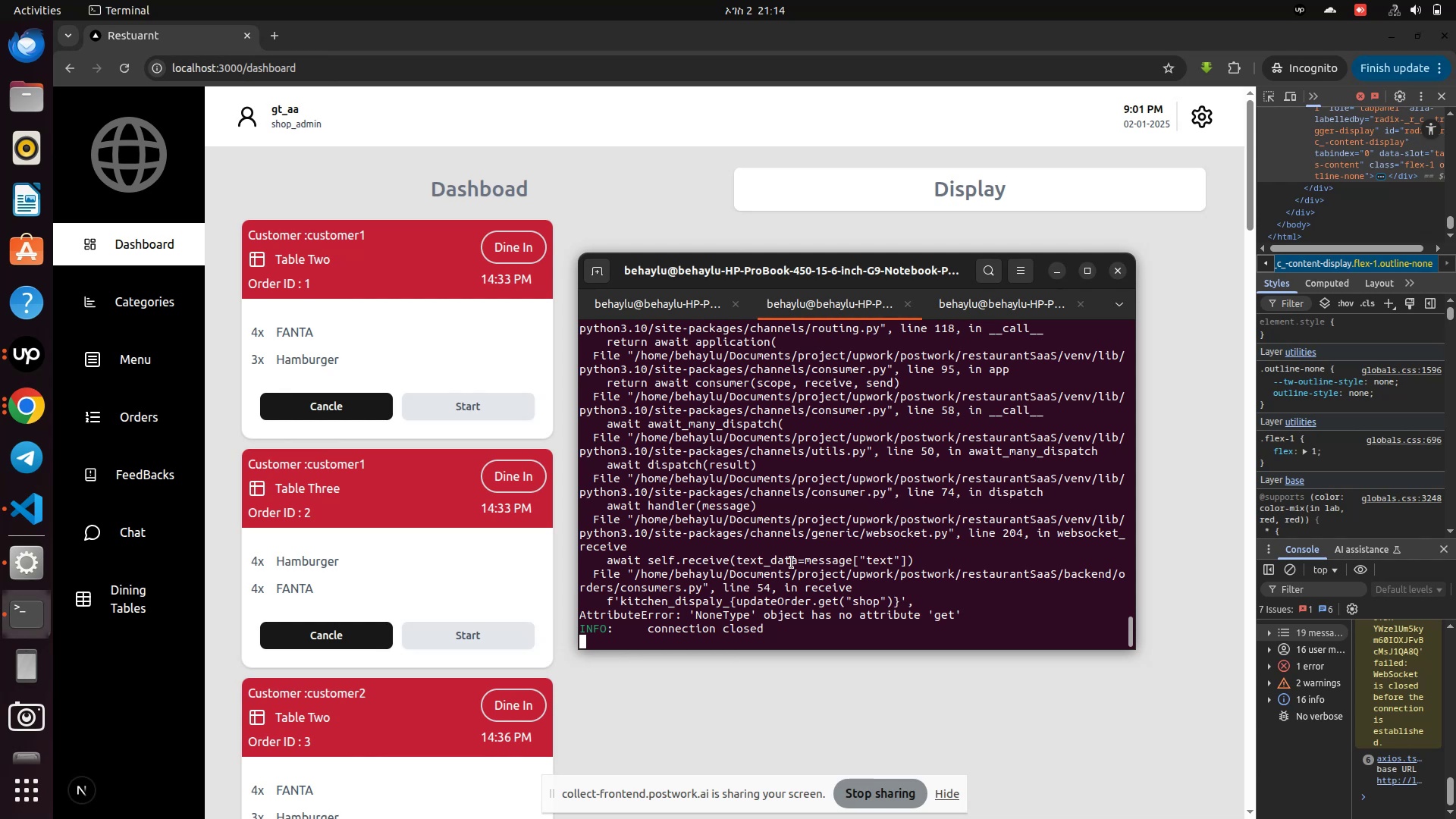 
scroll: coordinate [805, 562], scroll_direction: down, amount: 2.0
 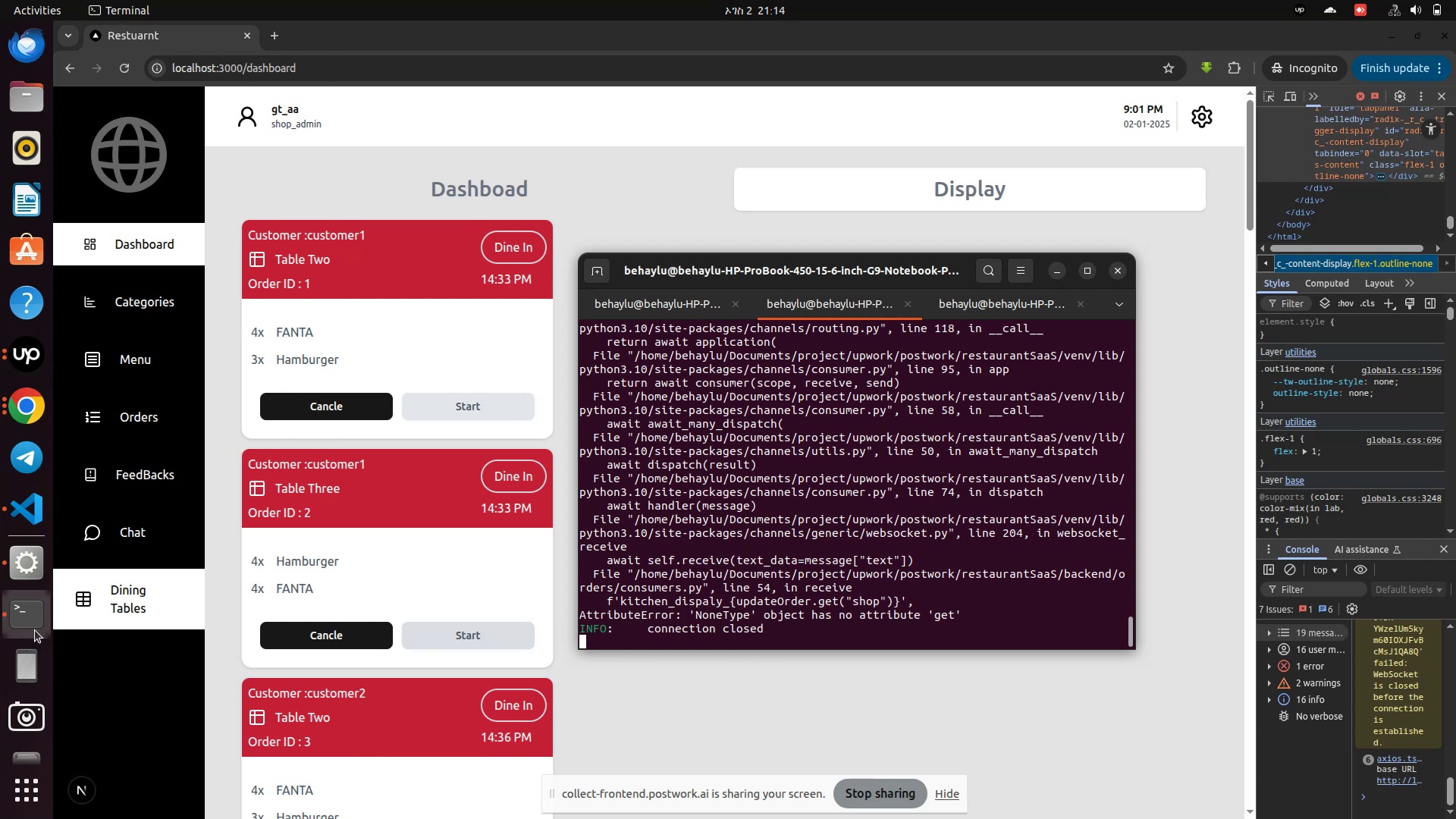 
left_click([14, 497])
 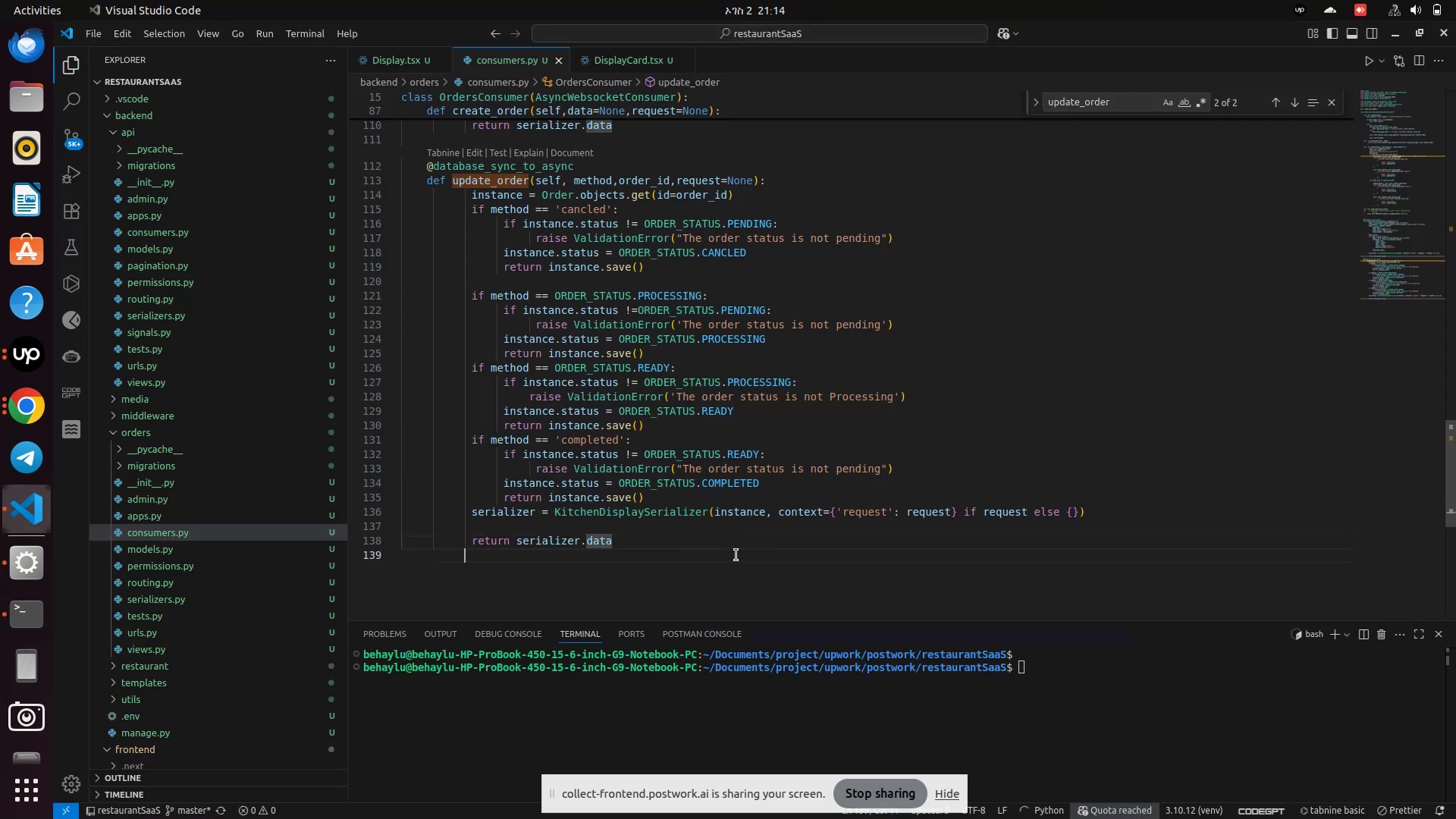 
key(Control+S)
 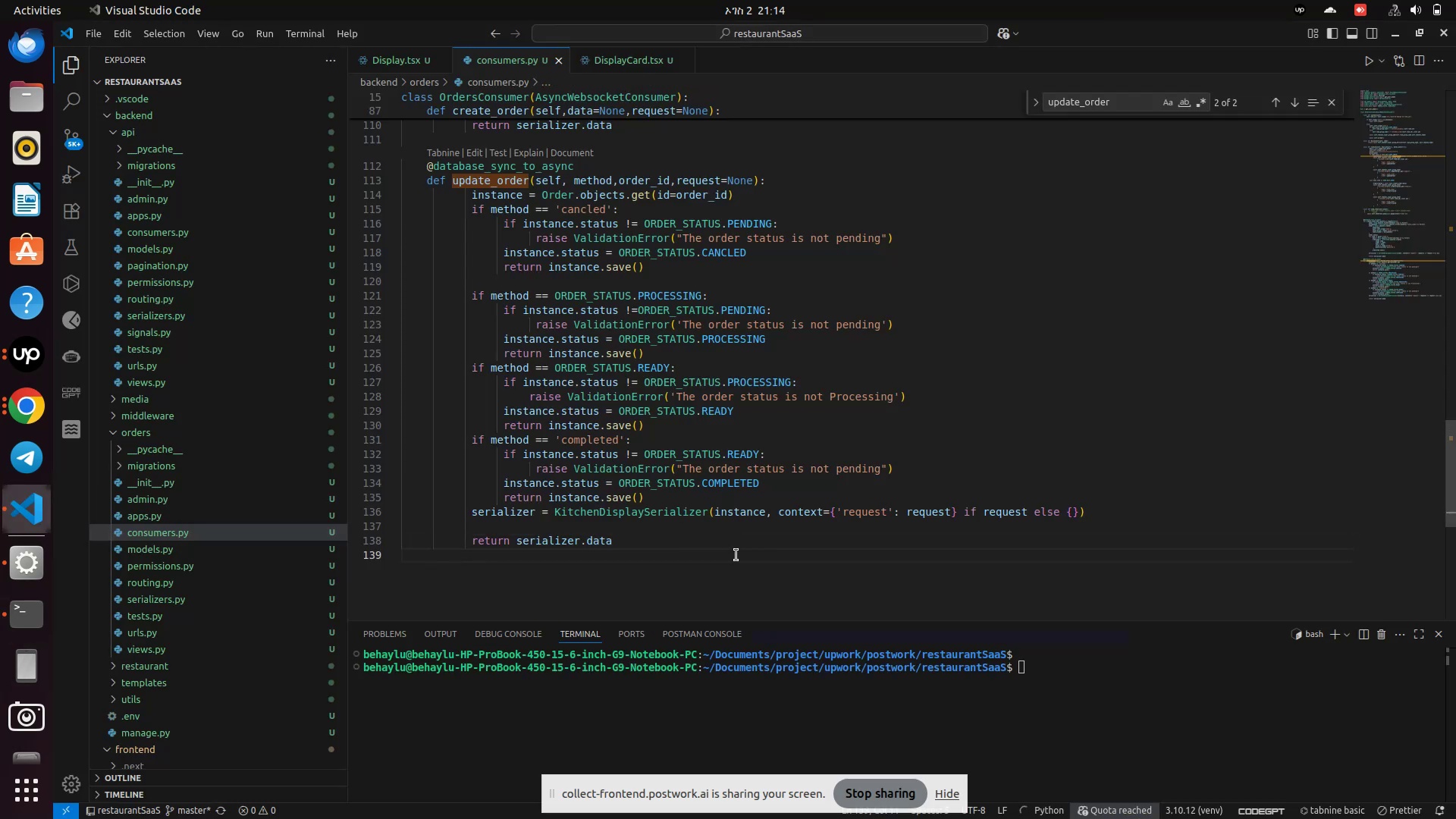 
key(Control+S)
 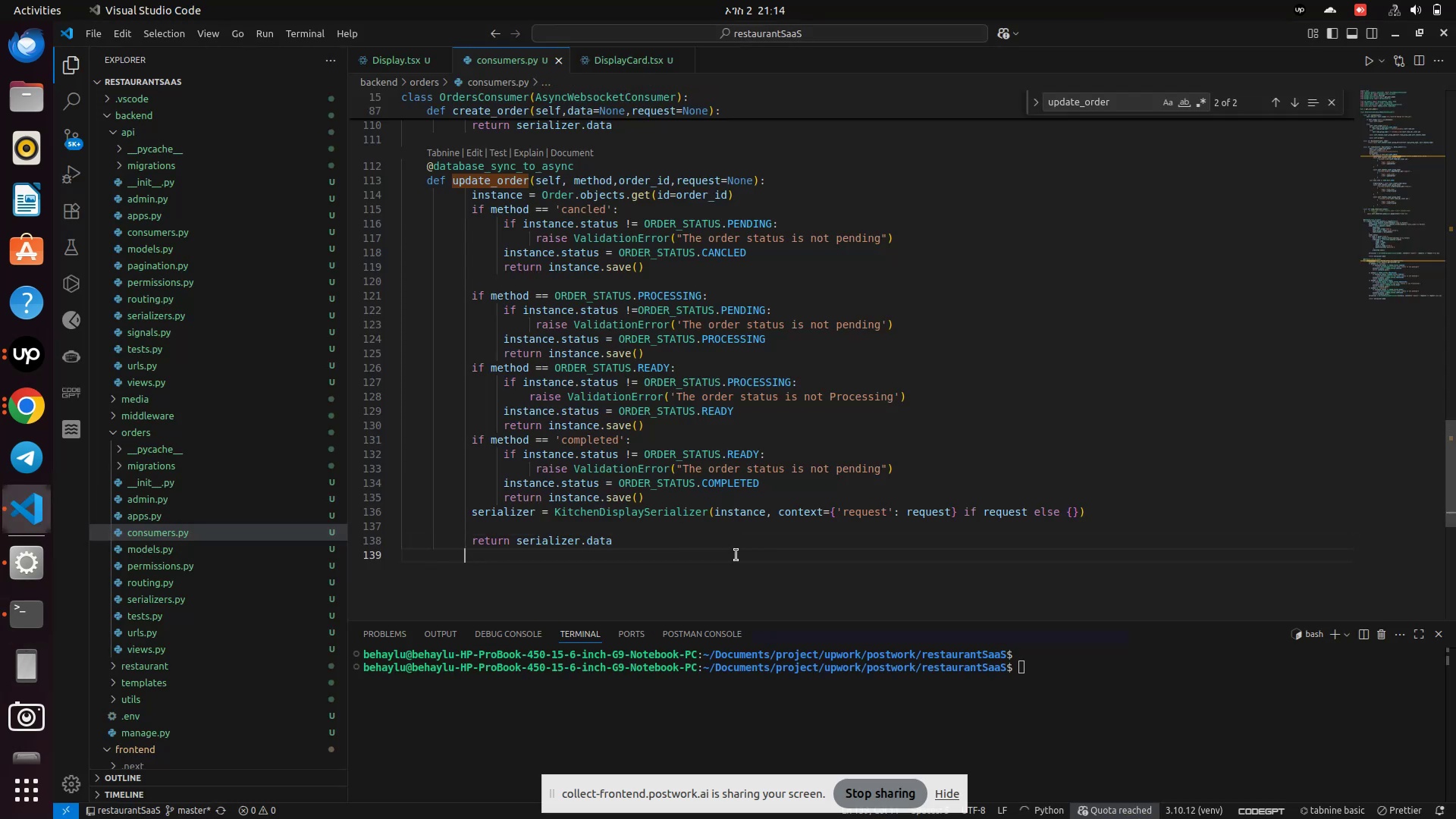 
key(Control+S)
 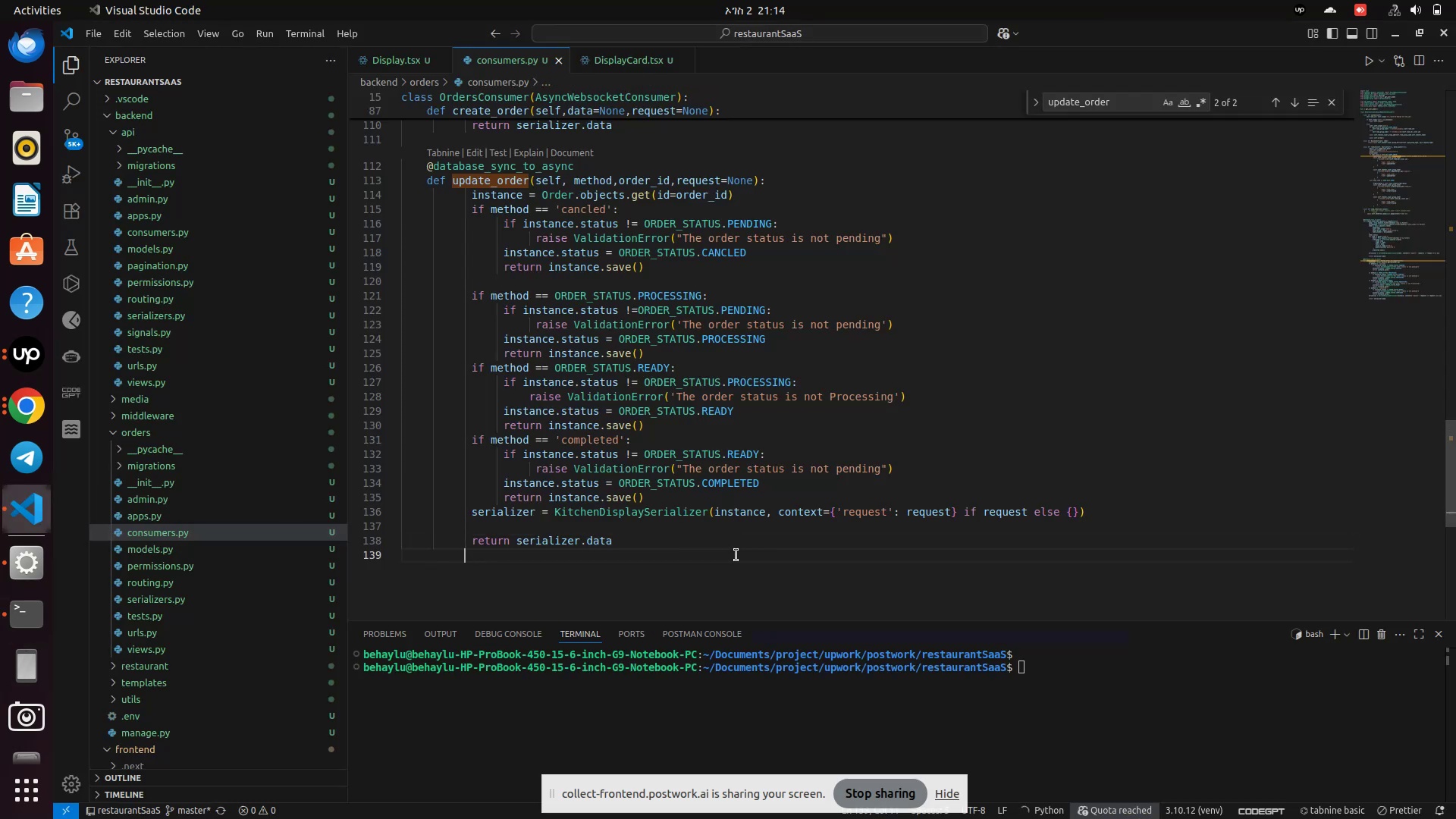 
key(Control+S)
 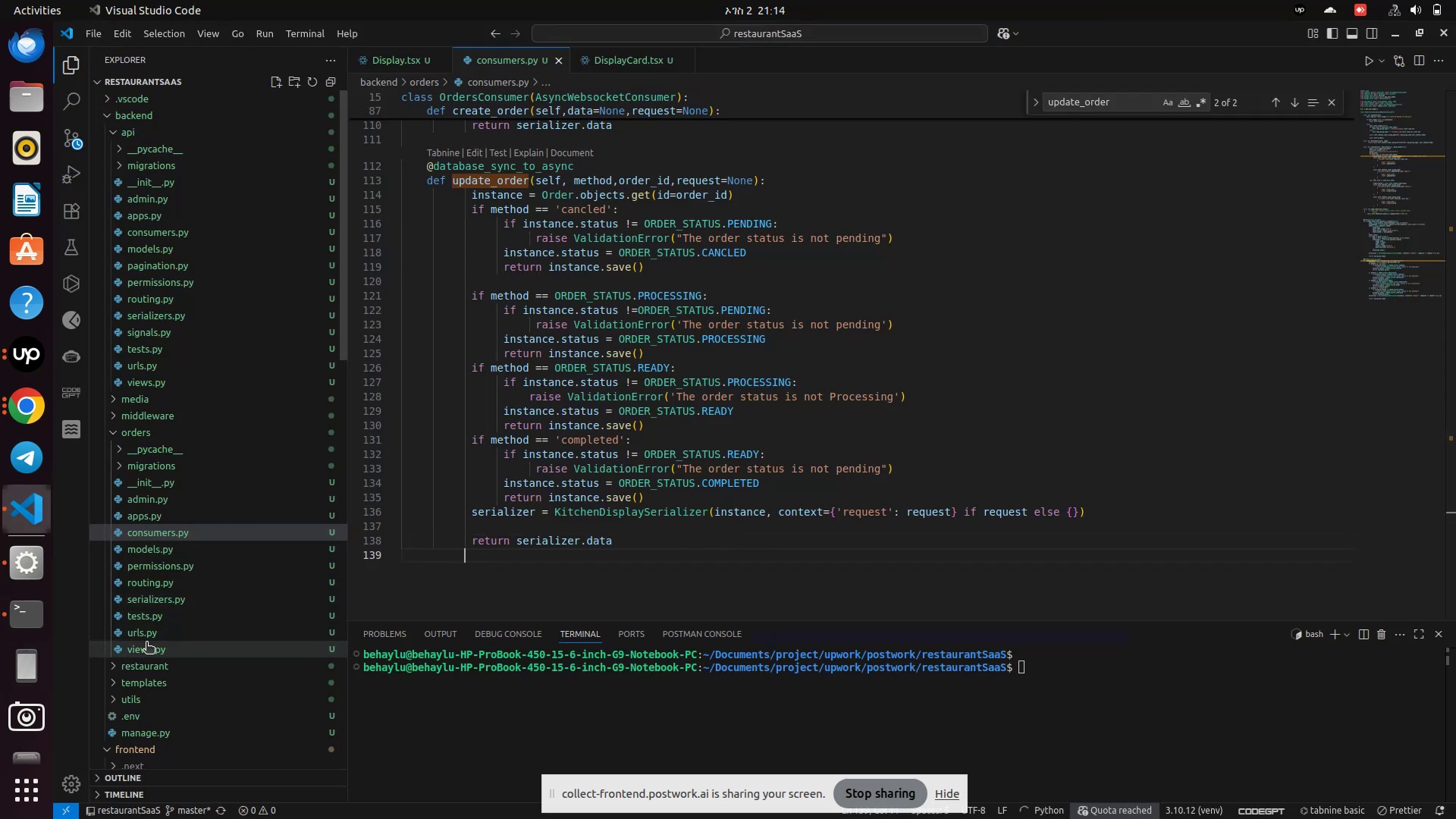 
left_click([148, 647])
 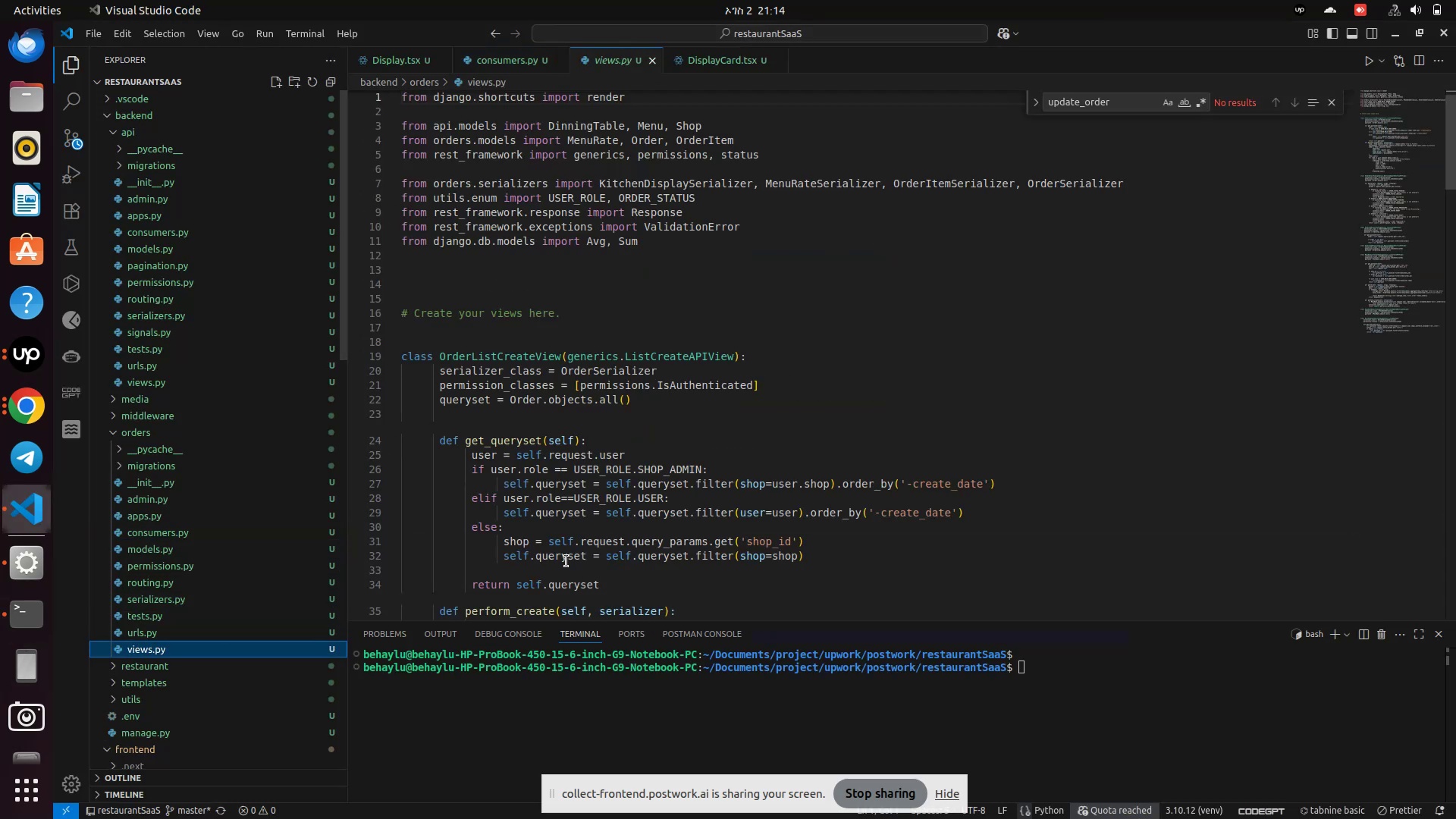 
key(Control+S)
 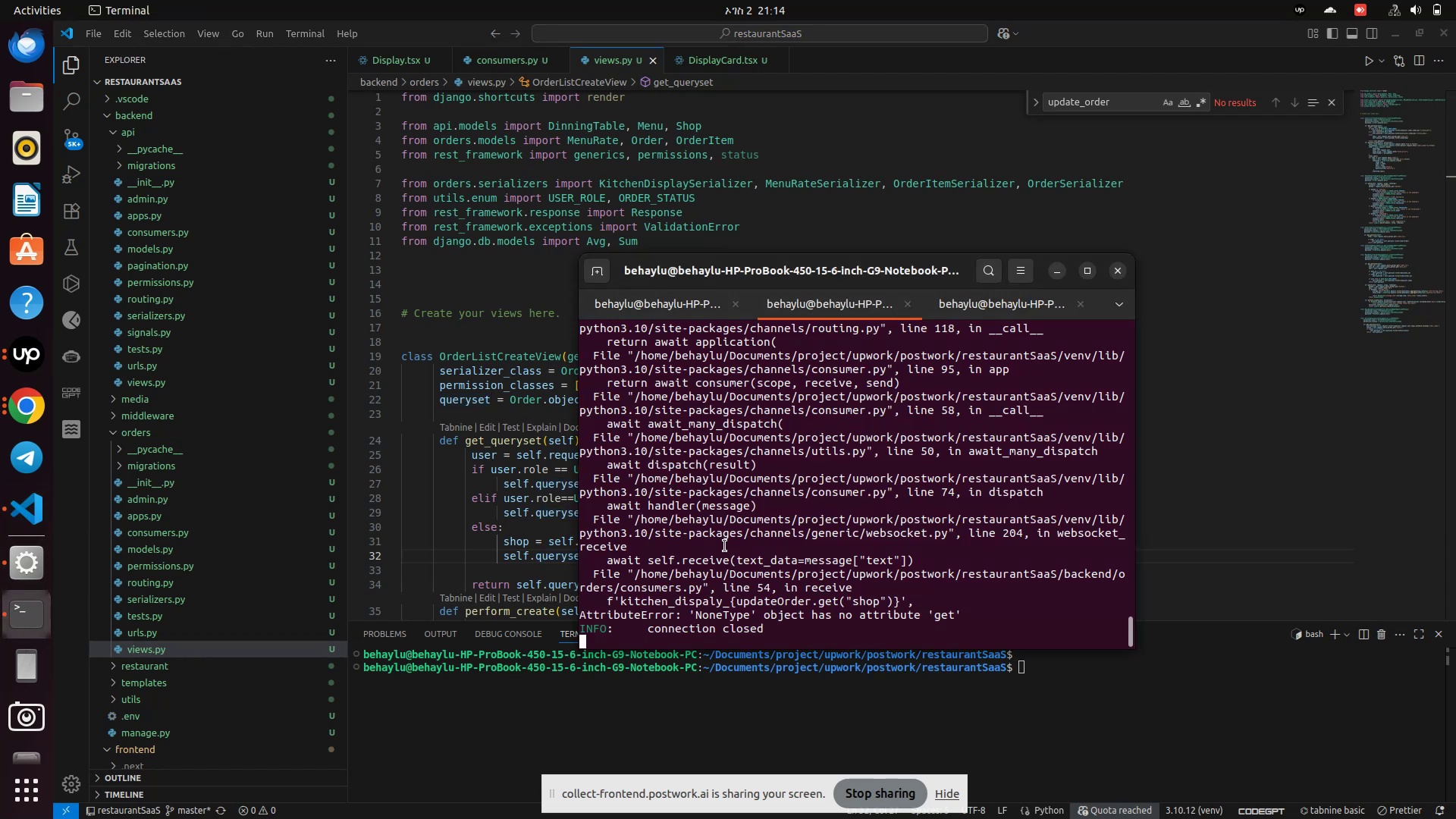 
scroll: coordinate [726, 544], scroll_direction: down, amount: 7.0
 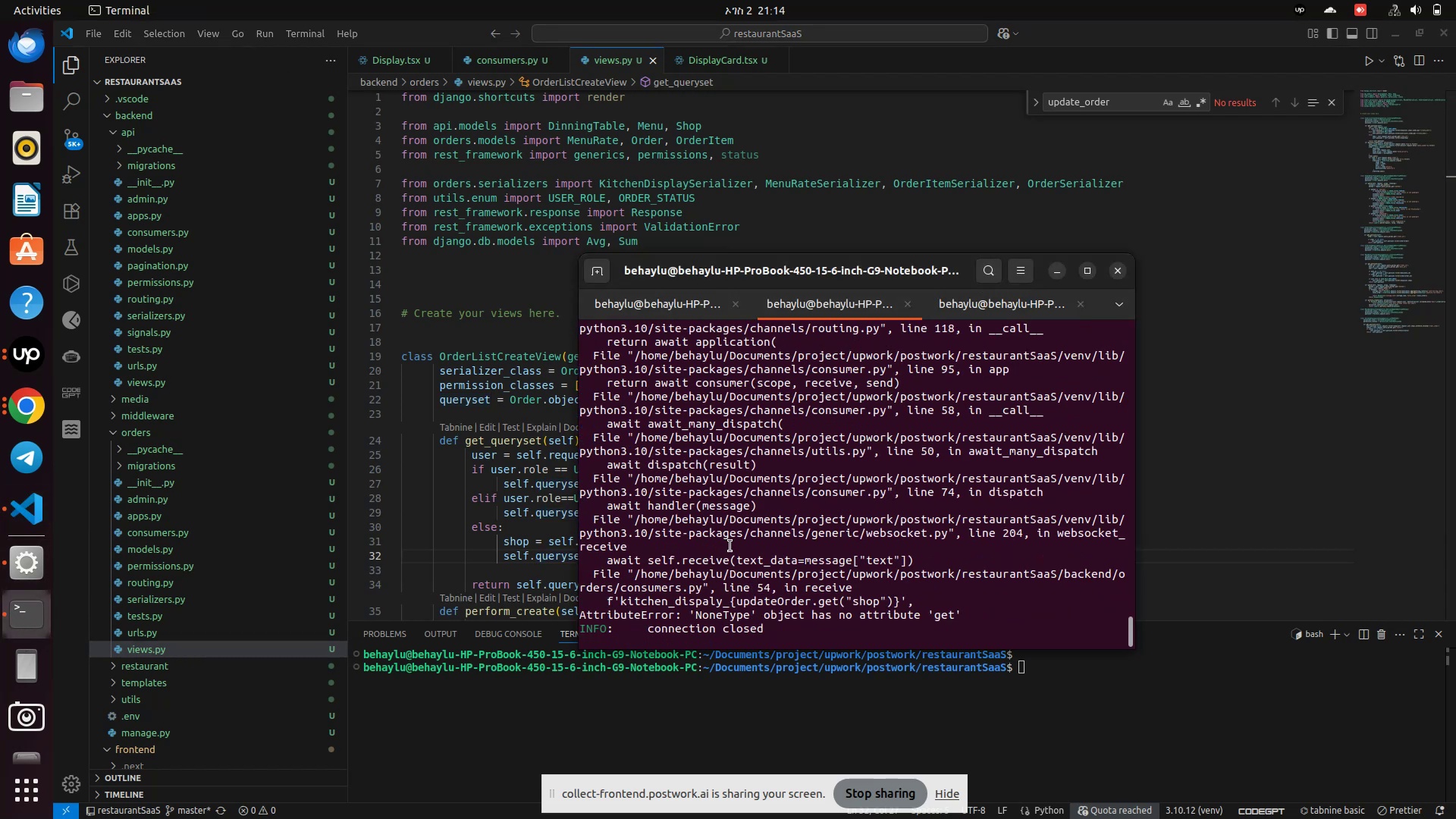 
key(Control+Z)
 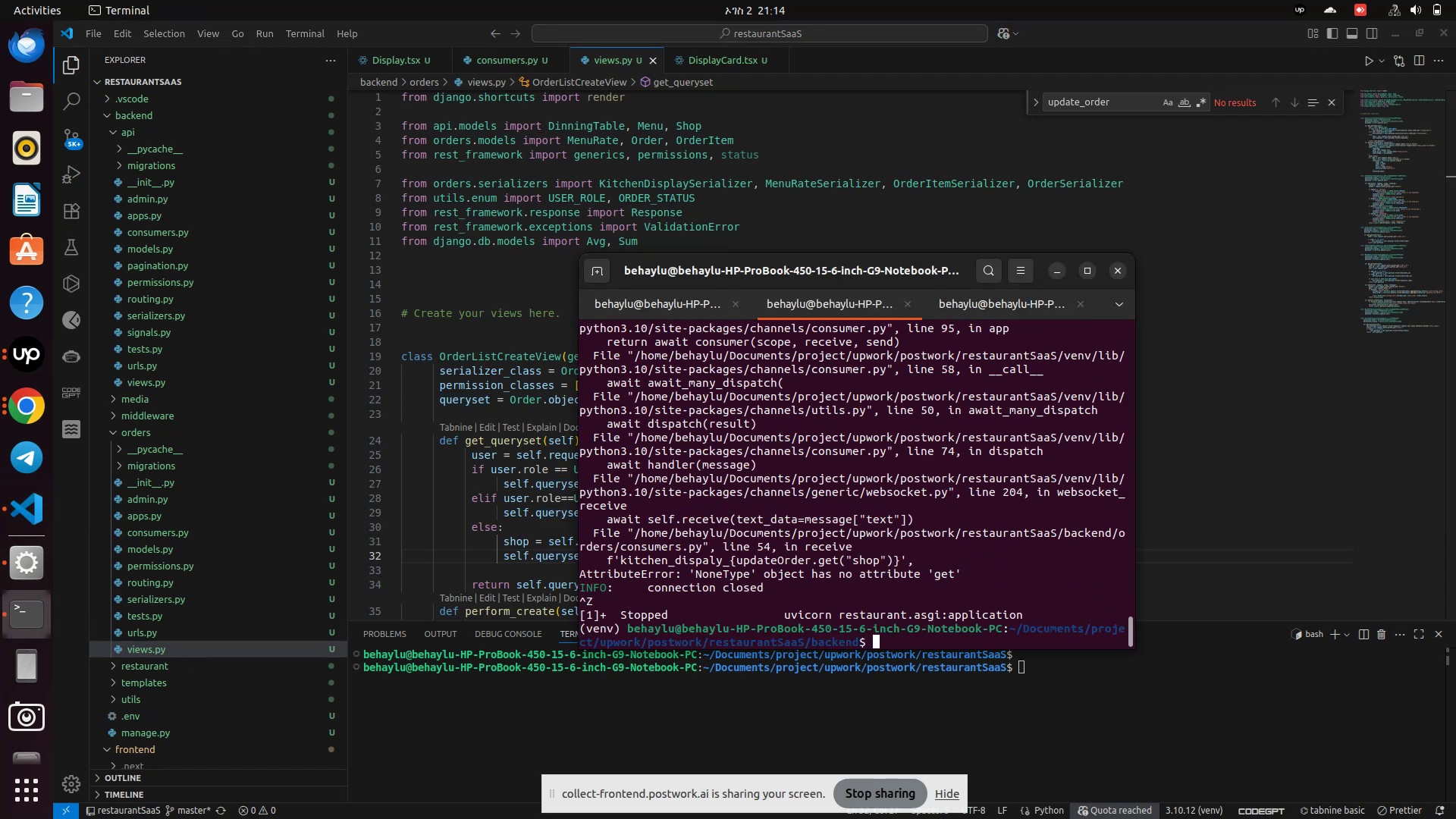 
key(ArrowUp)
 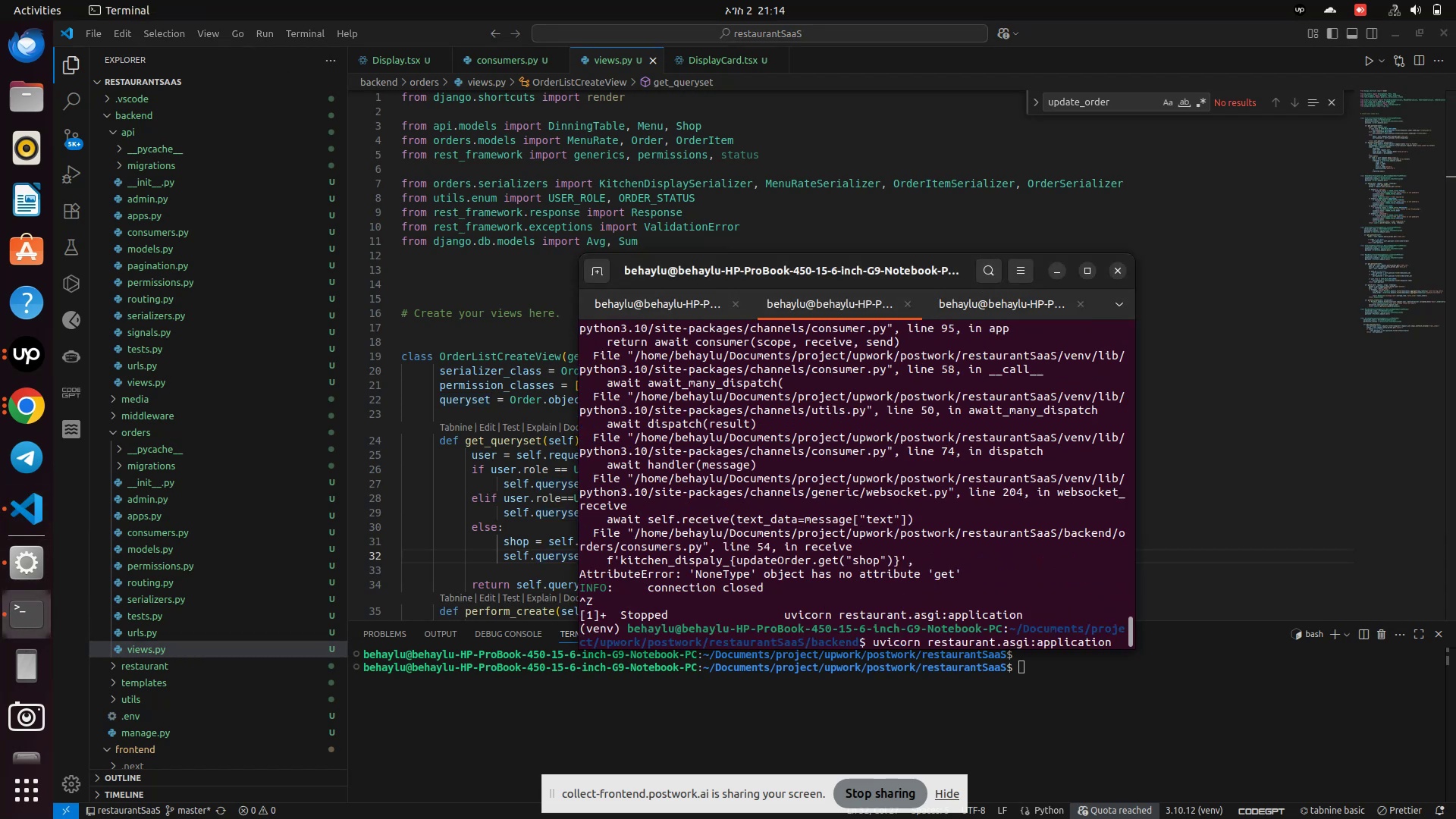 
key(ArrowUp)
 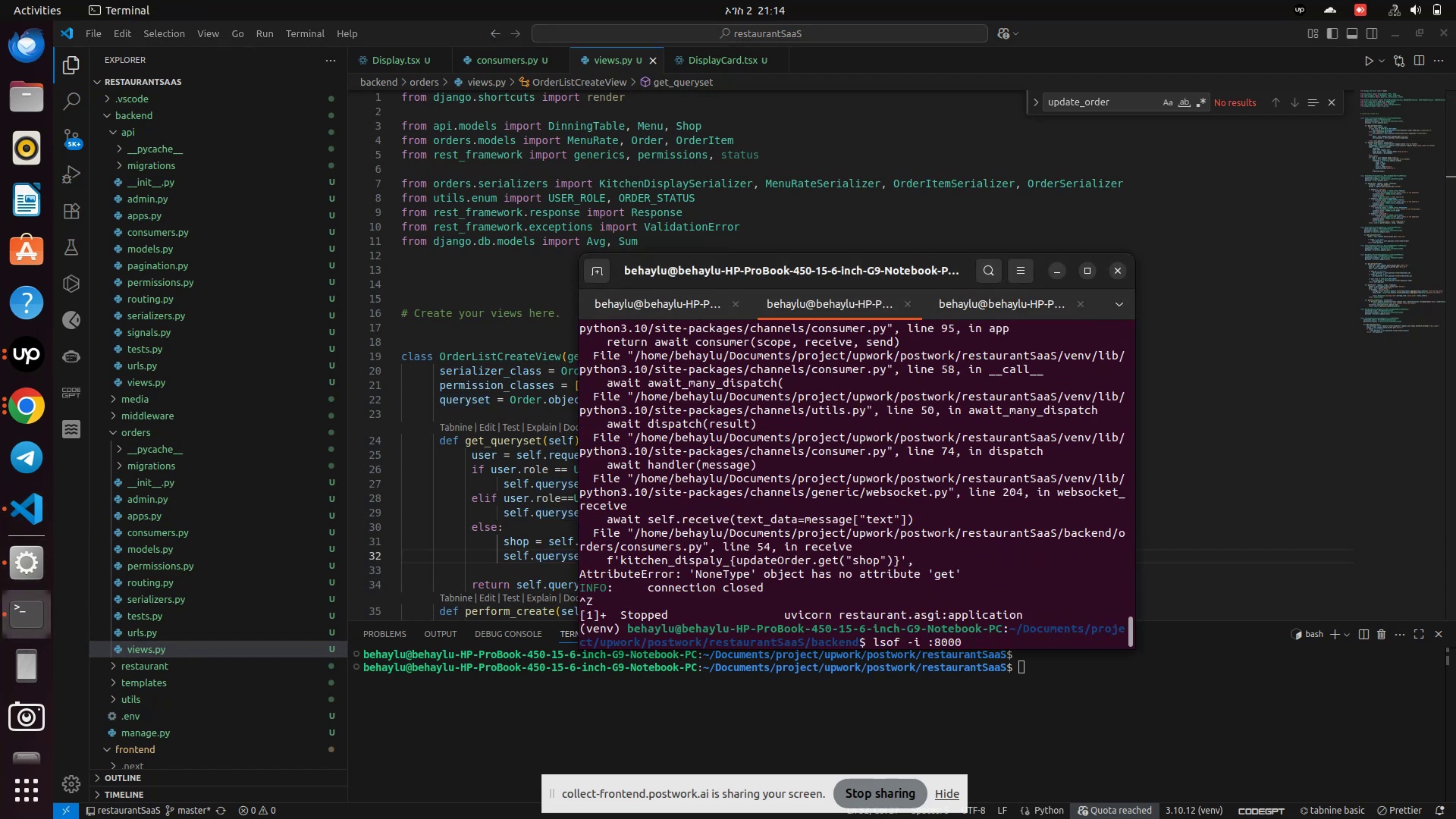 
key(Enter)
 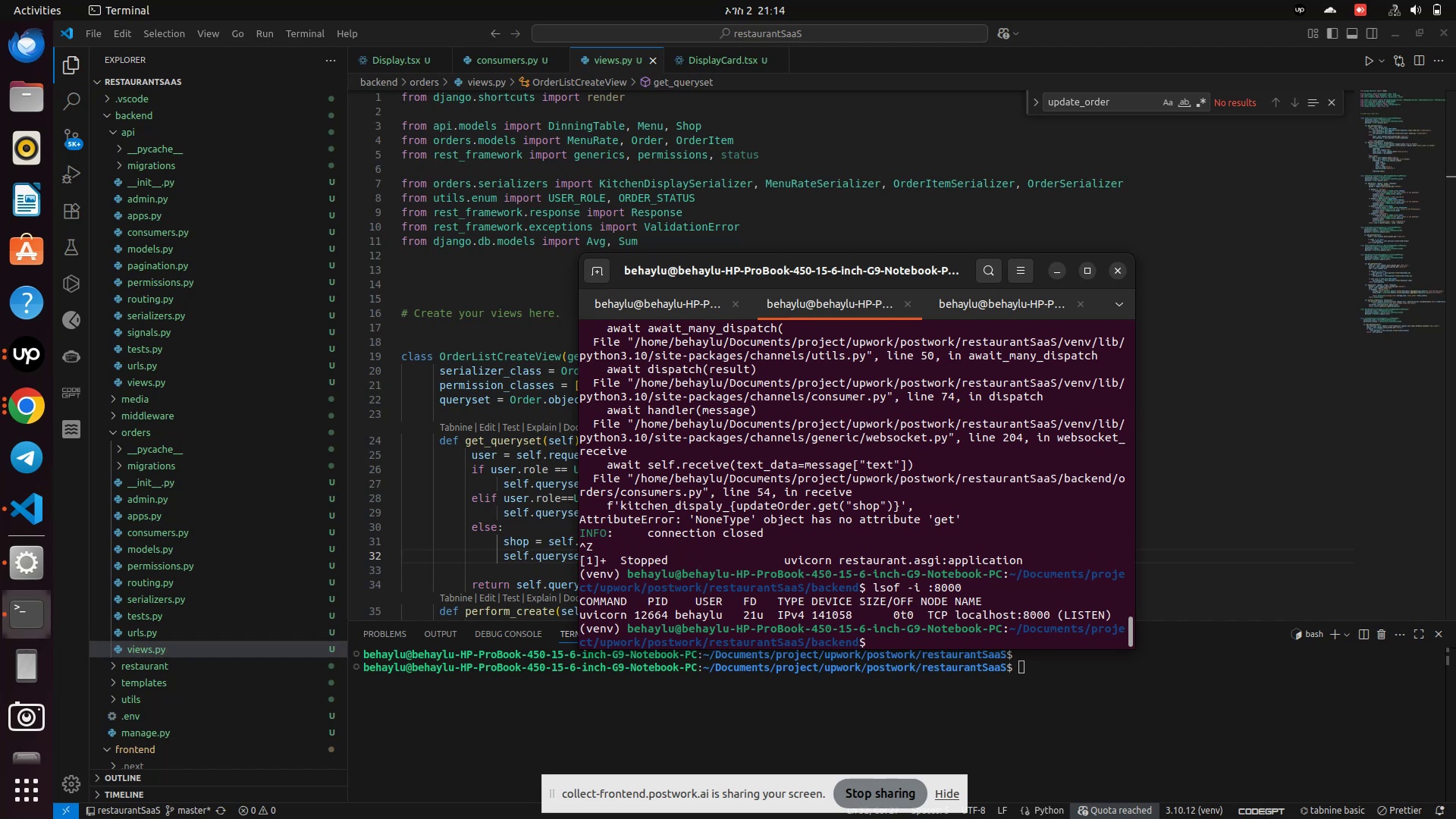 
type(kill -12)
key(Backspace)
key(Backspace)
type(9 12664)
 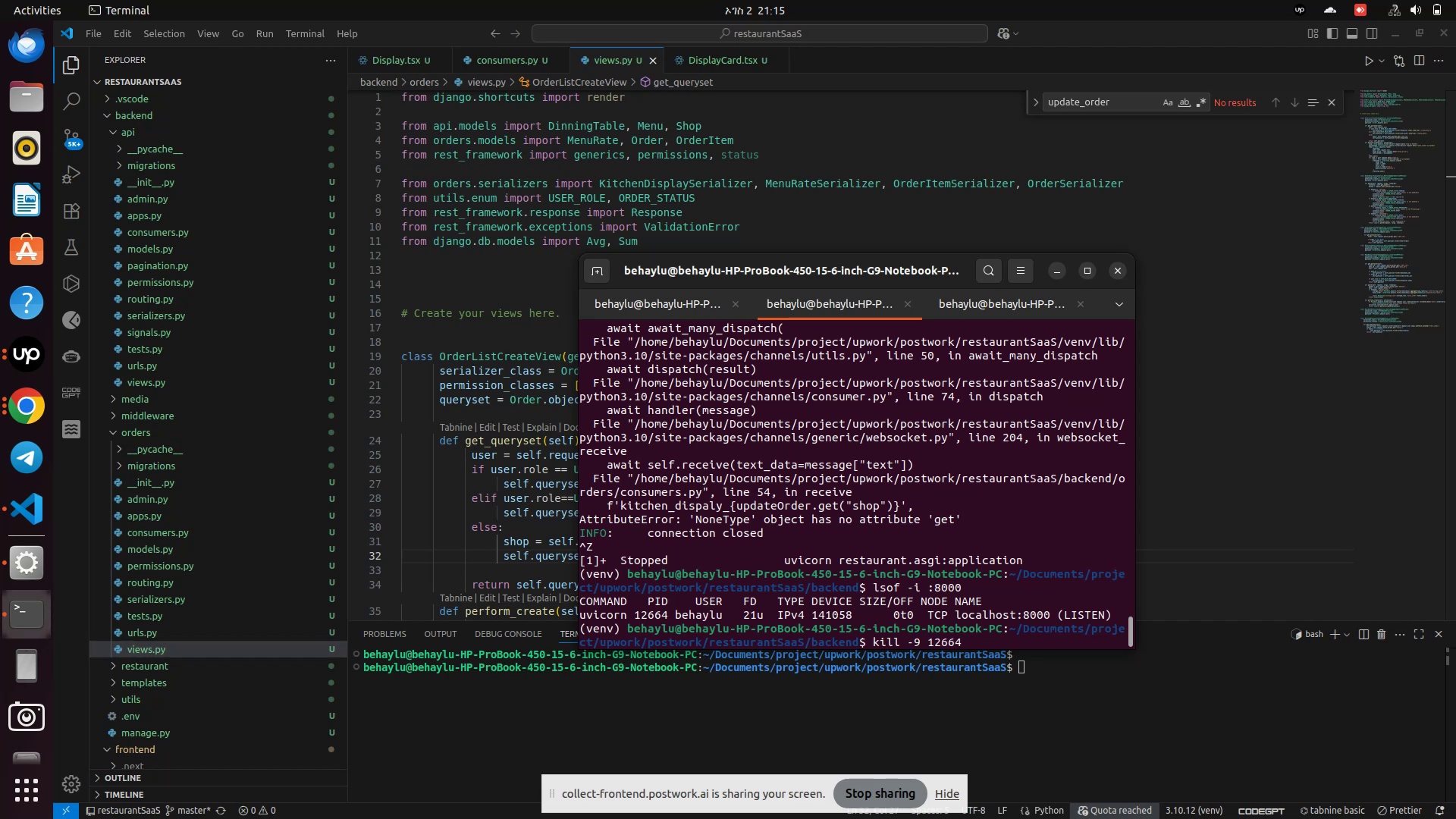 
key(Enter)
 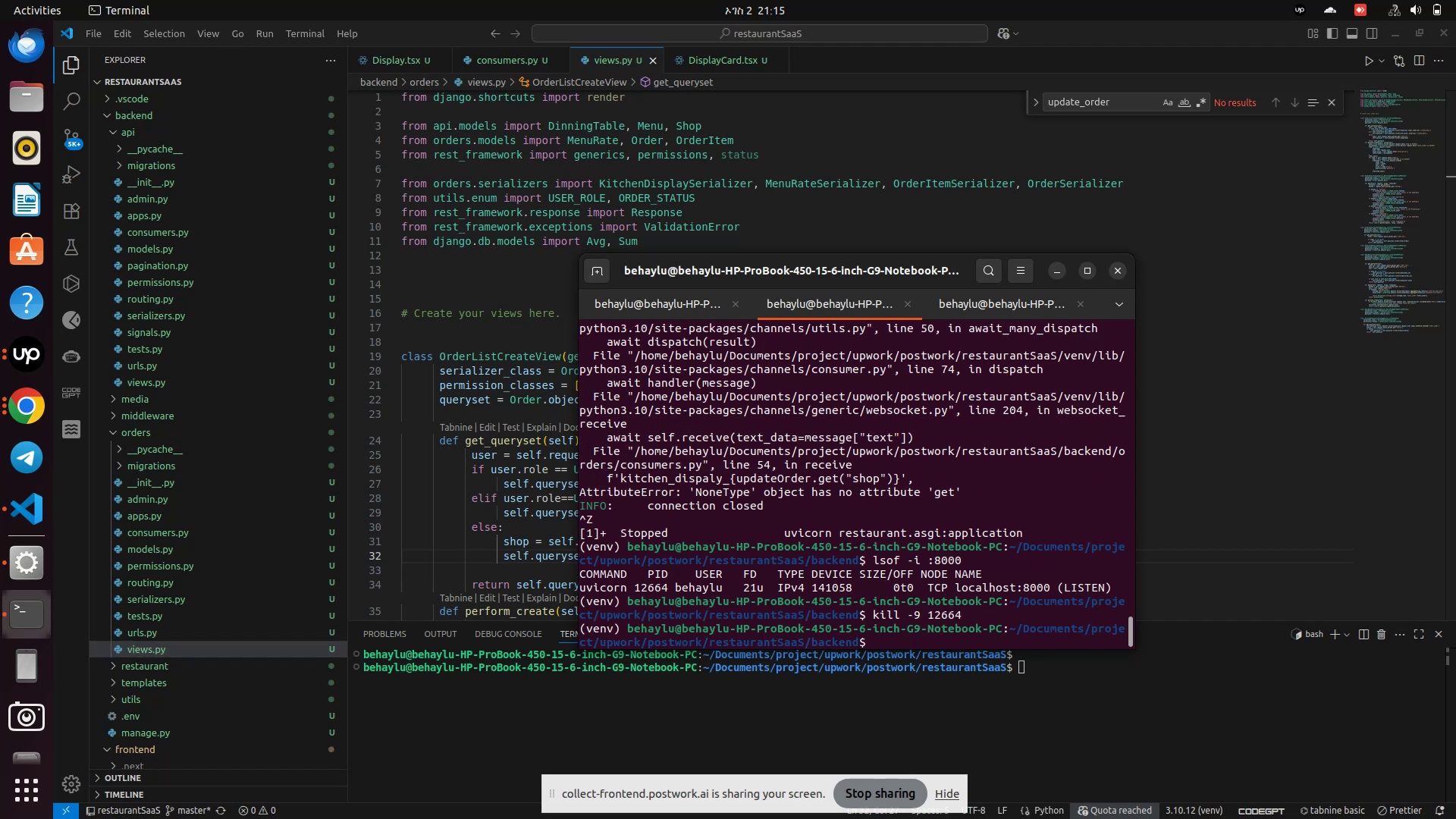 
key(ArrowUp)
 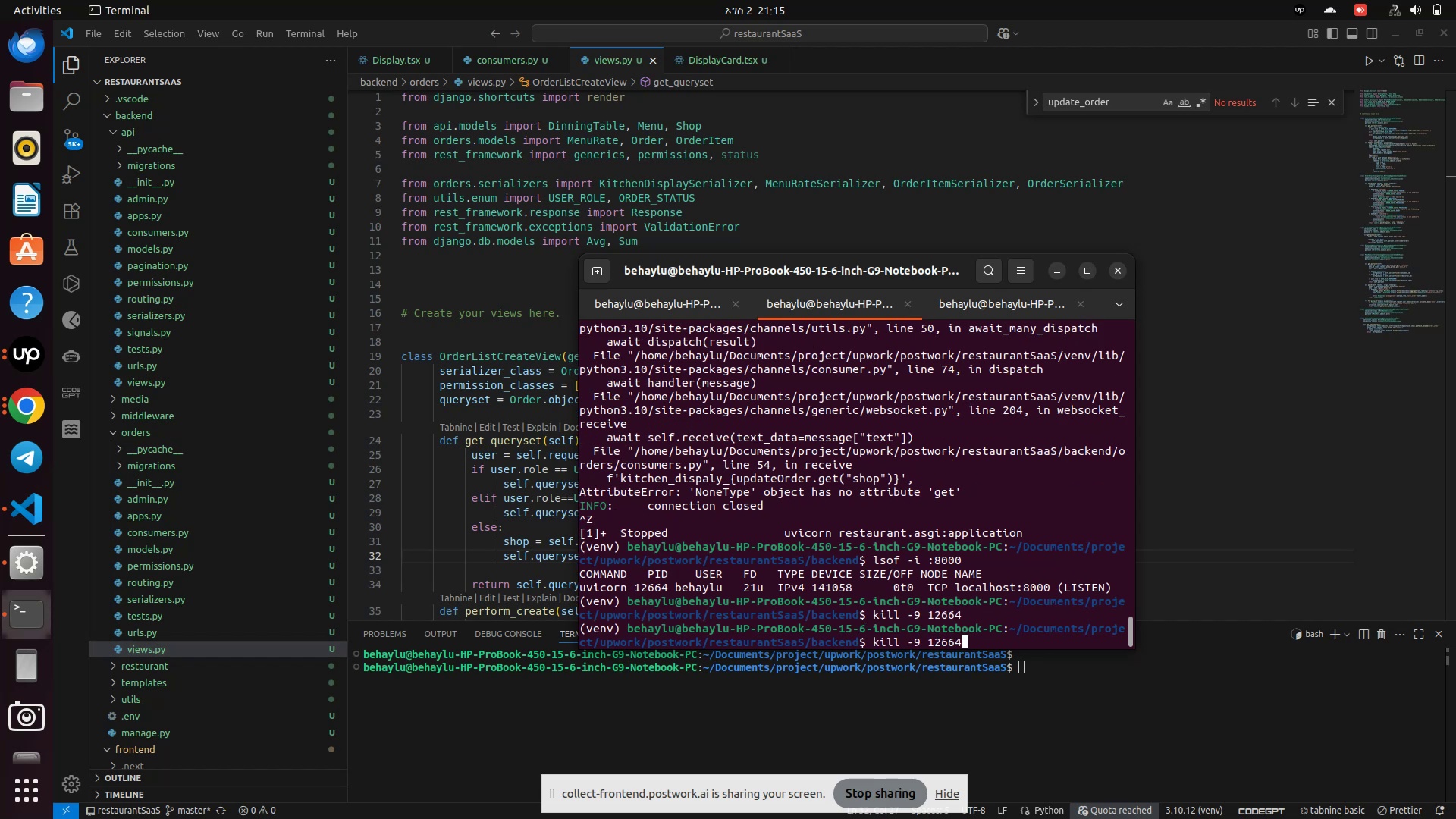 
key(ArrowUp)
 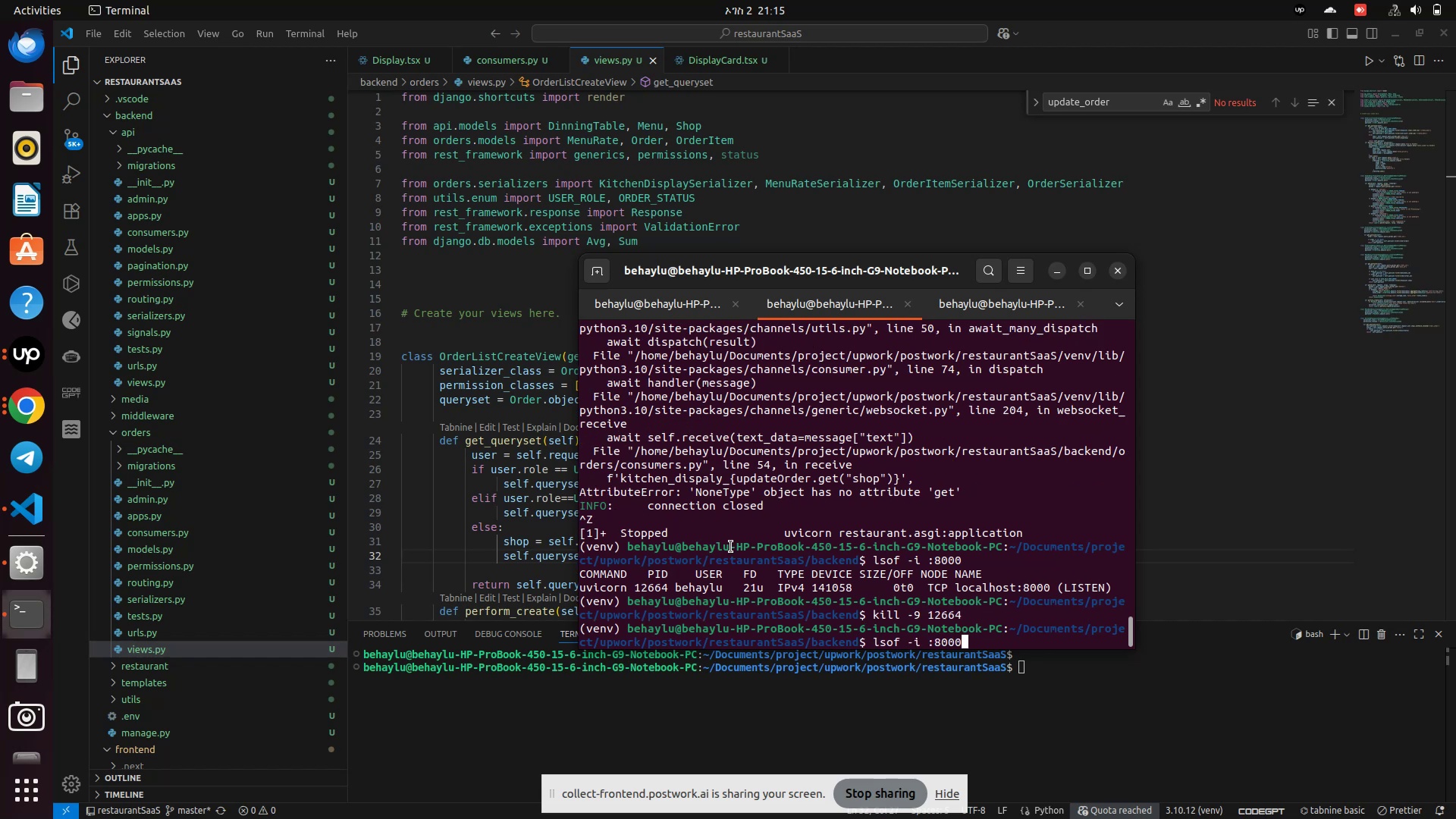 
key(ArrowUp)
 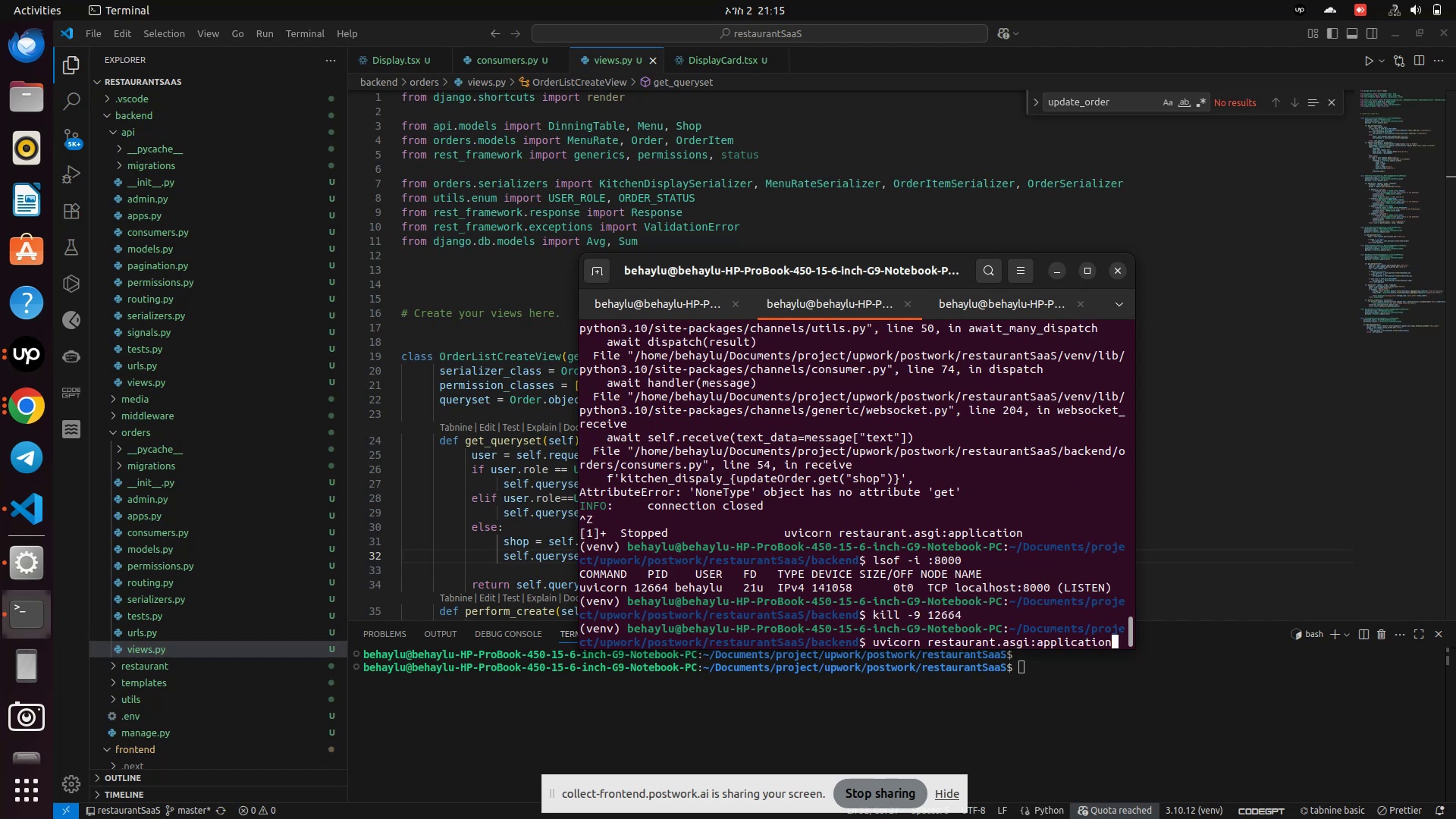 
key(Enter)
 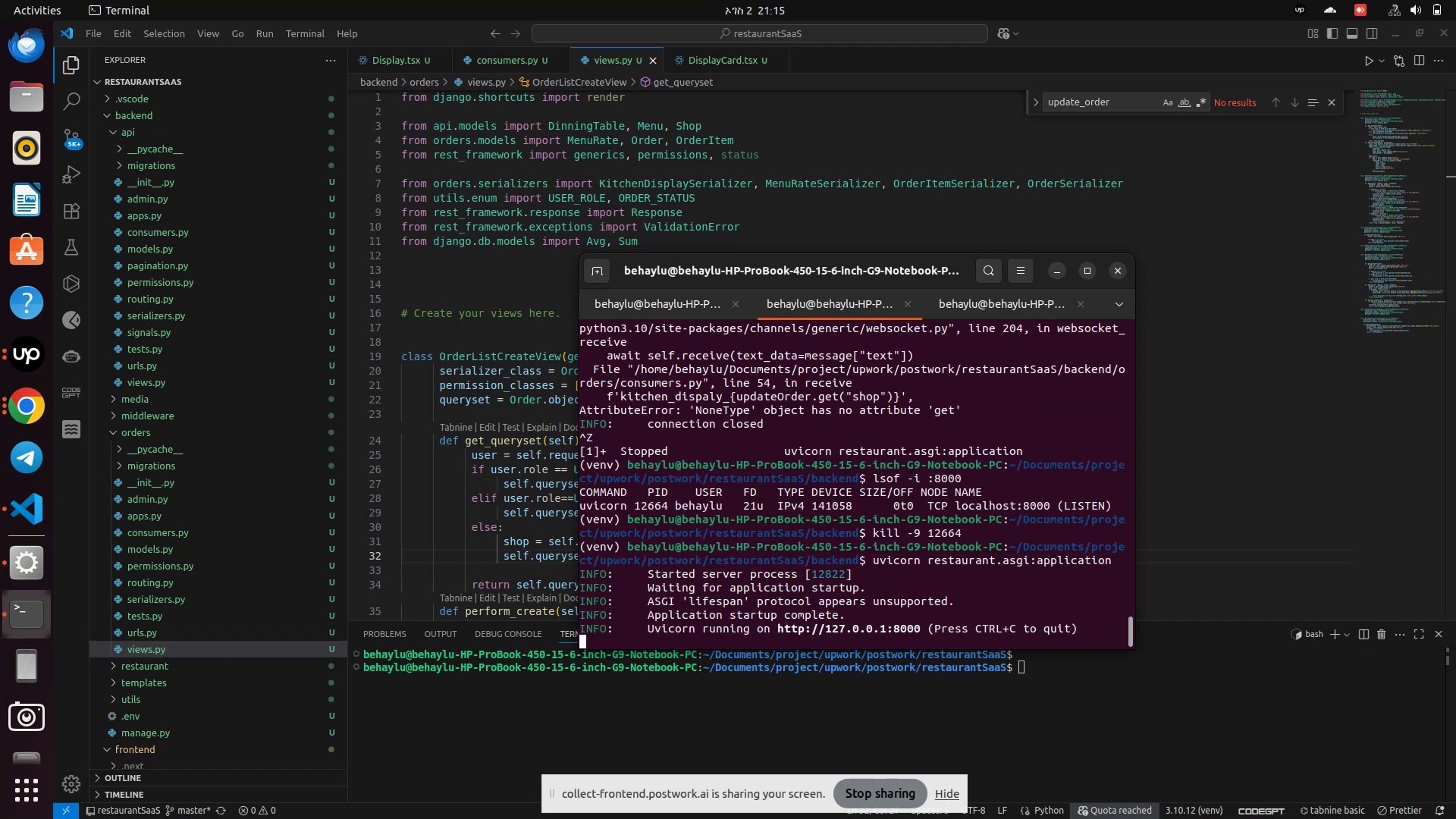 
key(Control+Z)
 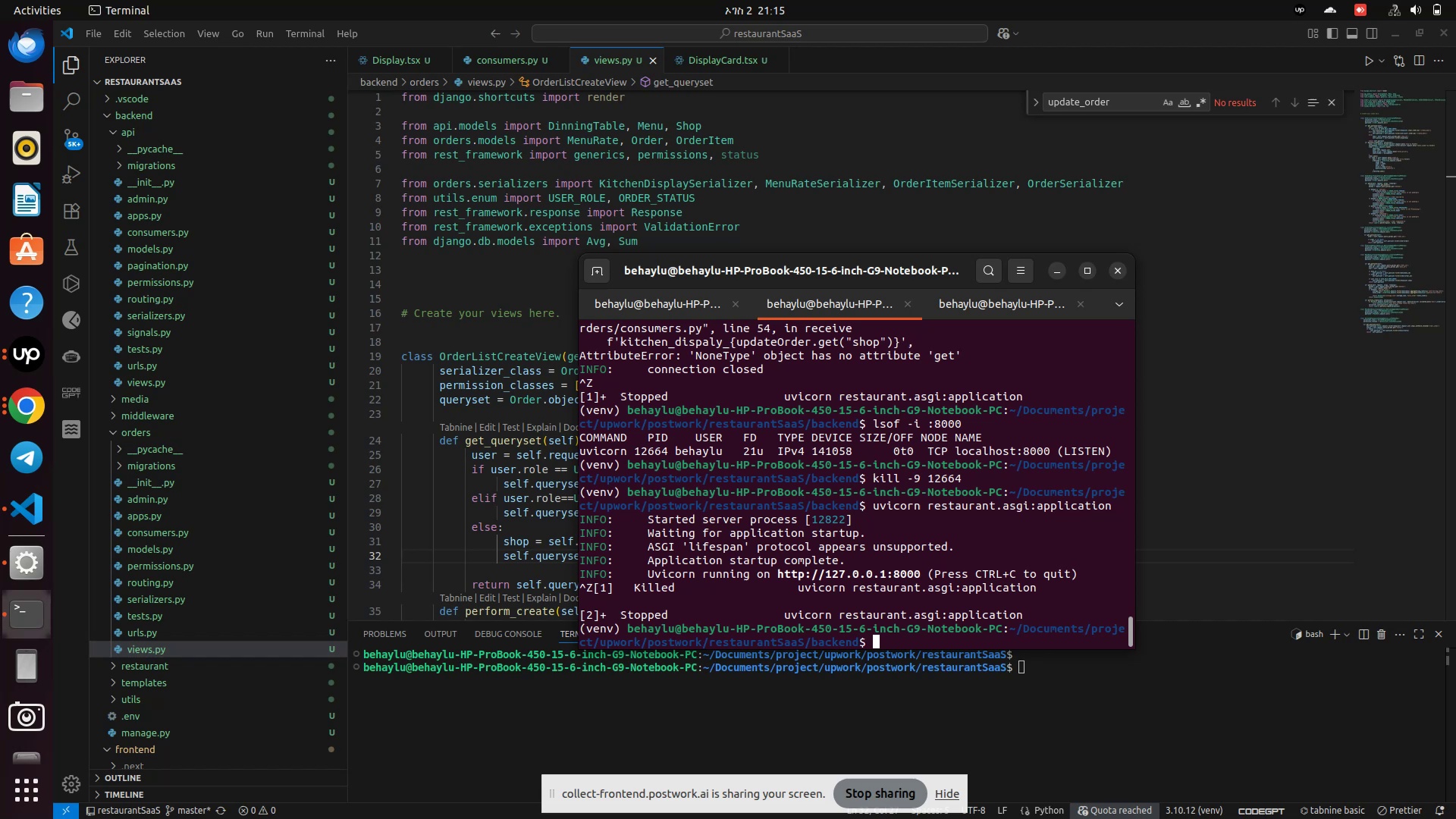 
key(ArrowUp)
 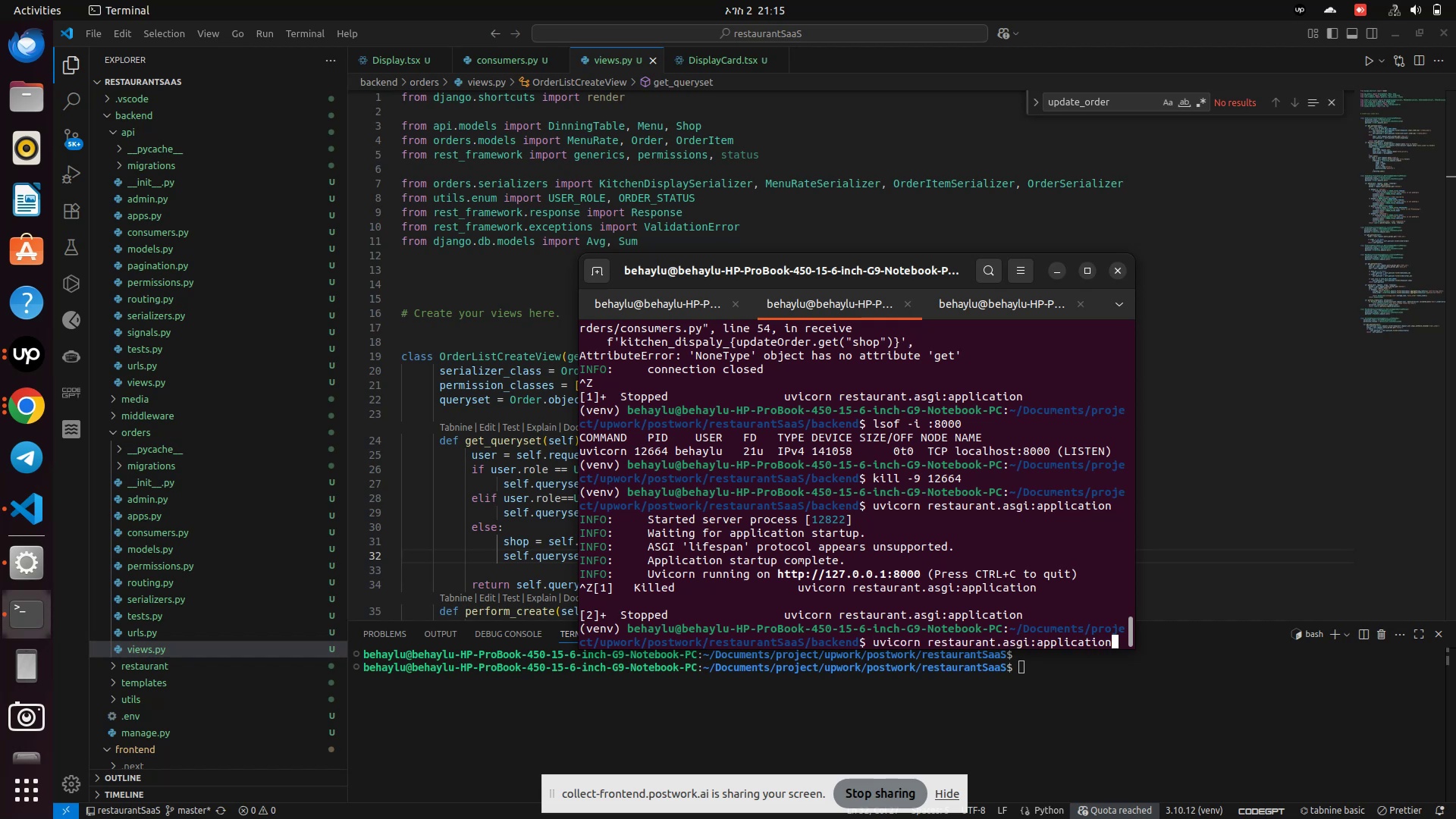 
type( --reload)
 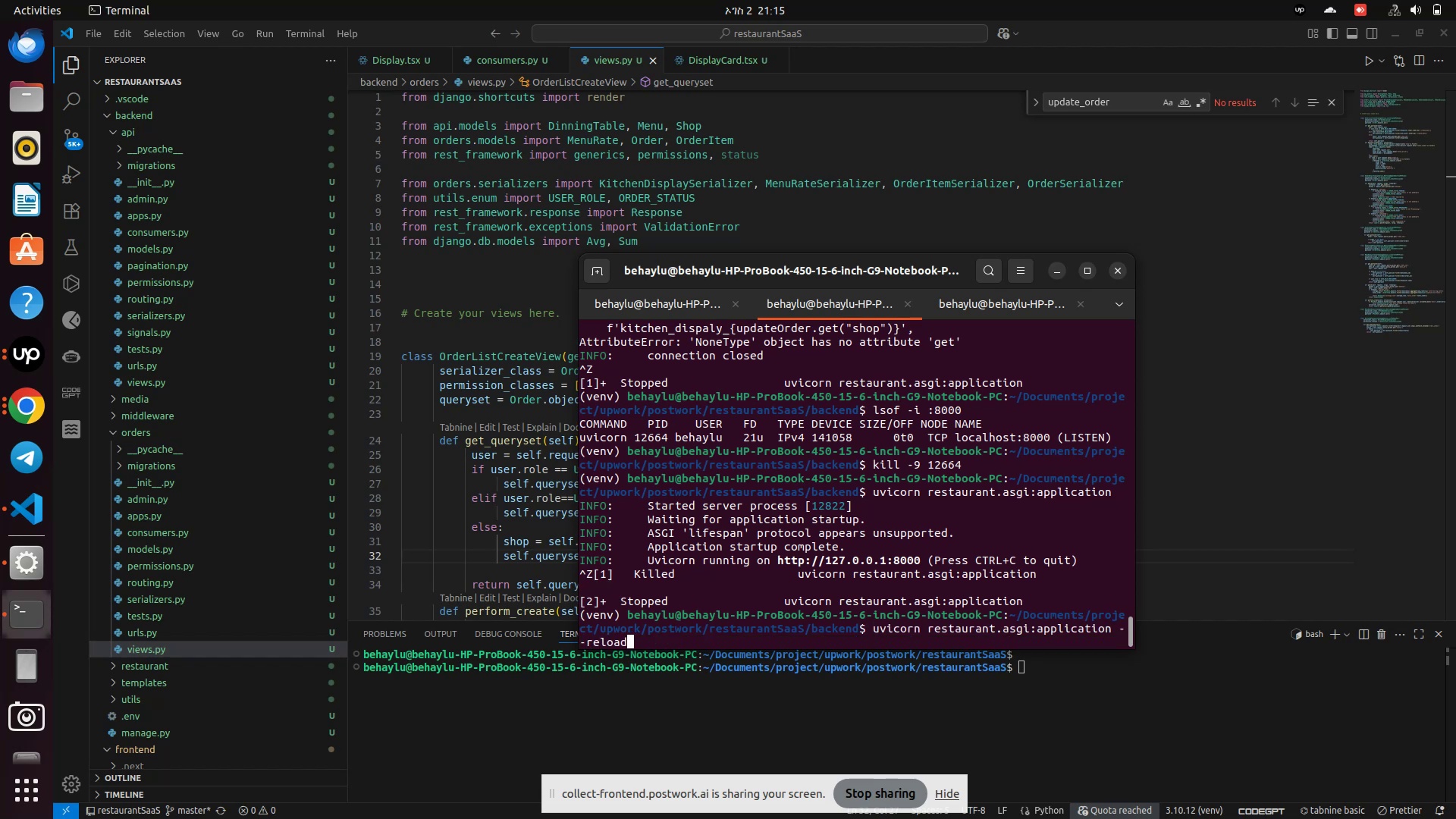 
key(Enter)
 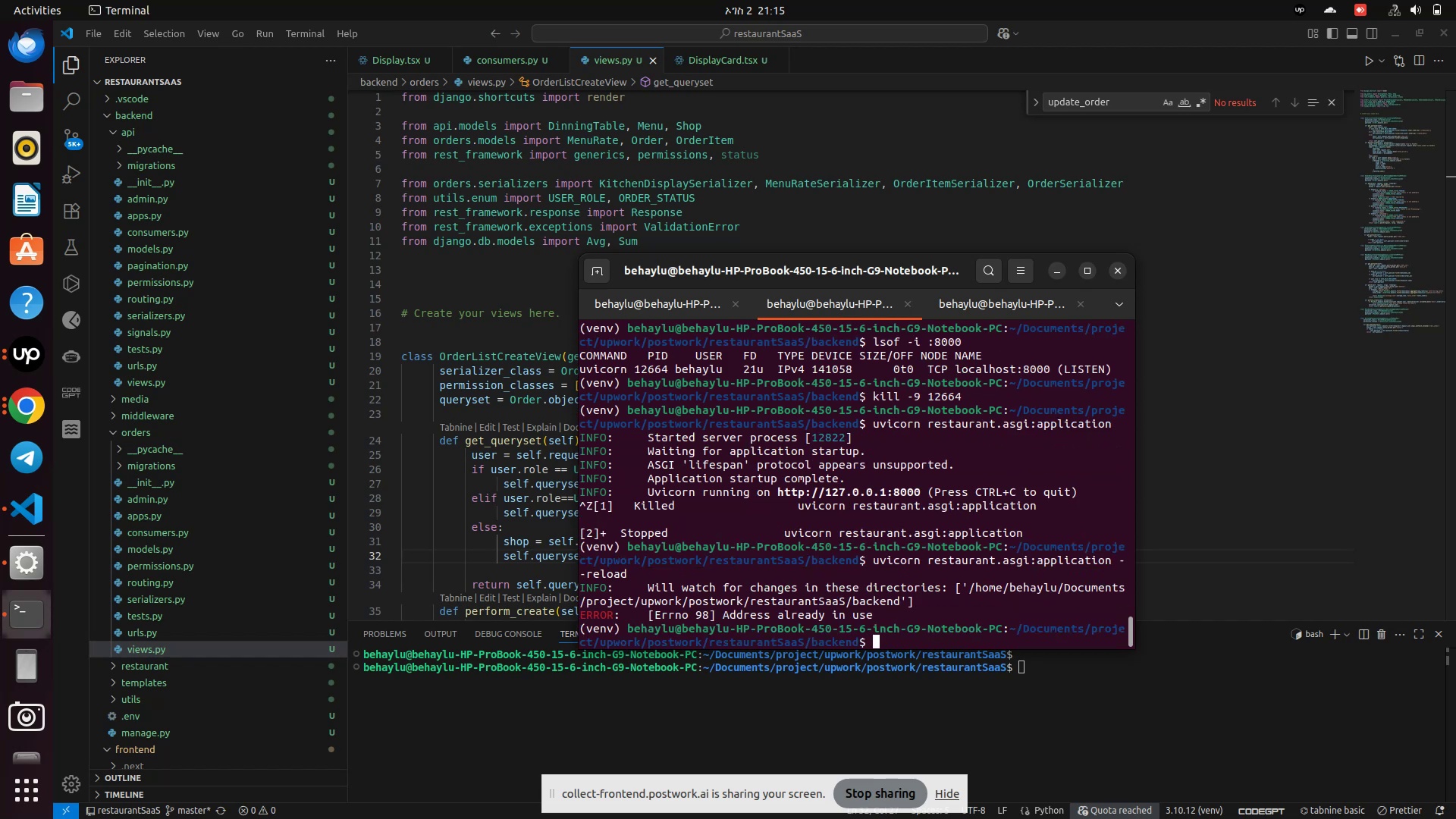 
type(kill -9 )
 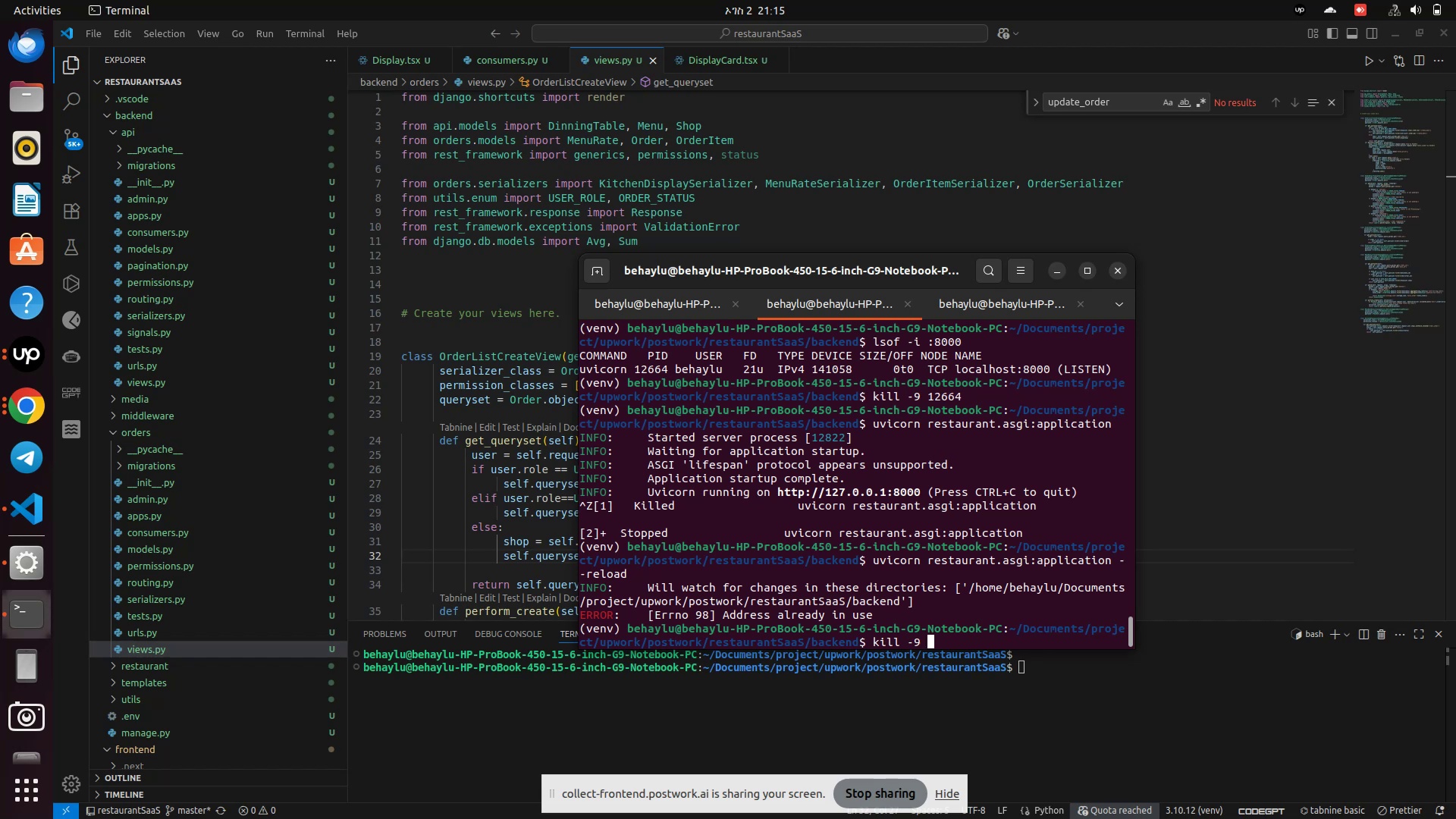 
key(ArrowUp)
 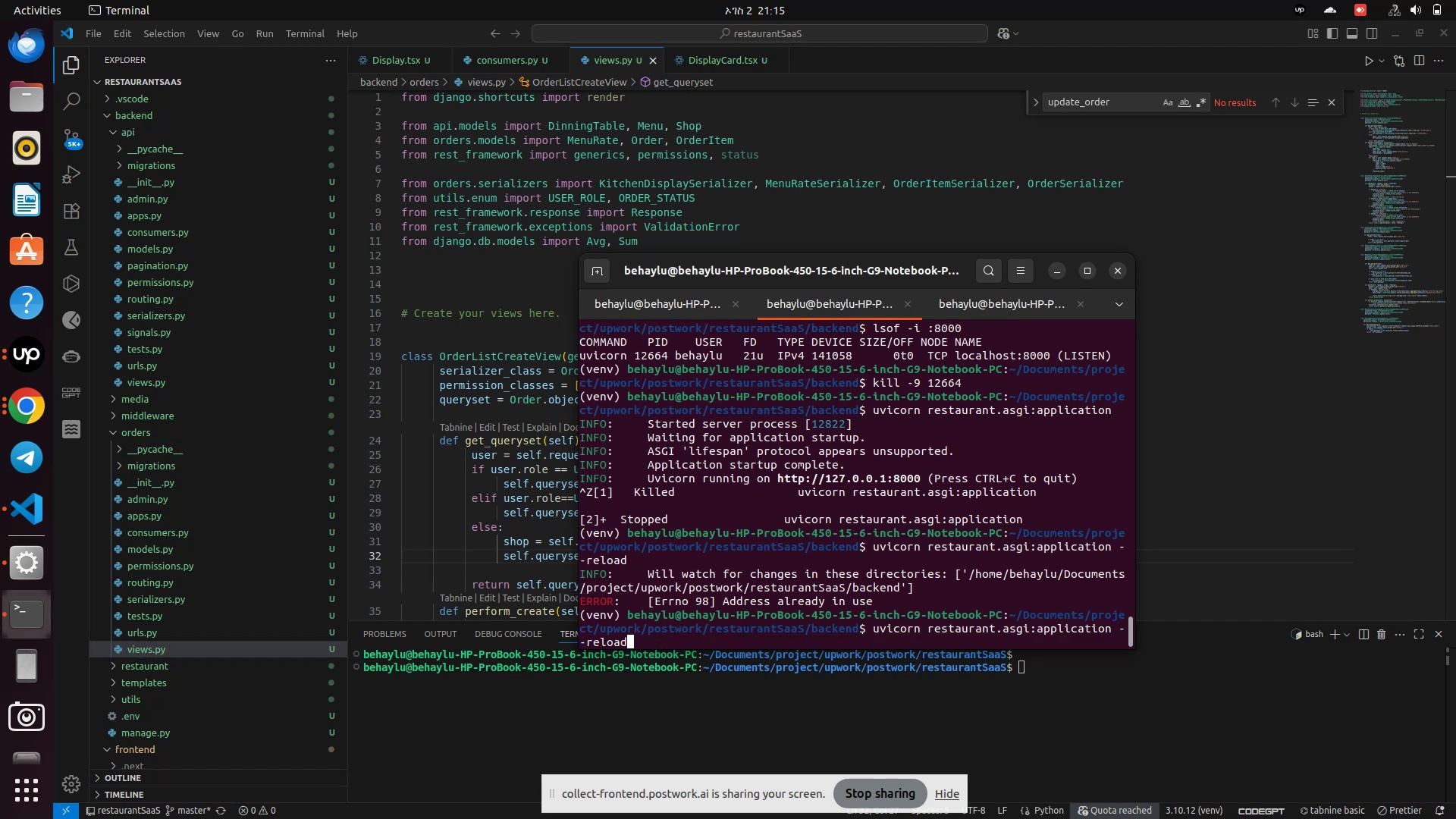 
key(ArrowUp)
 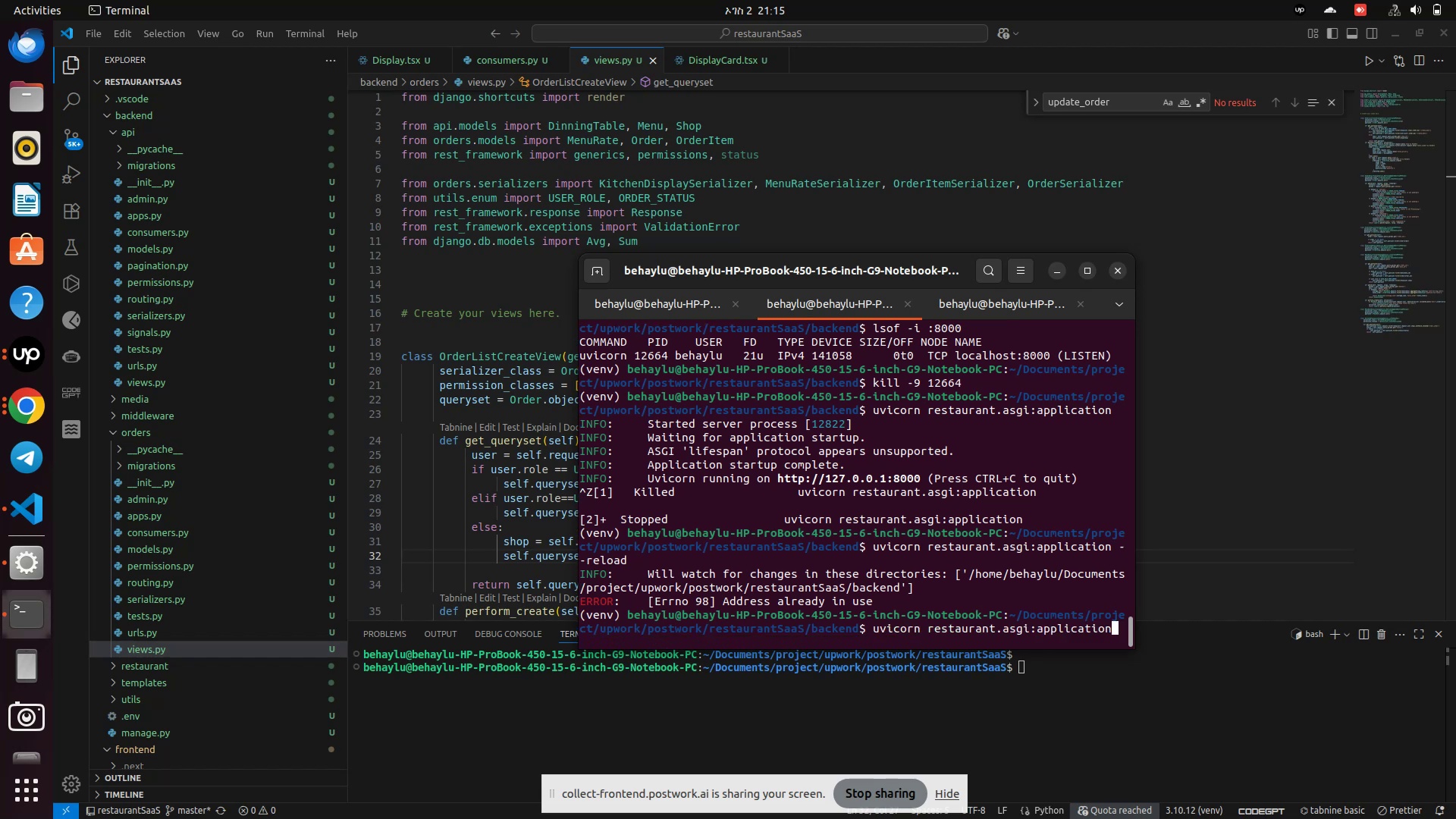 
key(ArrowUp)
 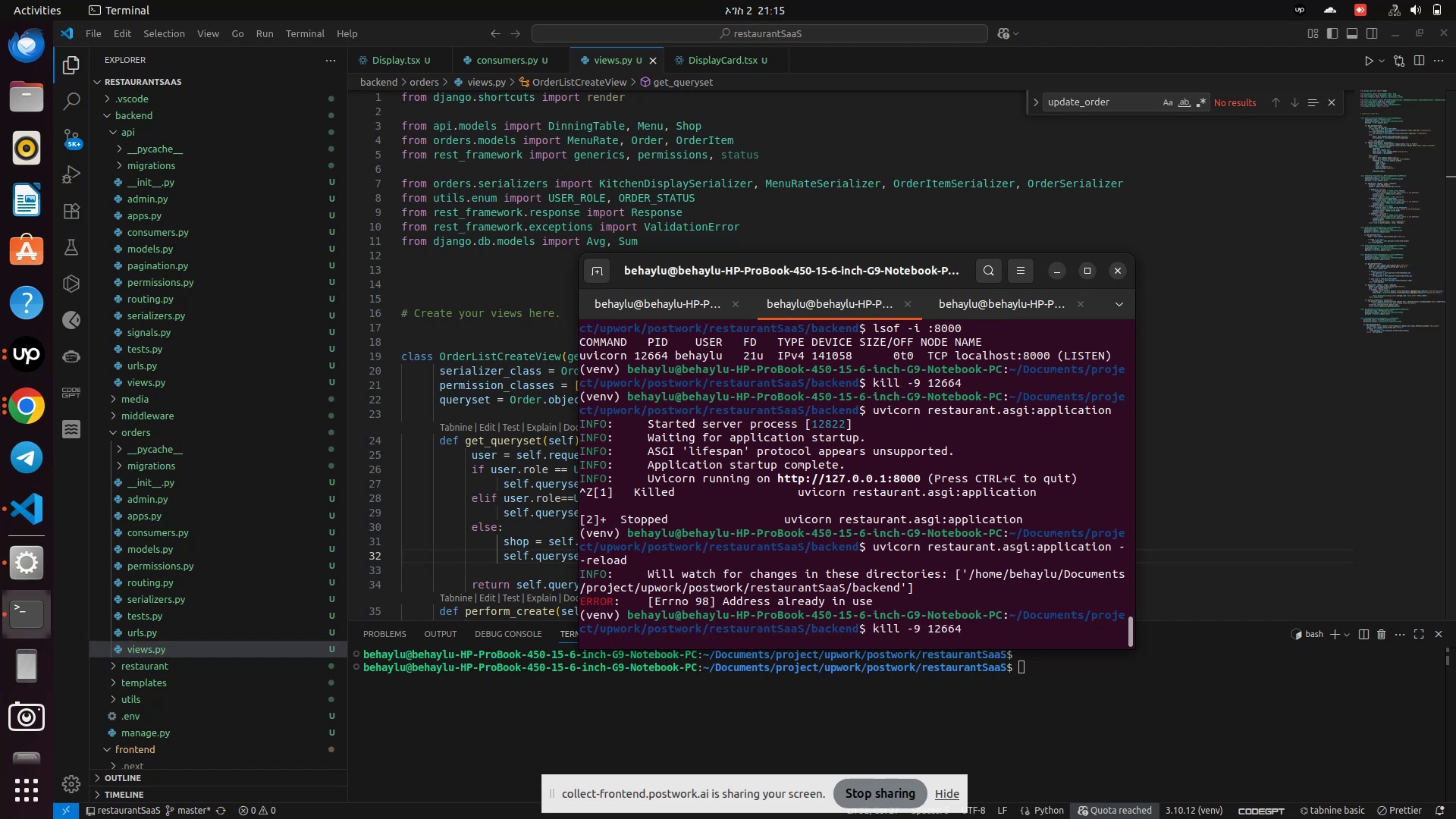 
key(ArrowUp)
 